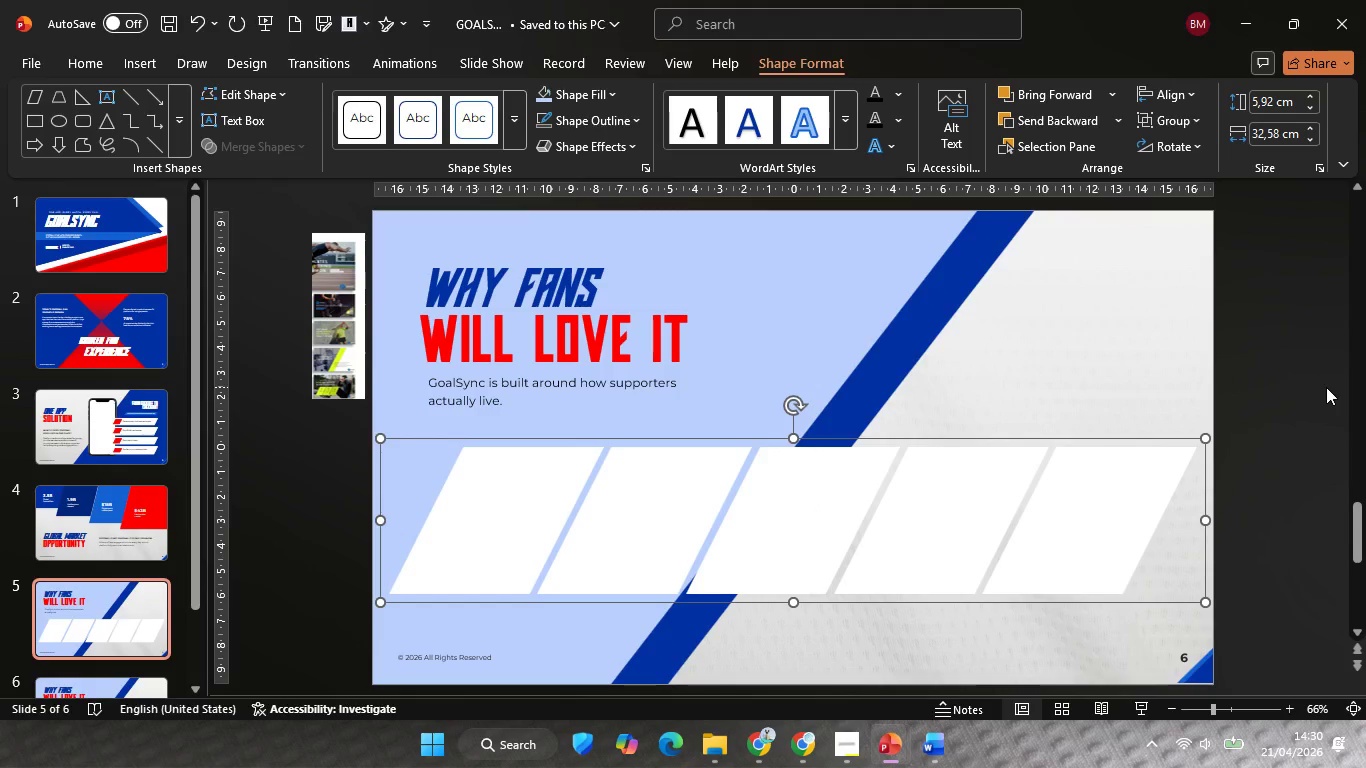 
left_click([1326, 387])
 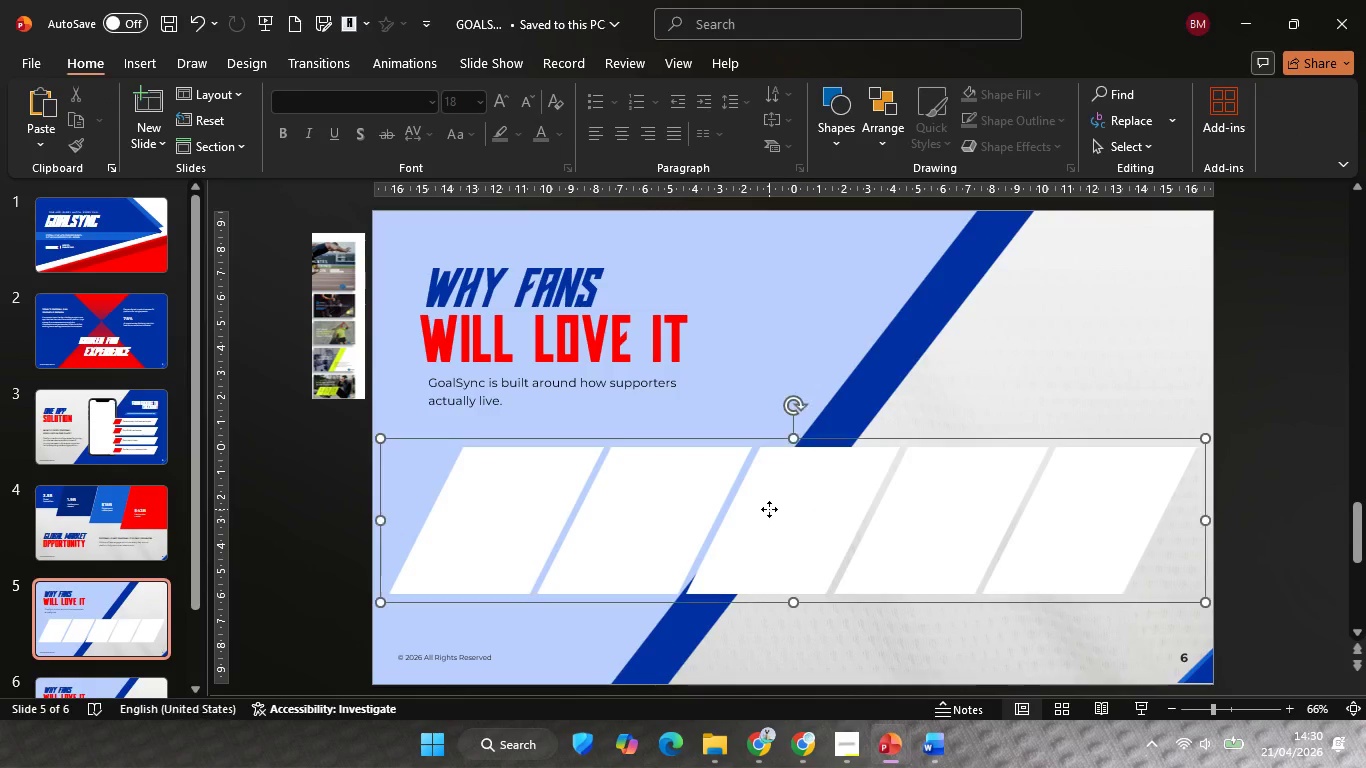 
left_click([769, 509])
 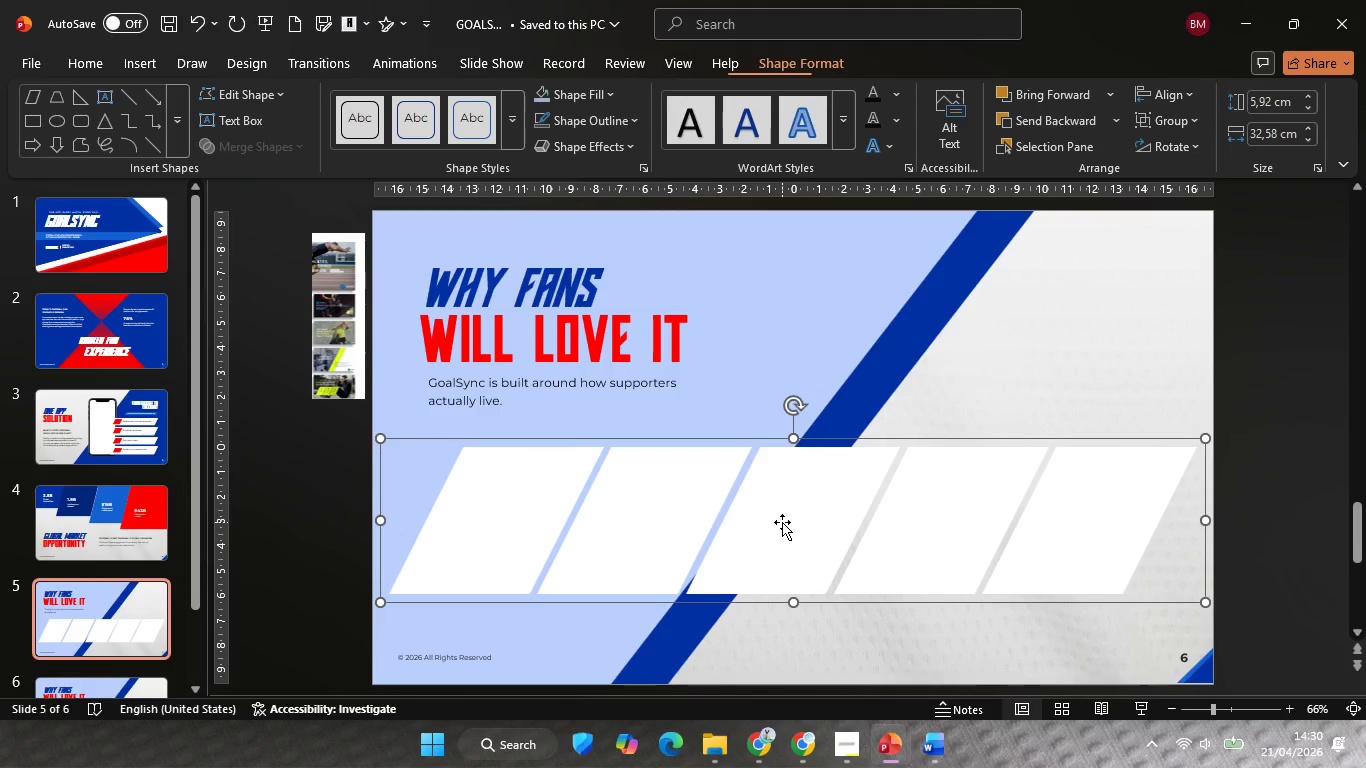 
hold_key(key=ShiftLeft, duration=3.41)
left_click_drag(start_coordinate=[782, 522], to_coordinate=[778, 515])
 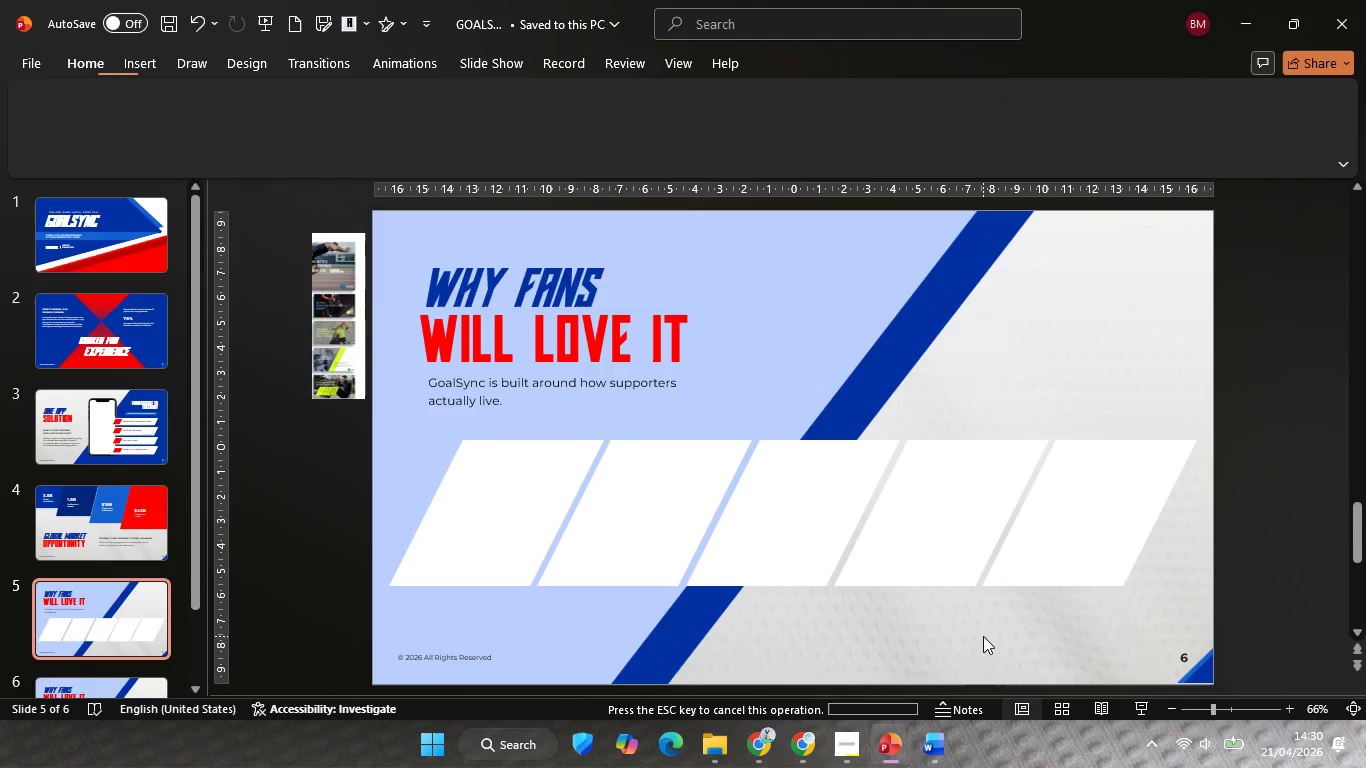 
double_click([983, 636])
 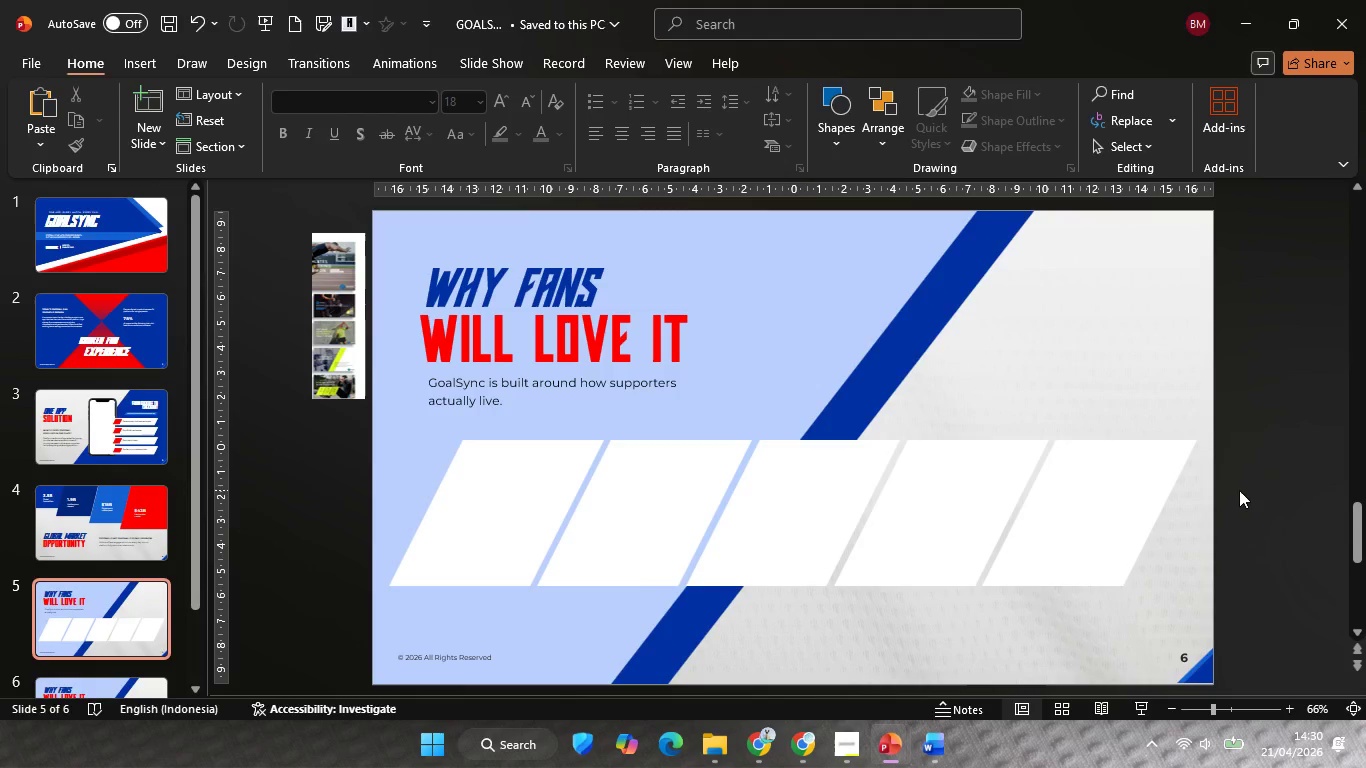 
left_click_drag(start_coordinate=[1239, 490], to_coordinate=[1239, 485])
 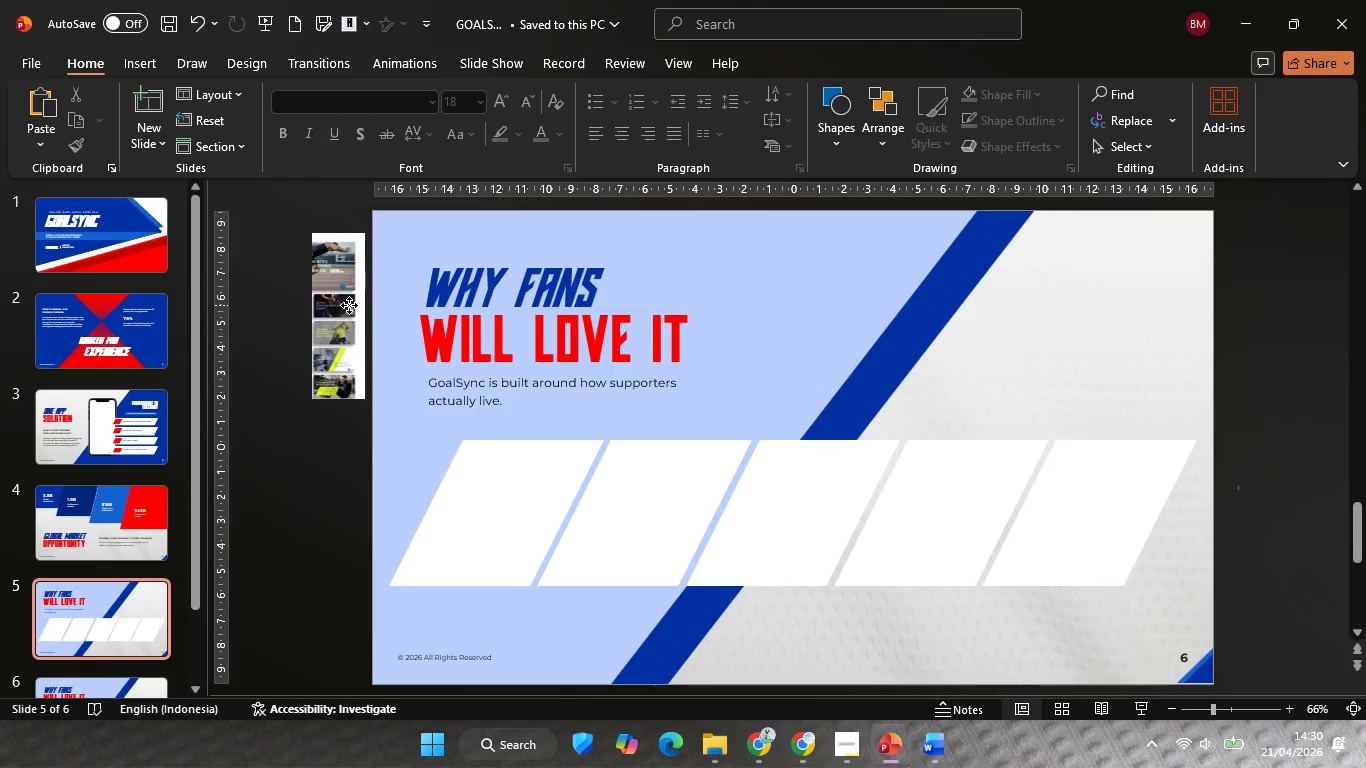 
left_click([349, 305])
 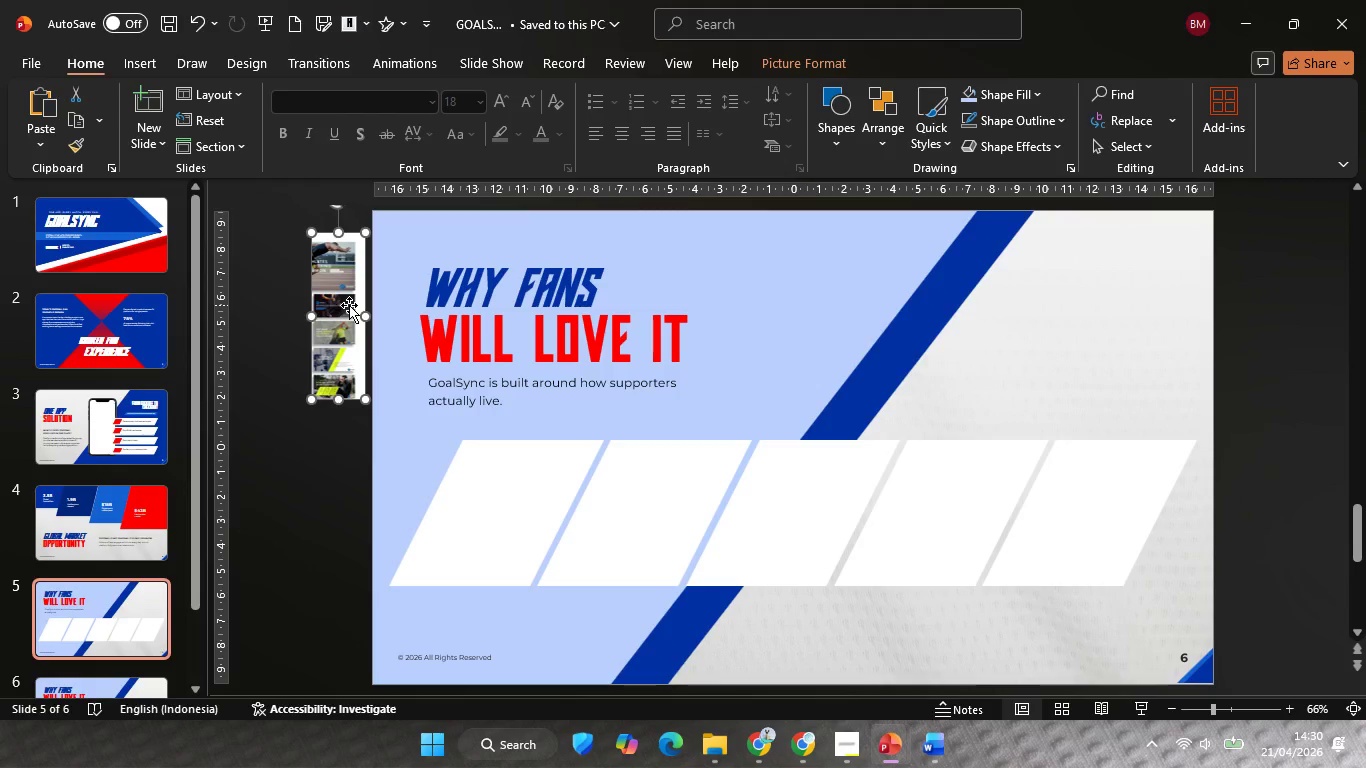 
key(Backspace)
 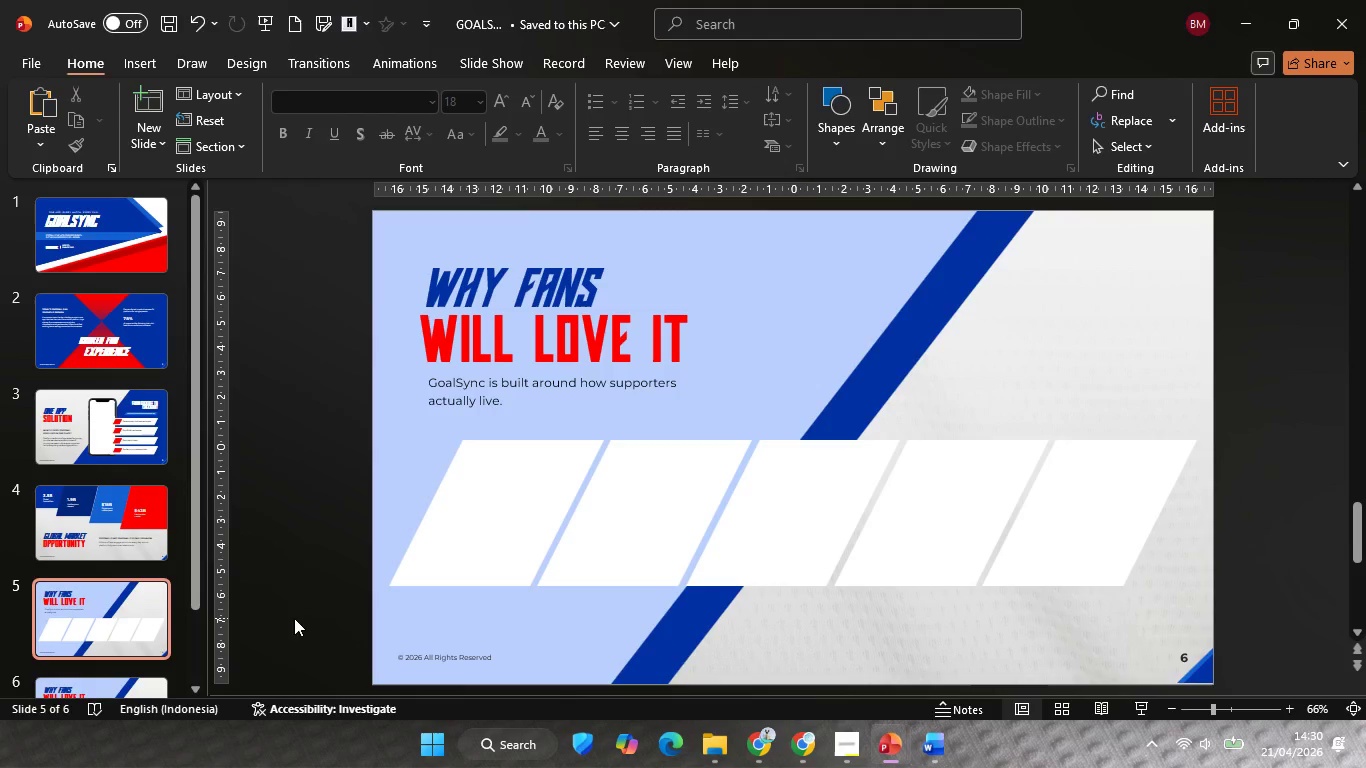 
scroll: coordinate [68, 616], scroll_direction: down, amount: 3.0
 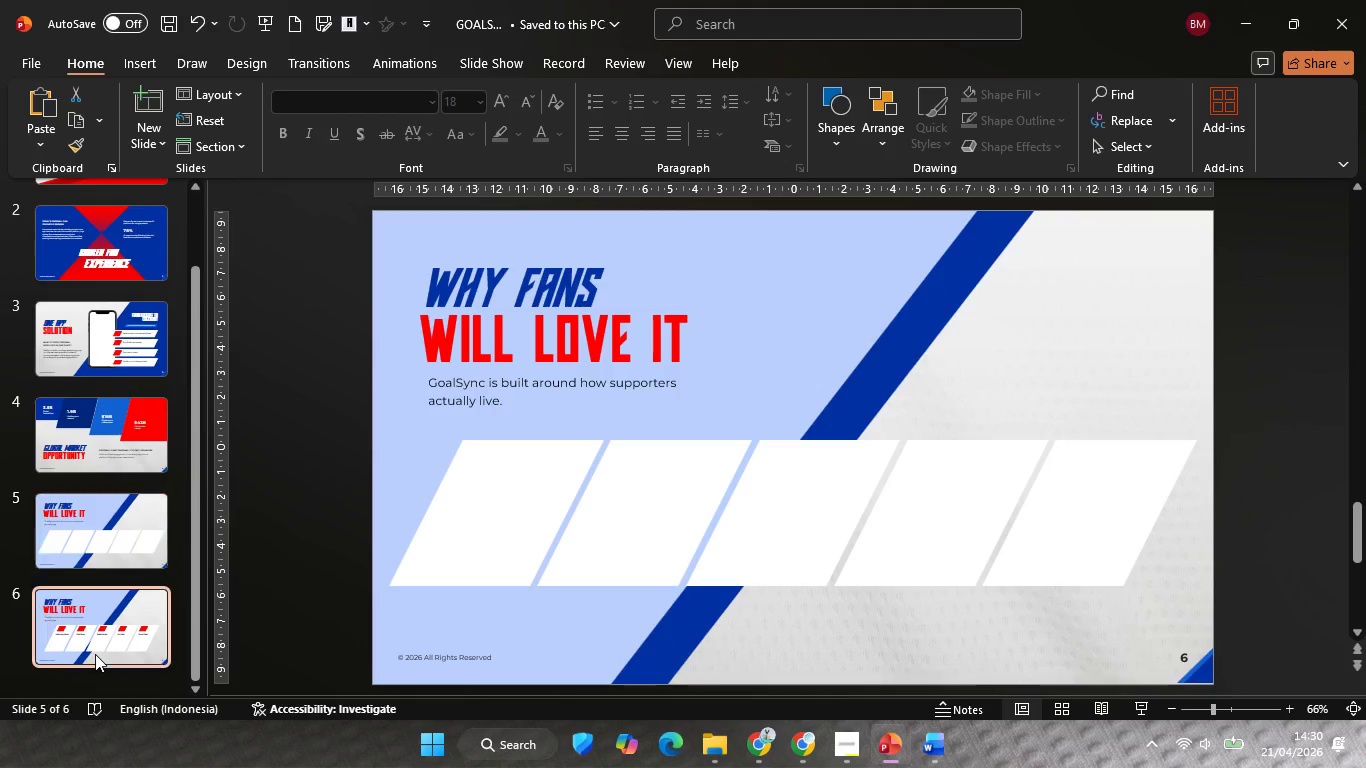 
left_click([95, 654])
 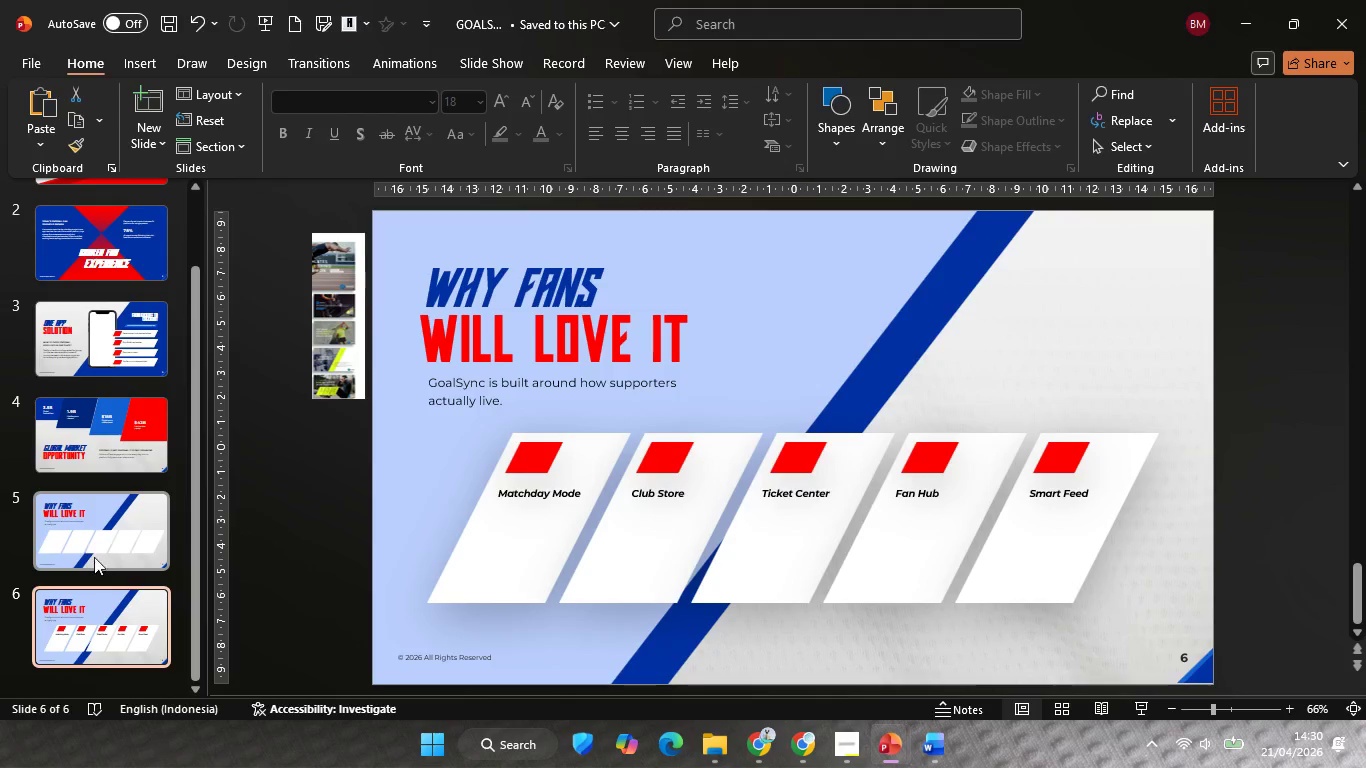 
left_click([63, 530])
 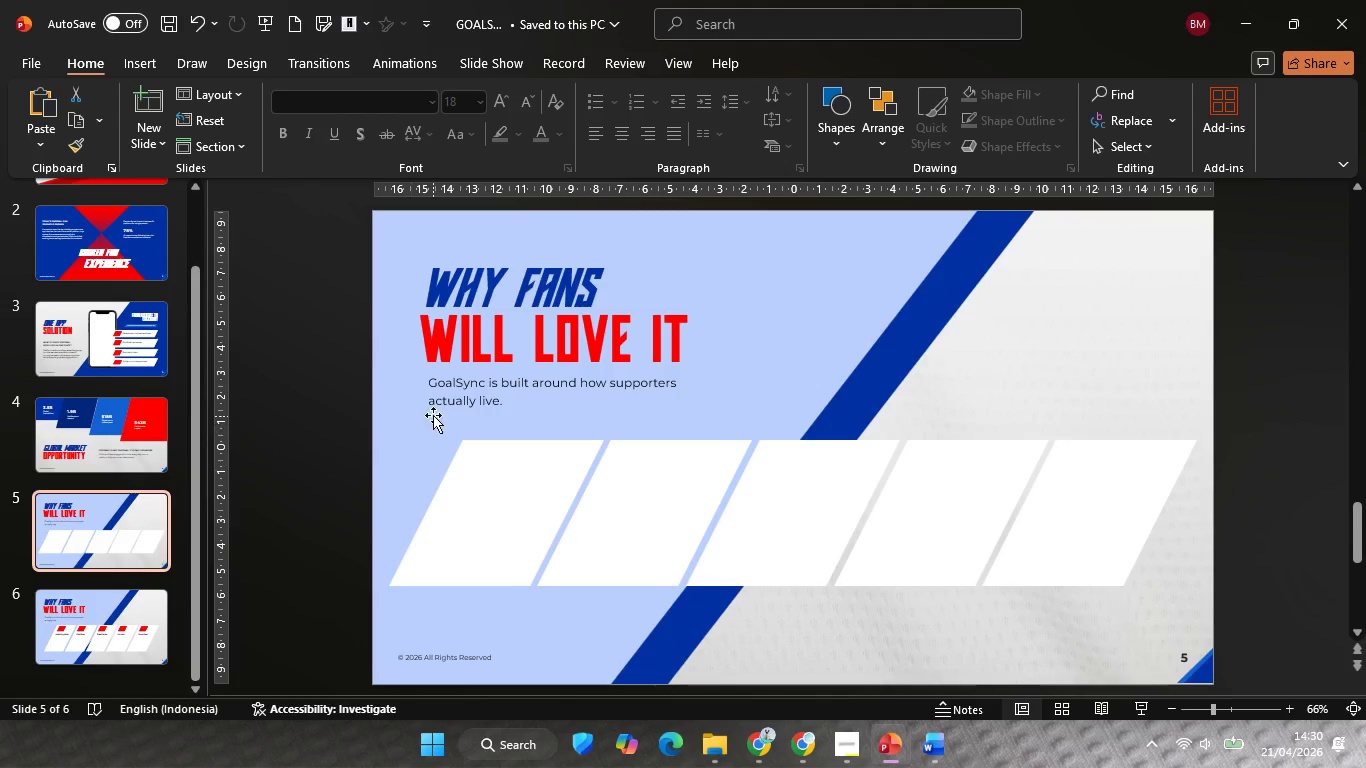 
left_click([517, 390])
 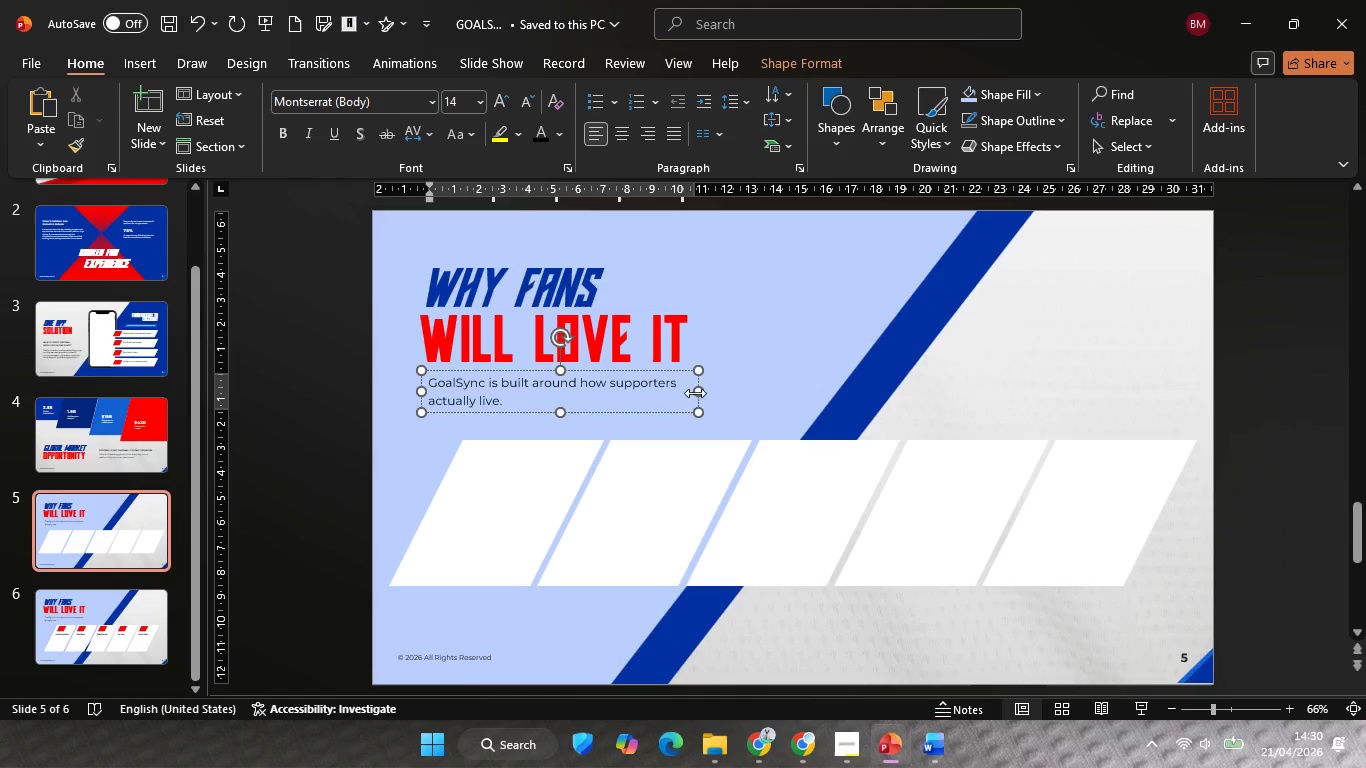 
key(Shift+ShiftLeft)
 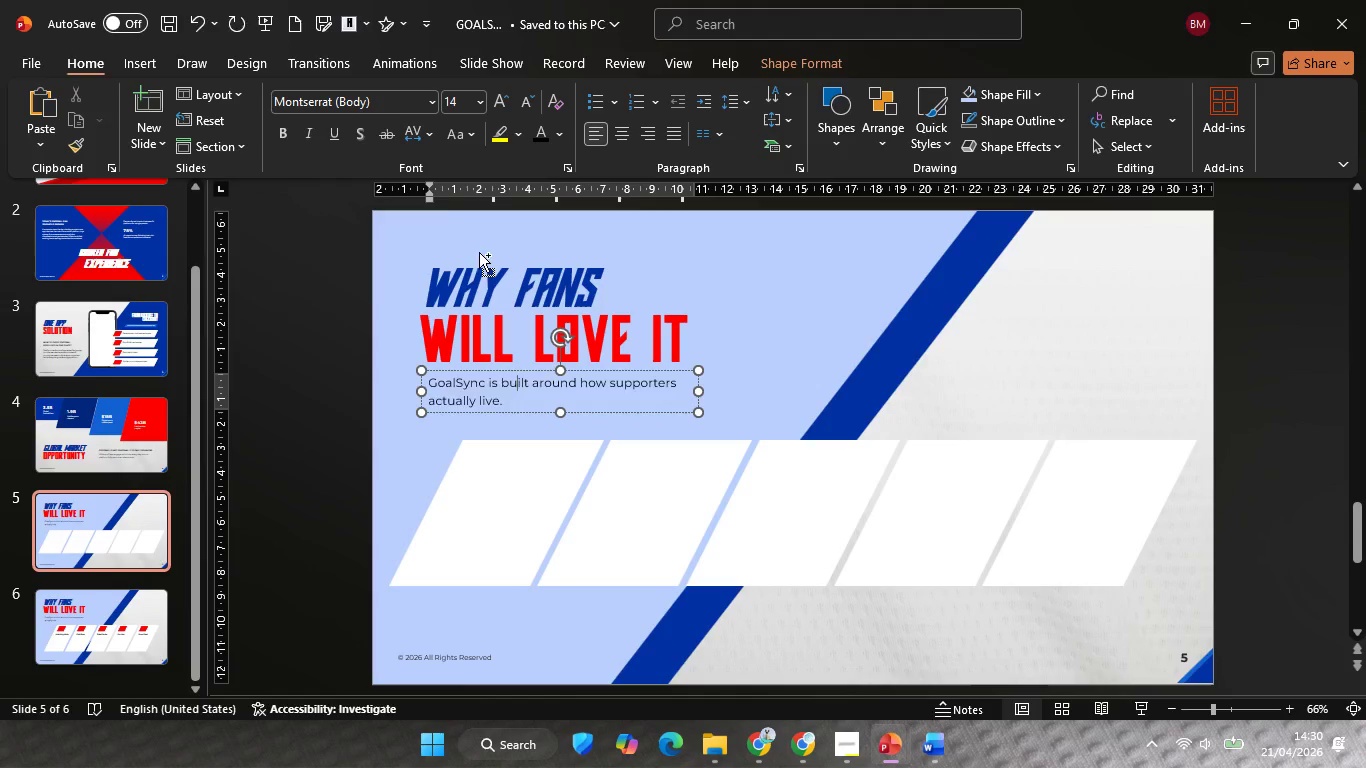 
key(Control+A)
 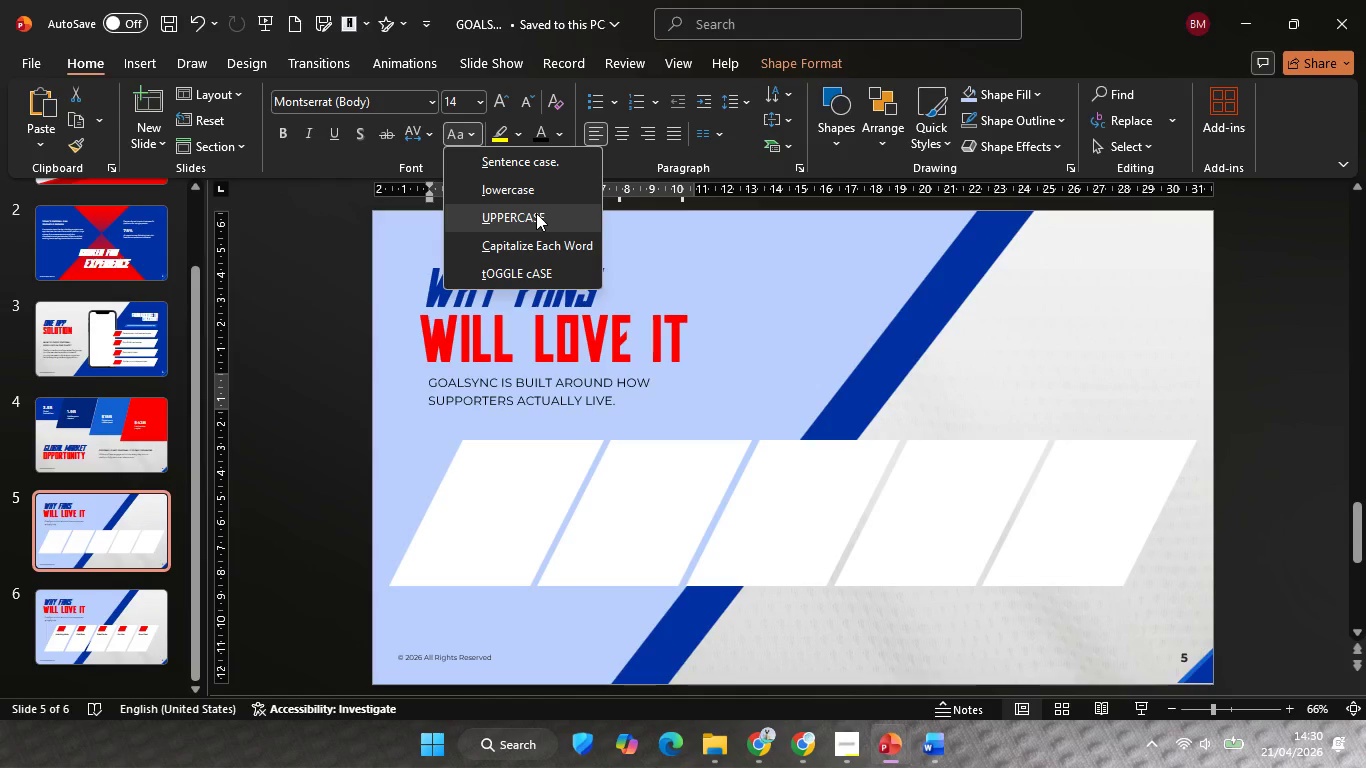 
left_click([536, 213])
 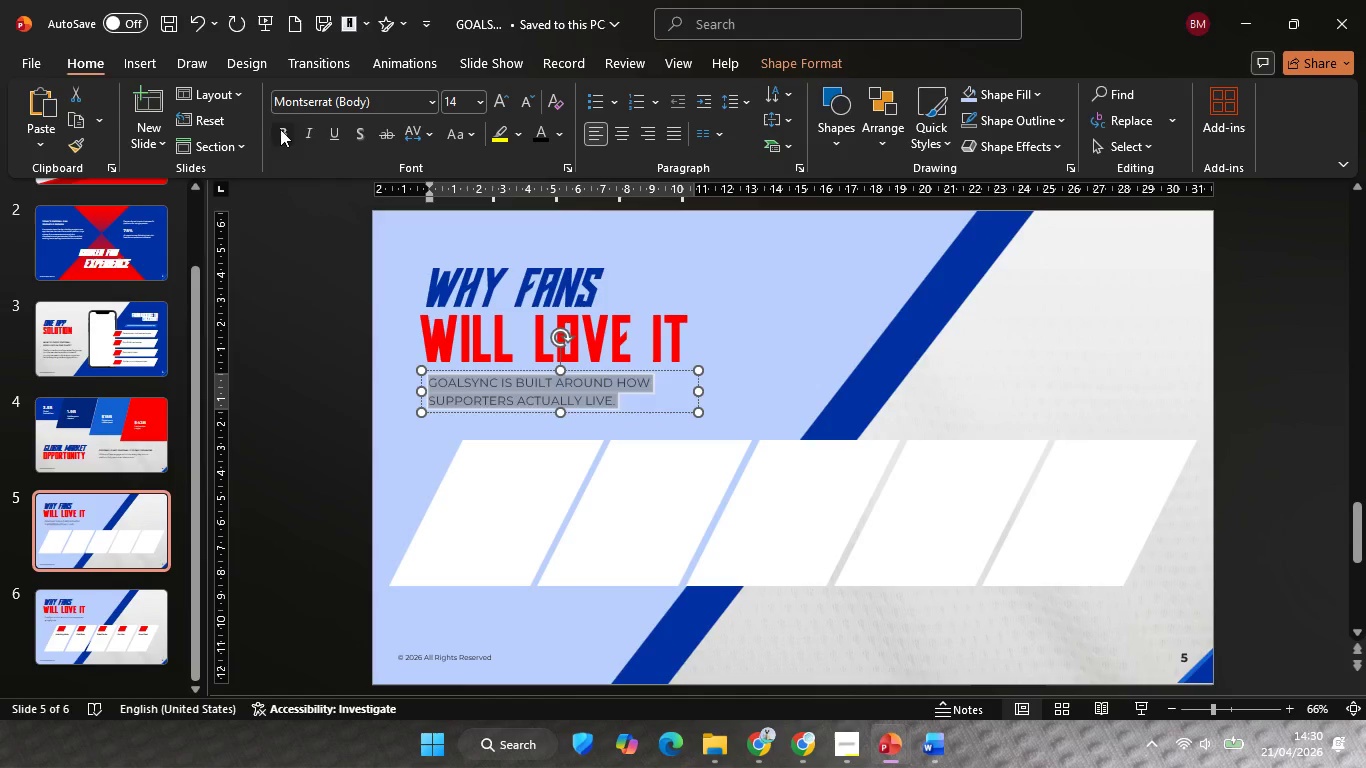 
left_click([280, 129])
 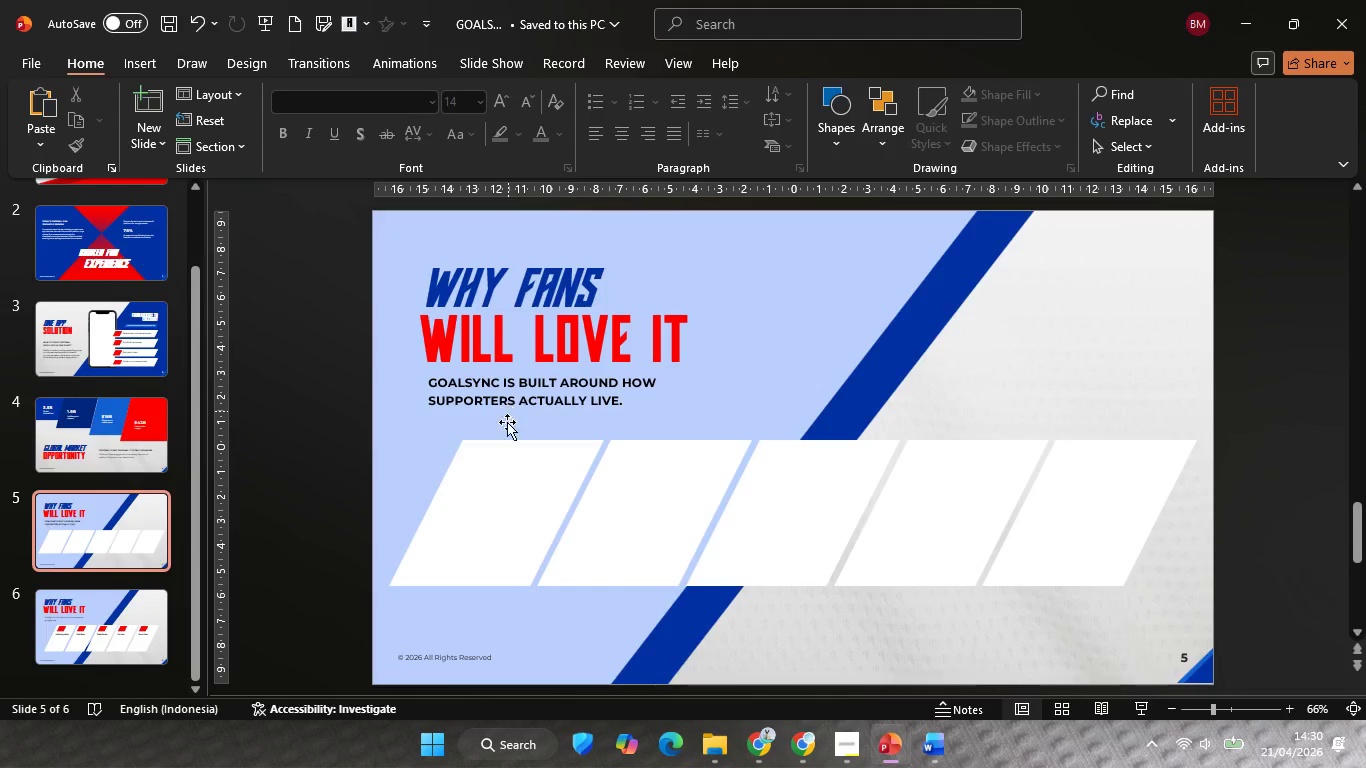 
left_click([479, 390])
 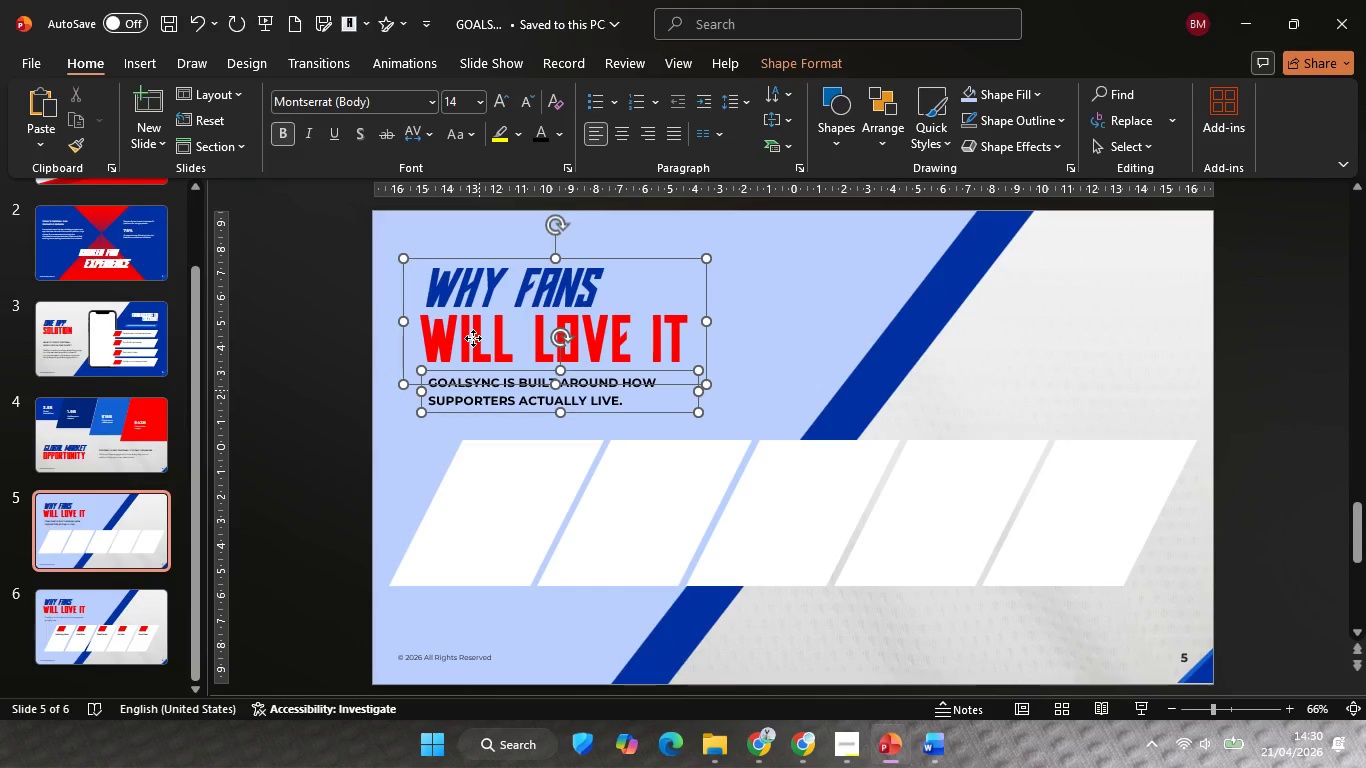 
hold_key(key=ShiftLeft, duration=0.48)
double_click([473, 338])
 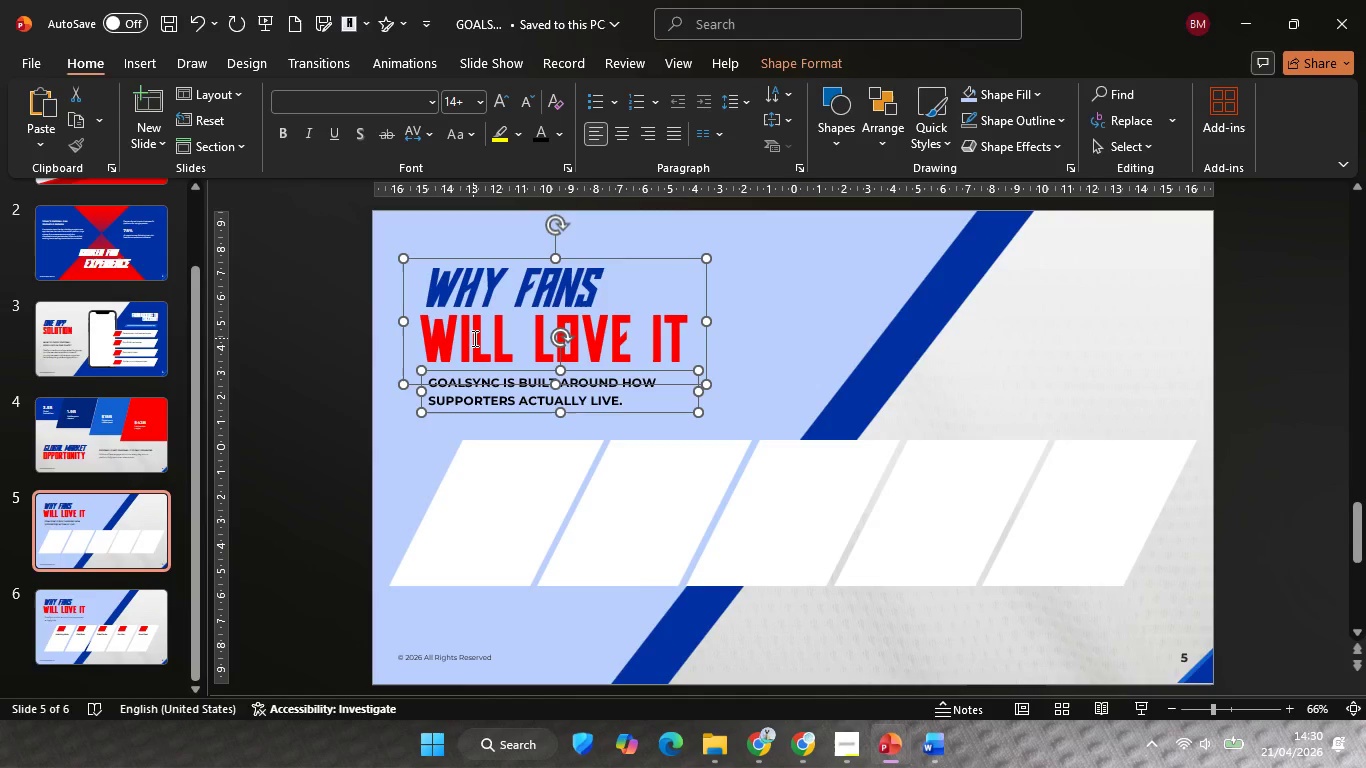 
key(Control+Shift+G)
 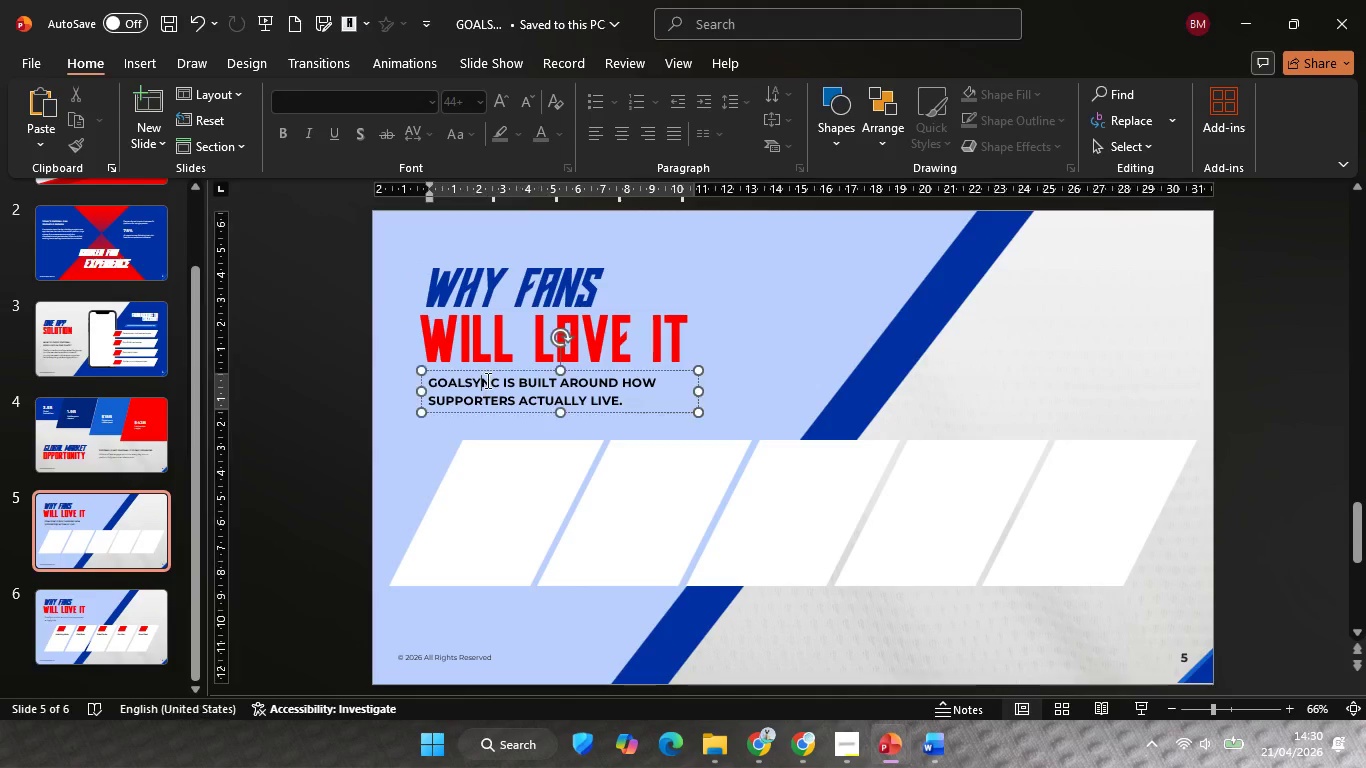 
double_click([483, 389])
 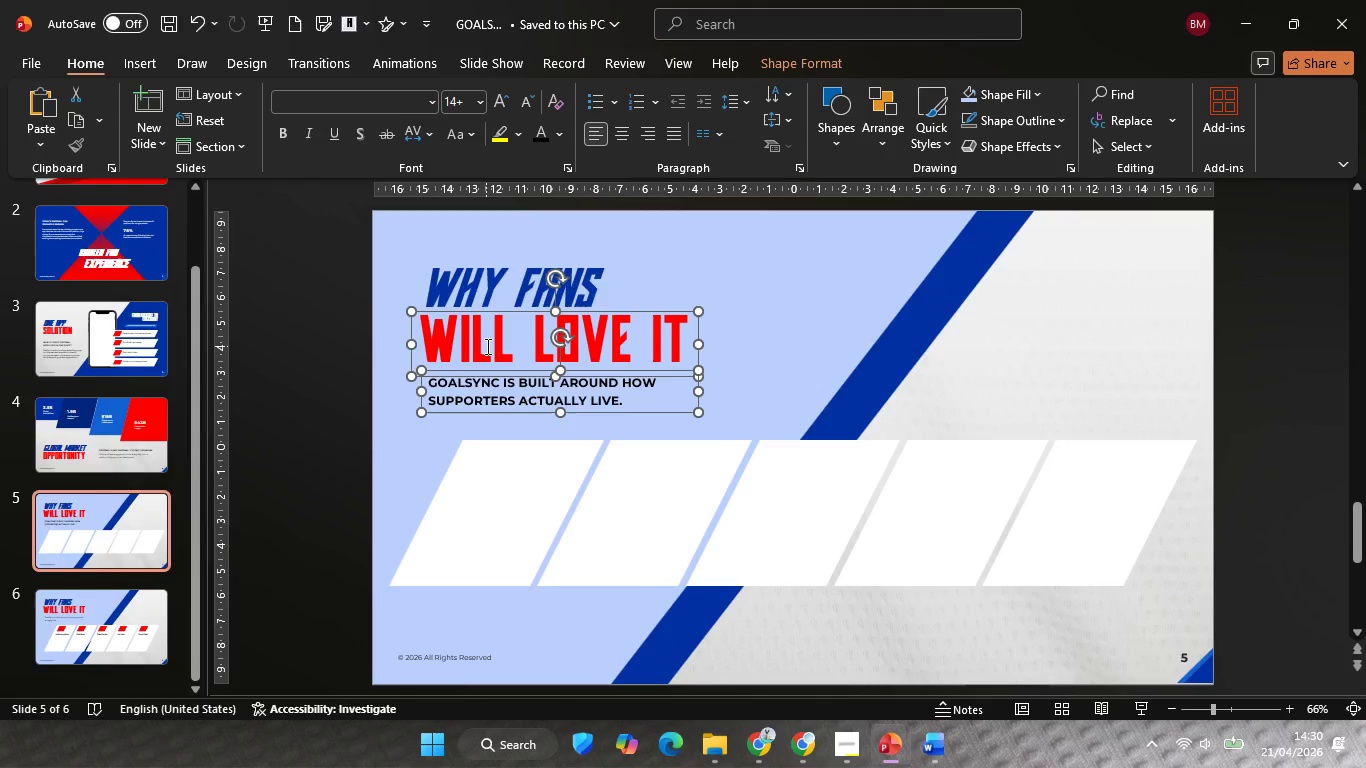 
hold_key(key=ShiftLeft, duration=0.34)
triple_click([486, 346])
 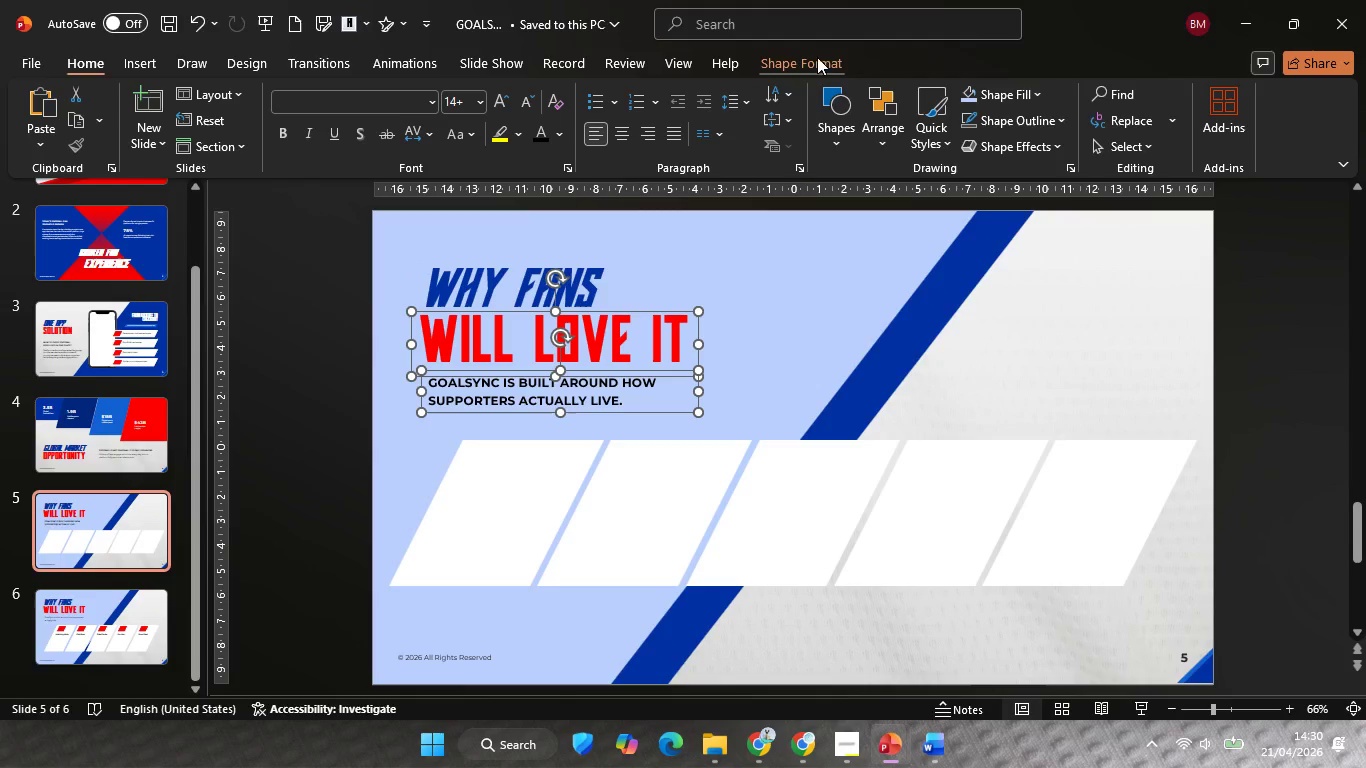 
left_click([817, 57])
 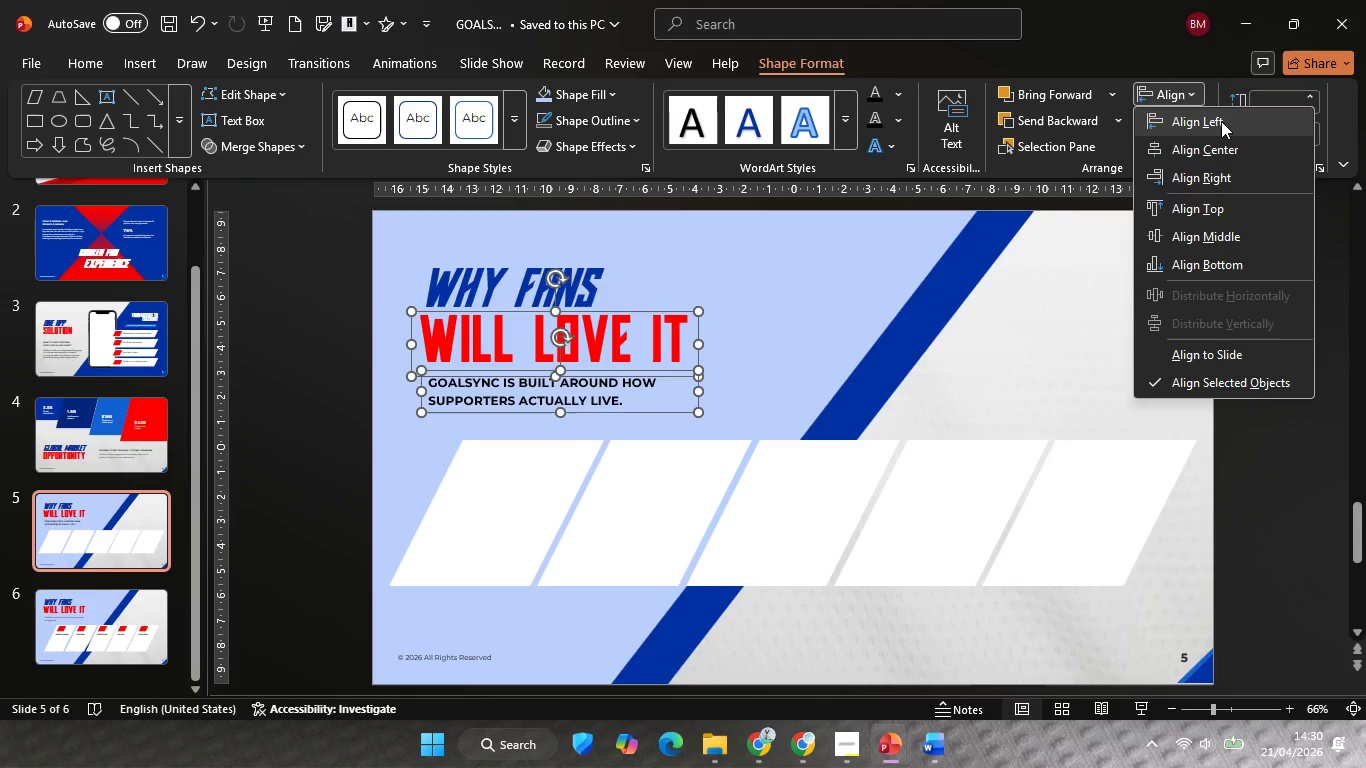 
double_click([1222, 123])
 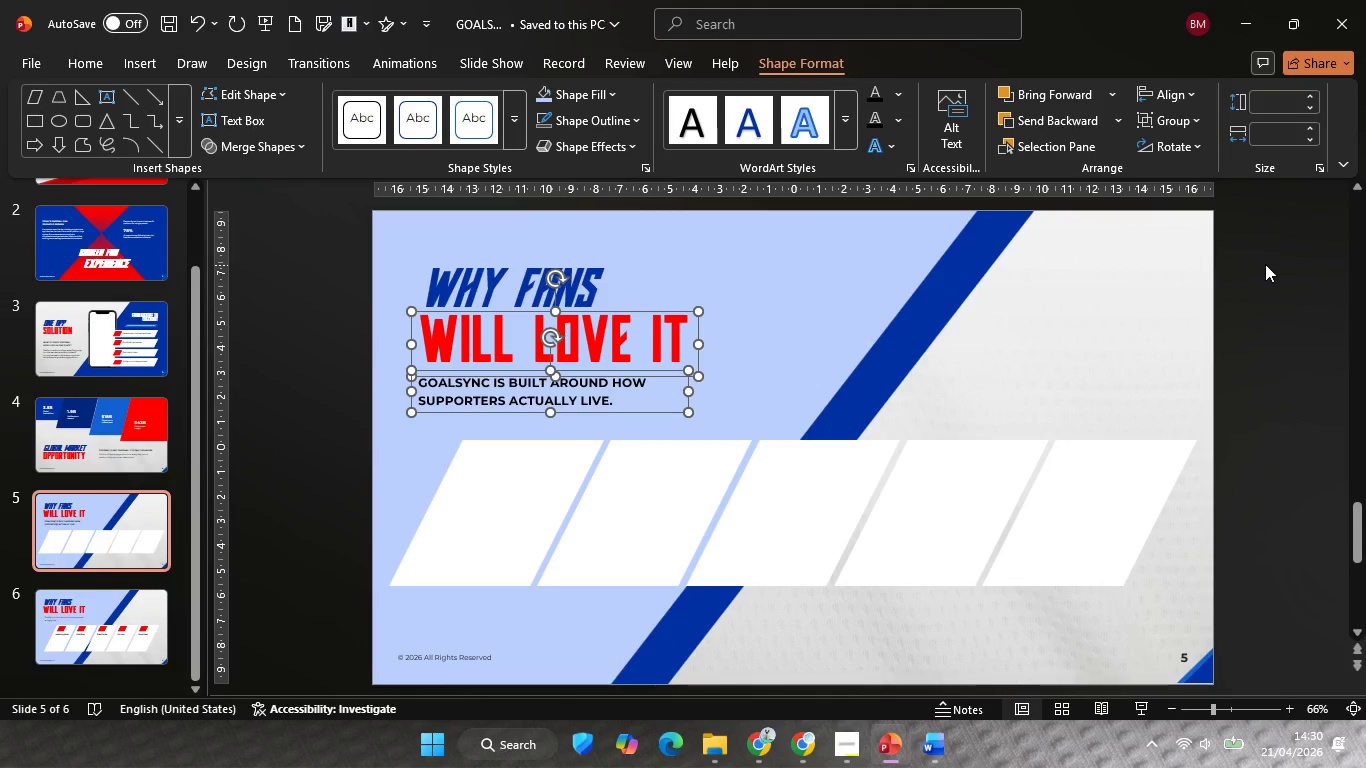 
triple_click([1265, 265])
 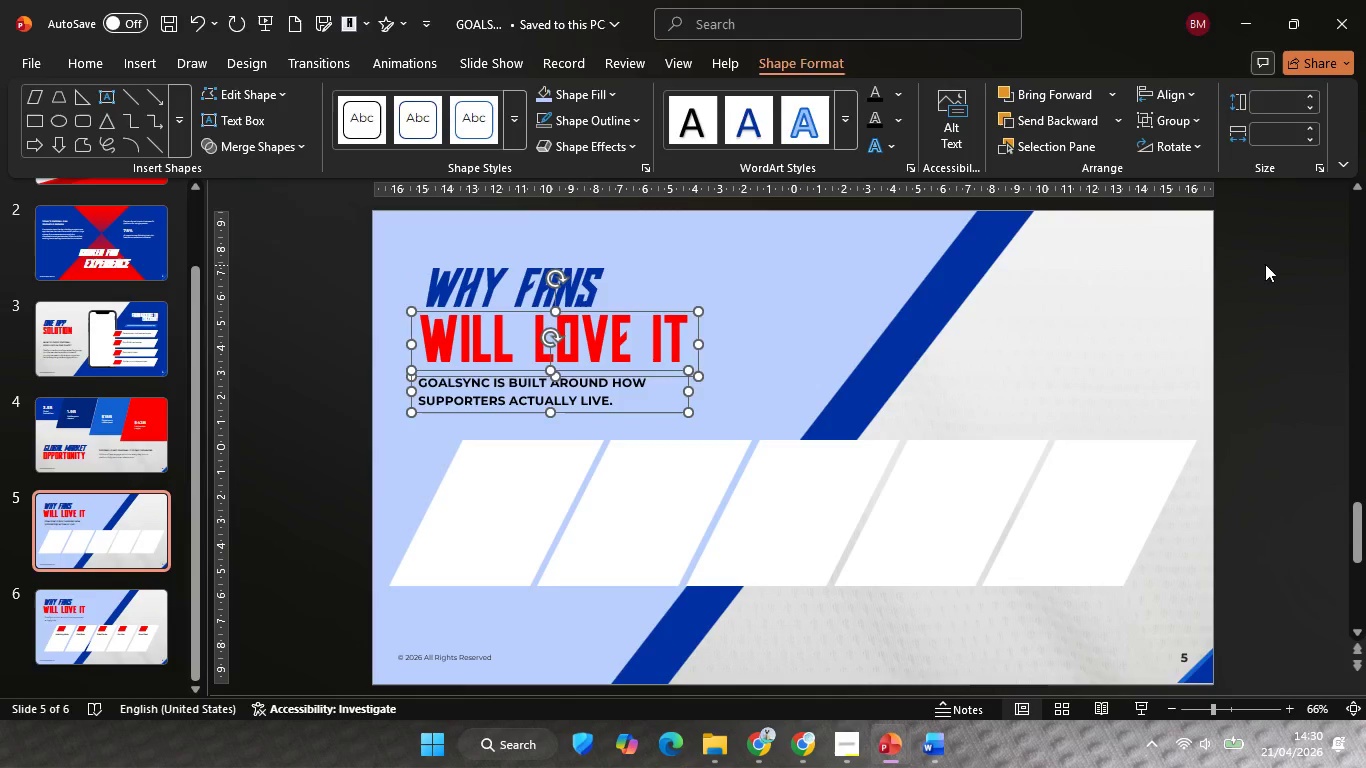 
triple_click([1266, 268])
 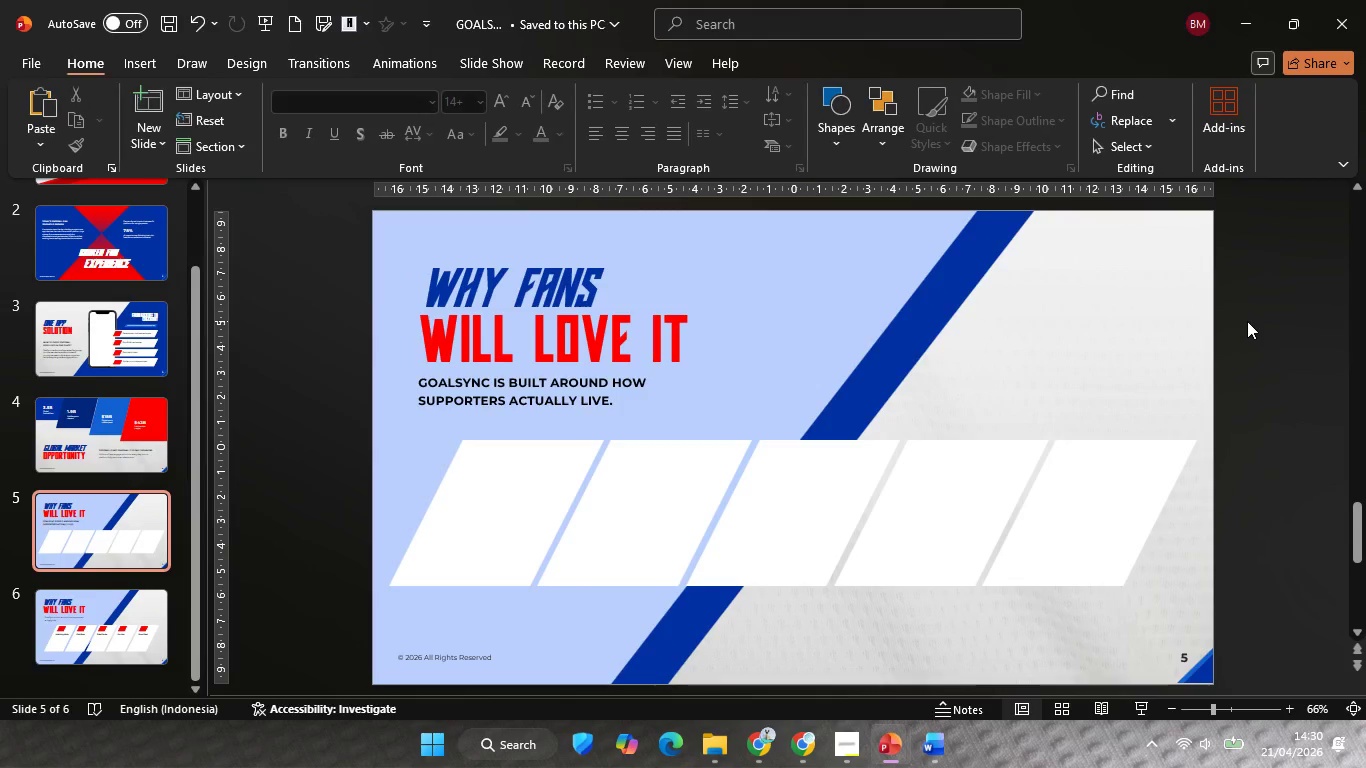 
key(Control+Z)
 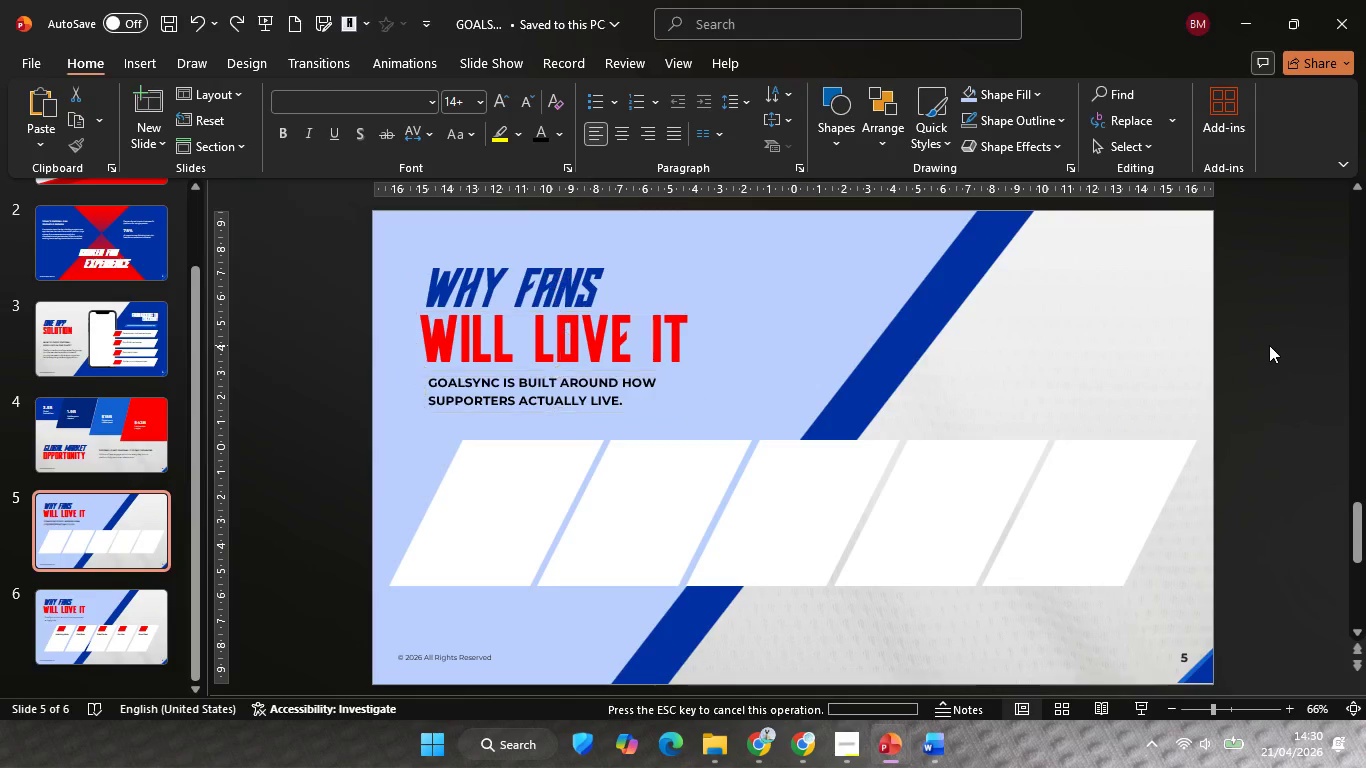 
left_click([1269, 345])
 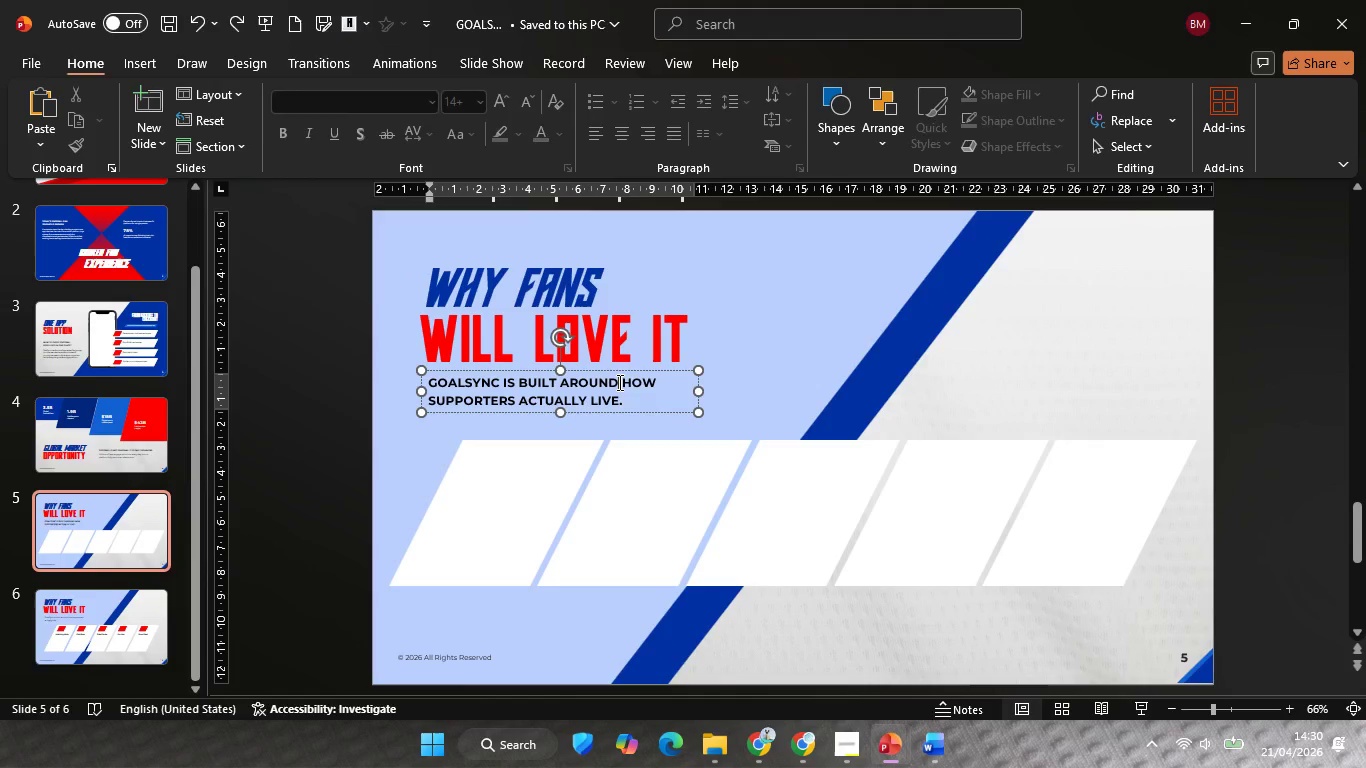 
left_click([618, 382])
 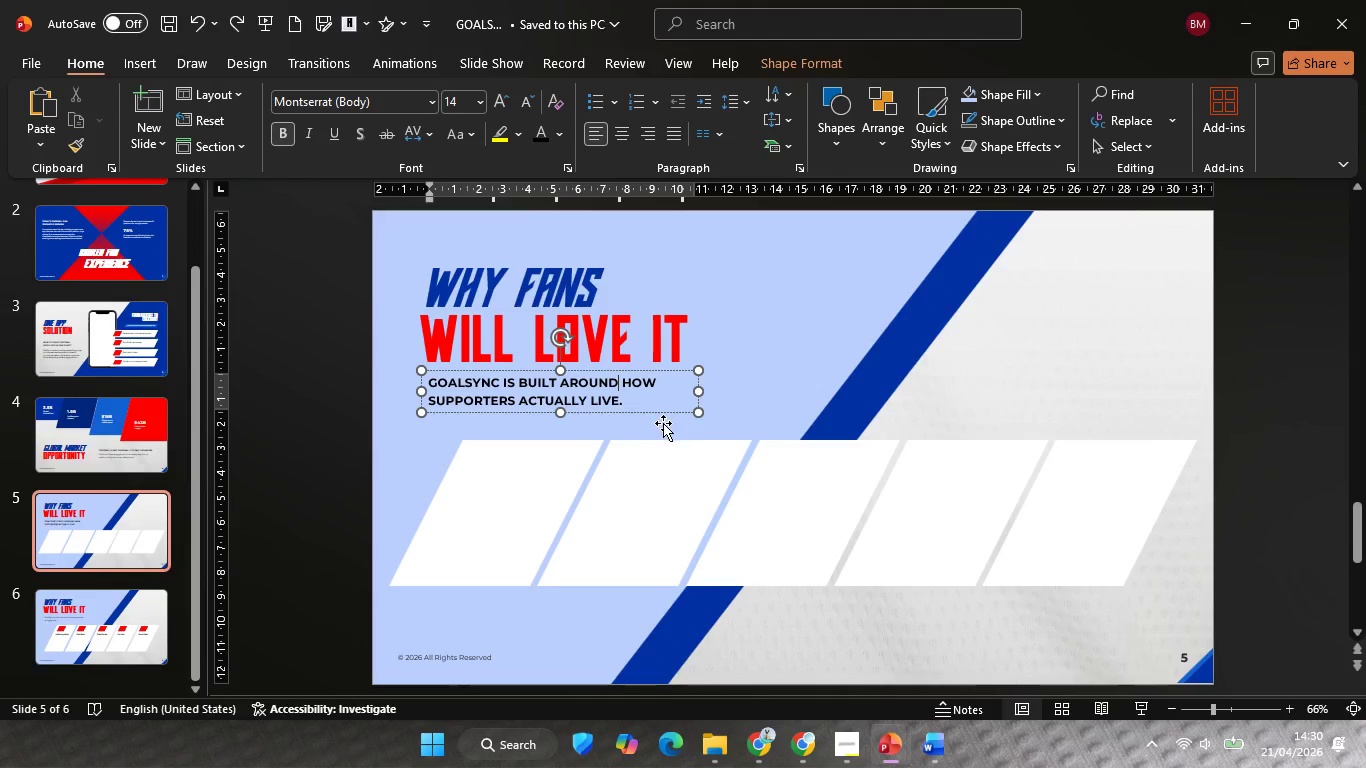 
hold_key(key=ShiftLeft, duration=1.94)
left_click_drag(start_coordinate=[649, 412], to_coordinate=[643, 412])
 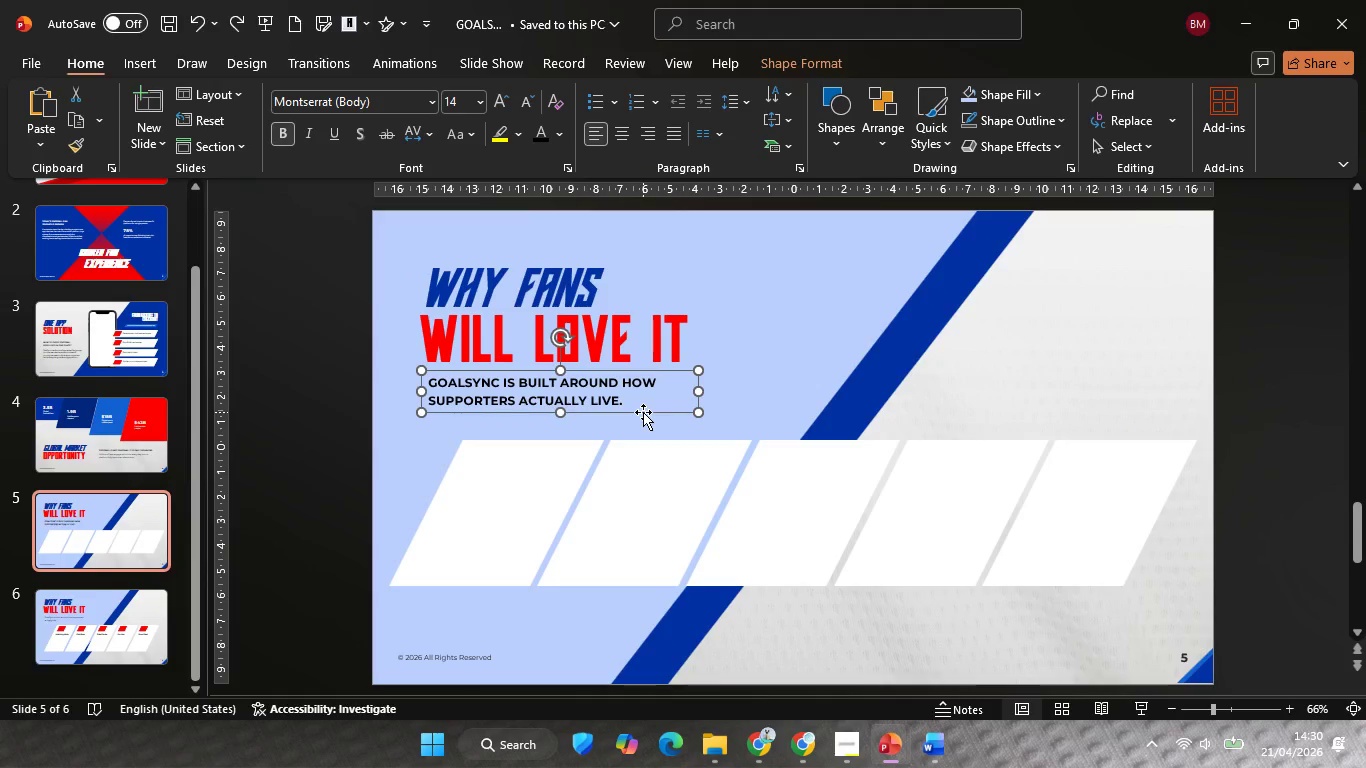 
key(Control+ControlLeft)
 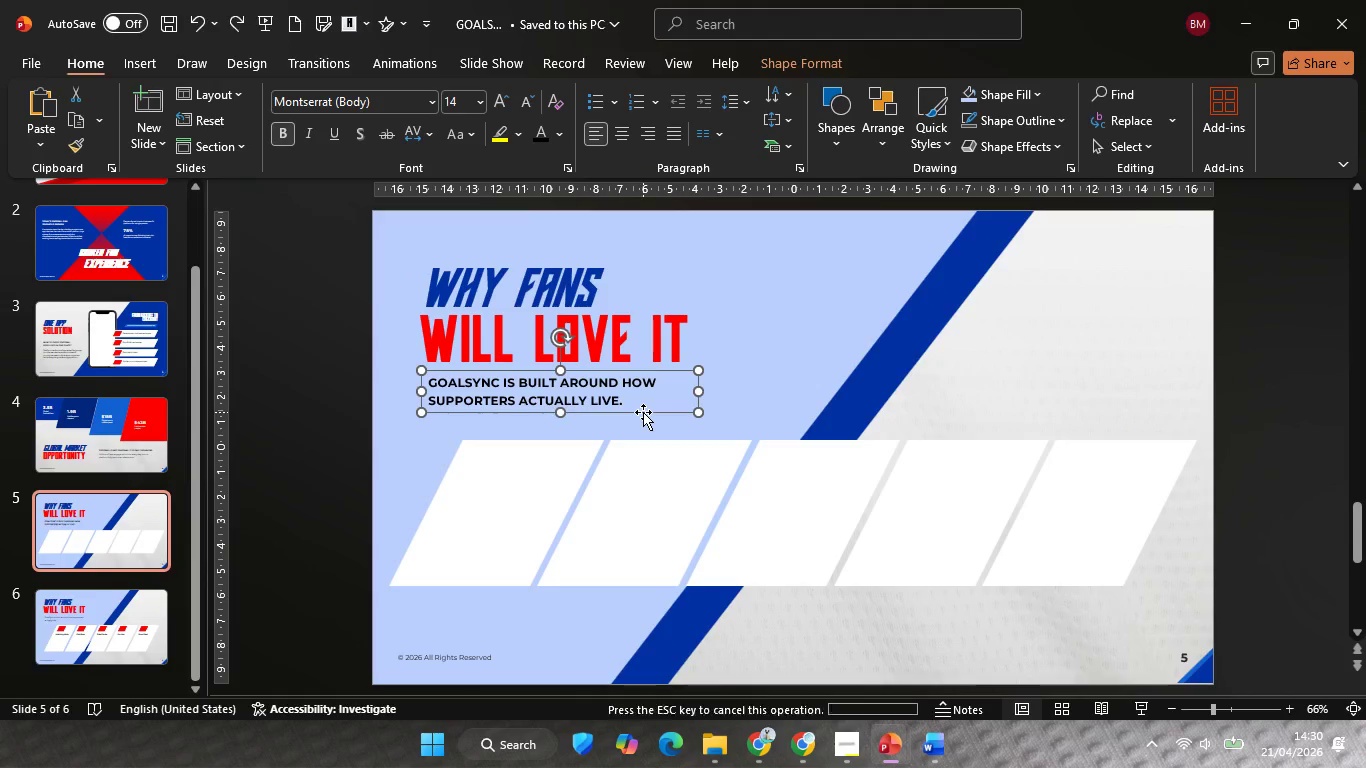 
key(Control+Z)
 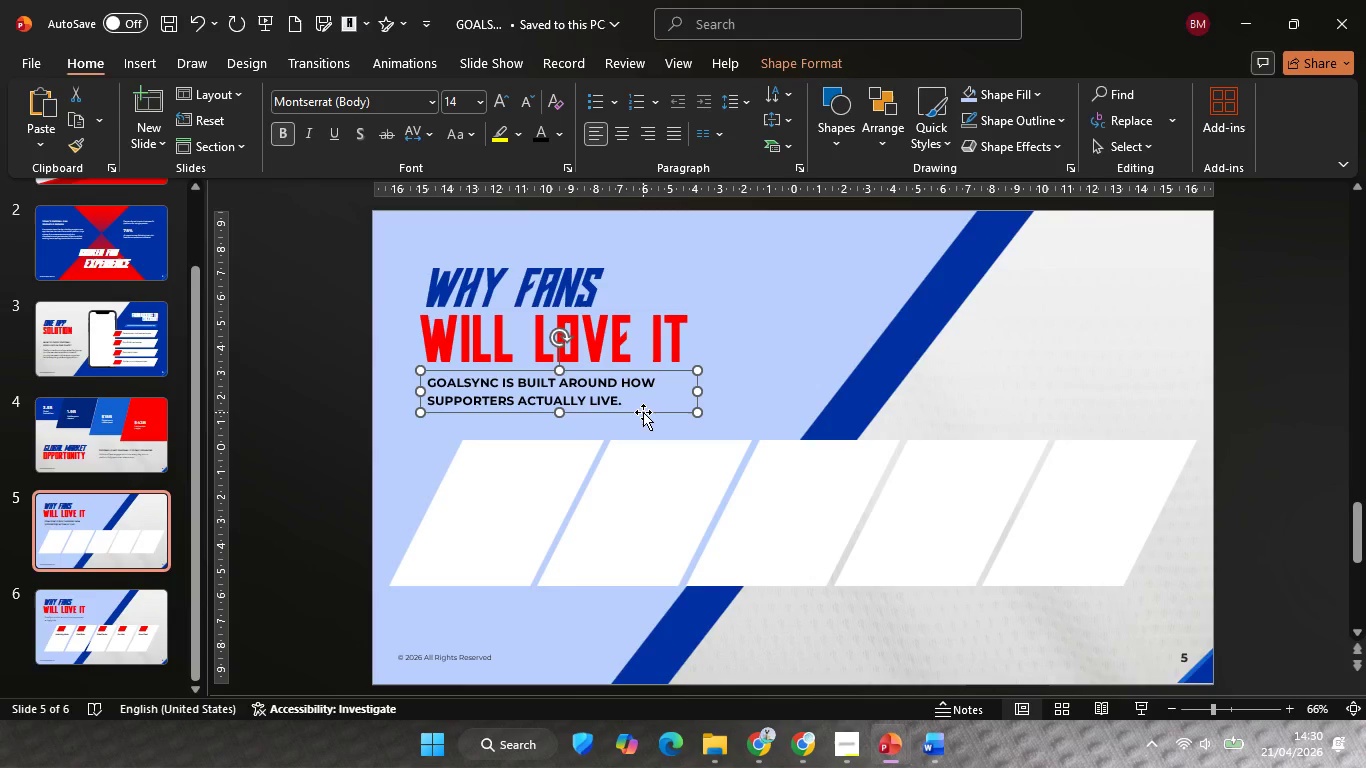 
key(ArrowLeft)
 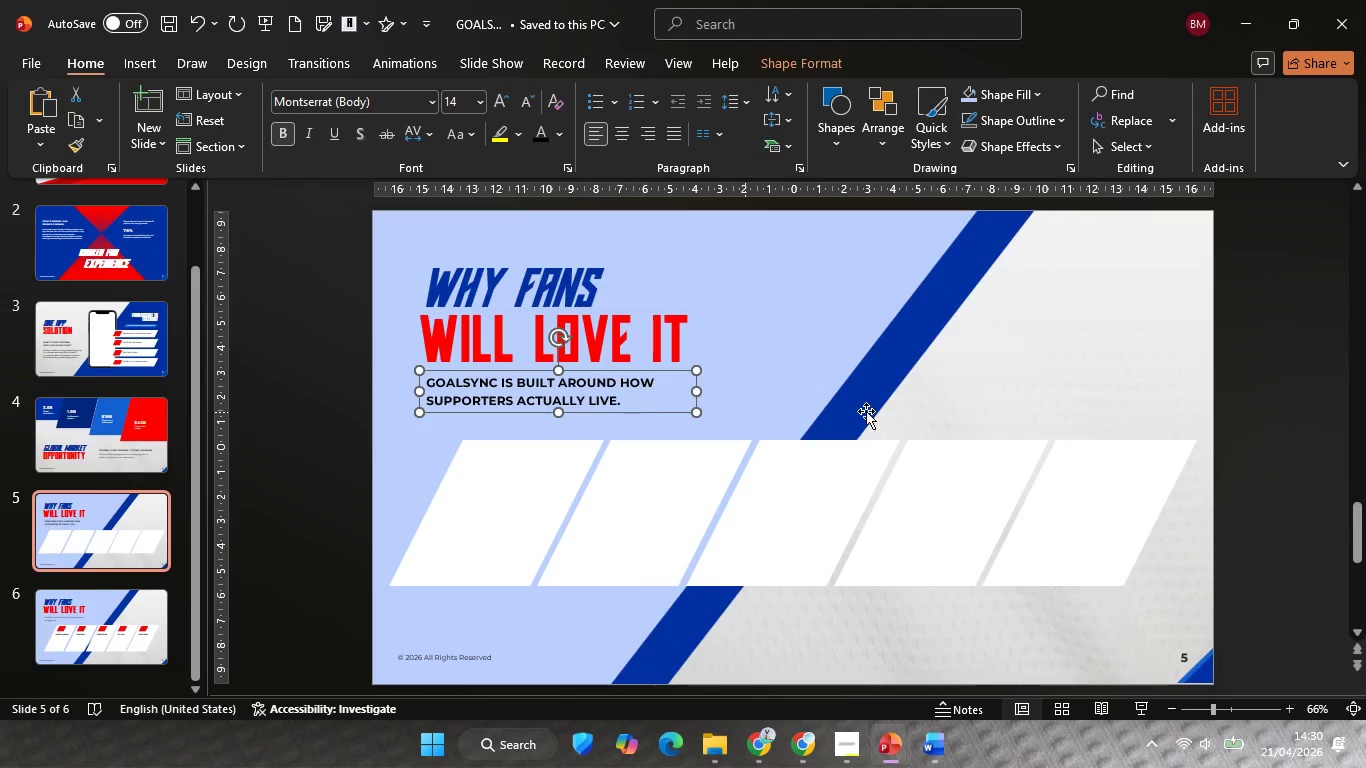 
key(ArrowLeft)
 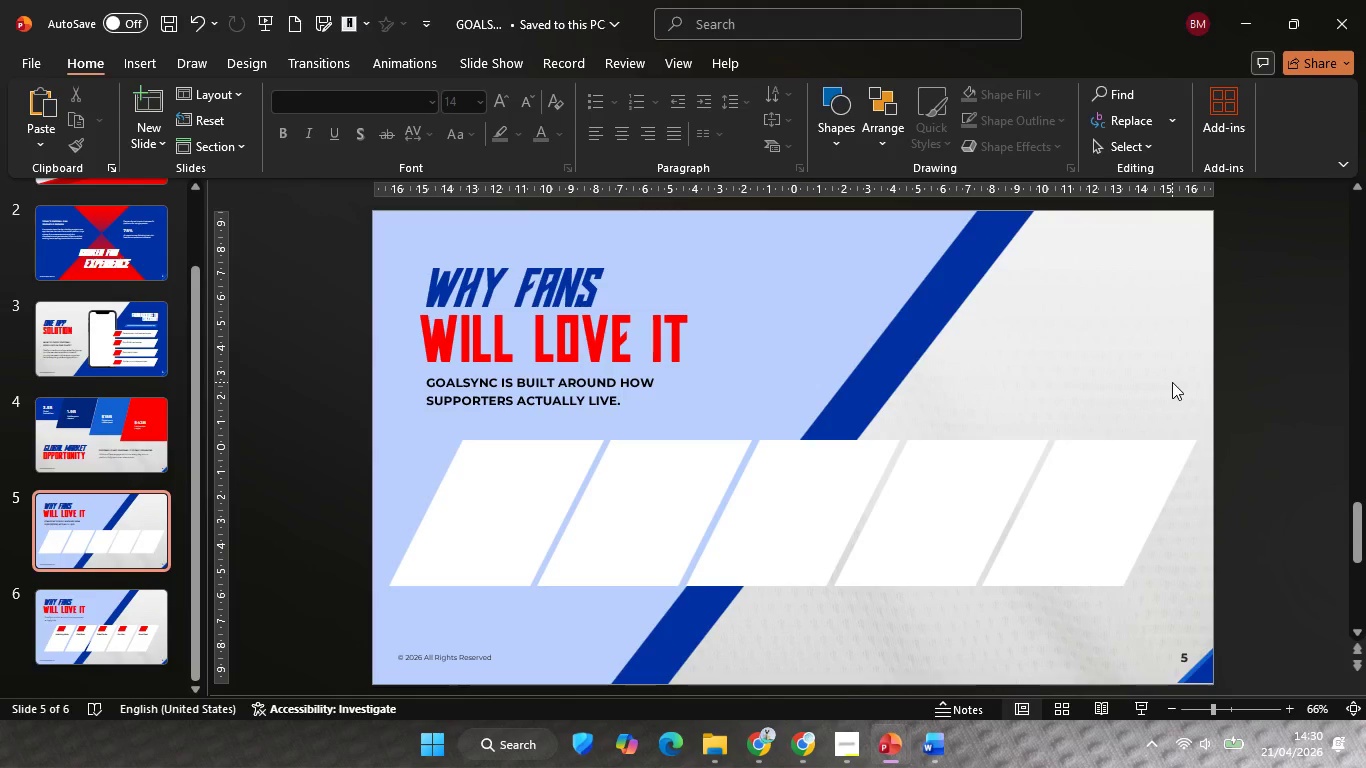 
left_click([1172, 382])
 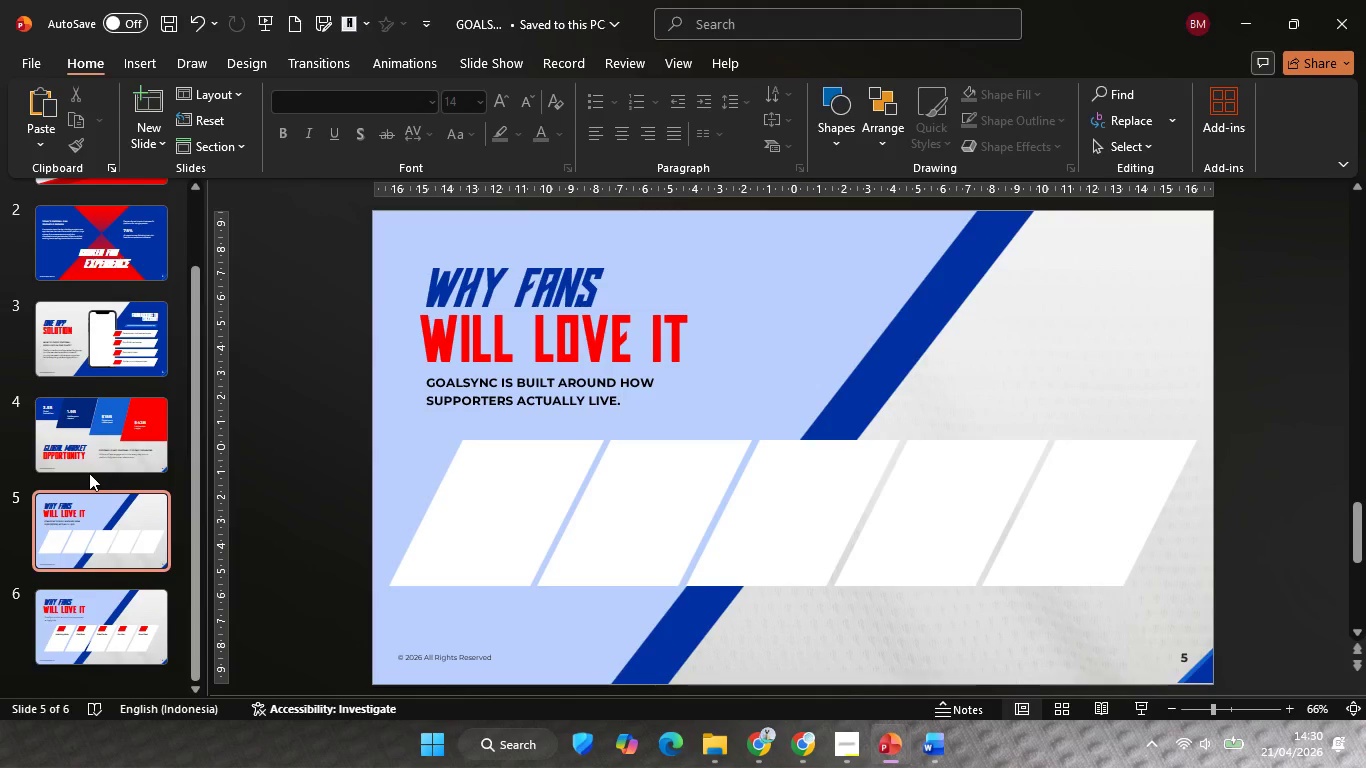 
left_click([87, 446])
 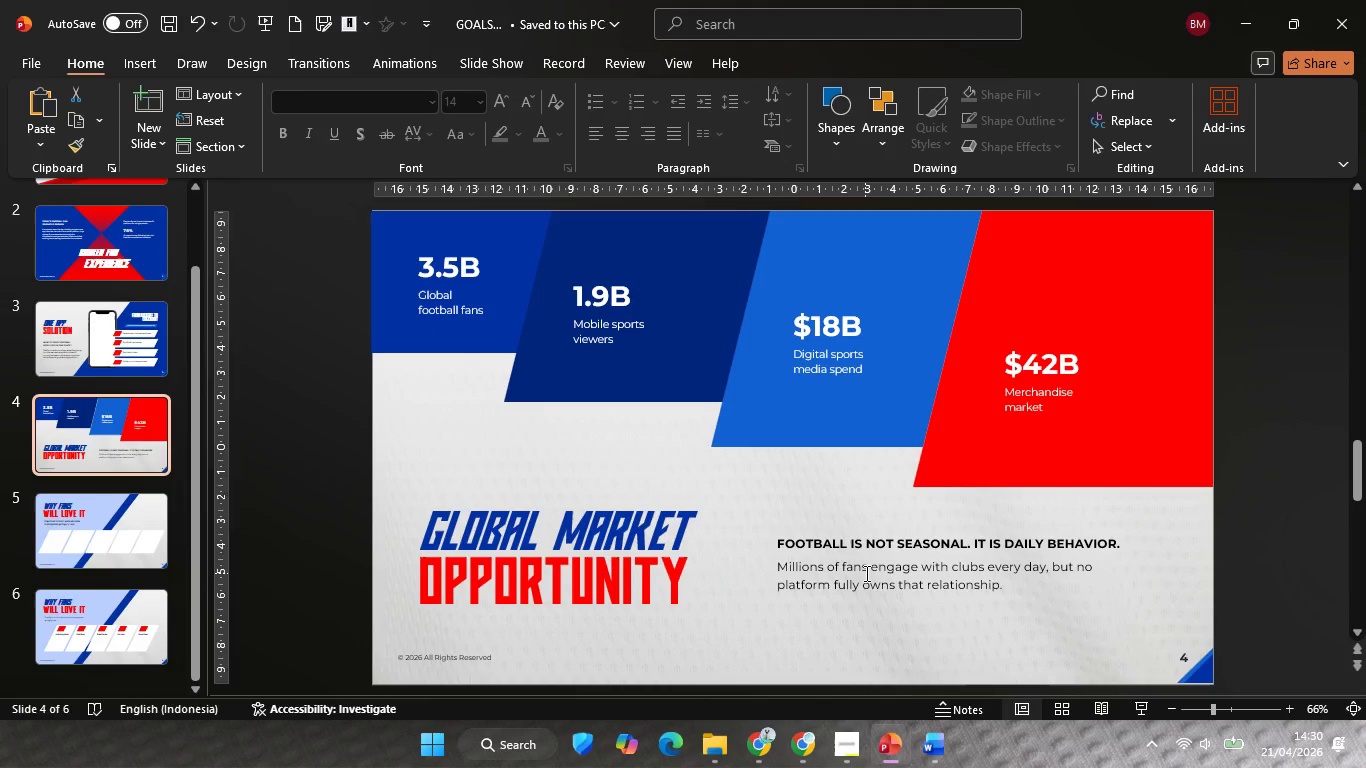 
left_click([865, 573])
 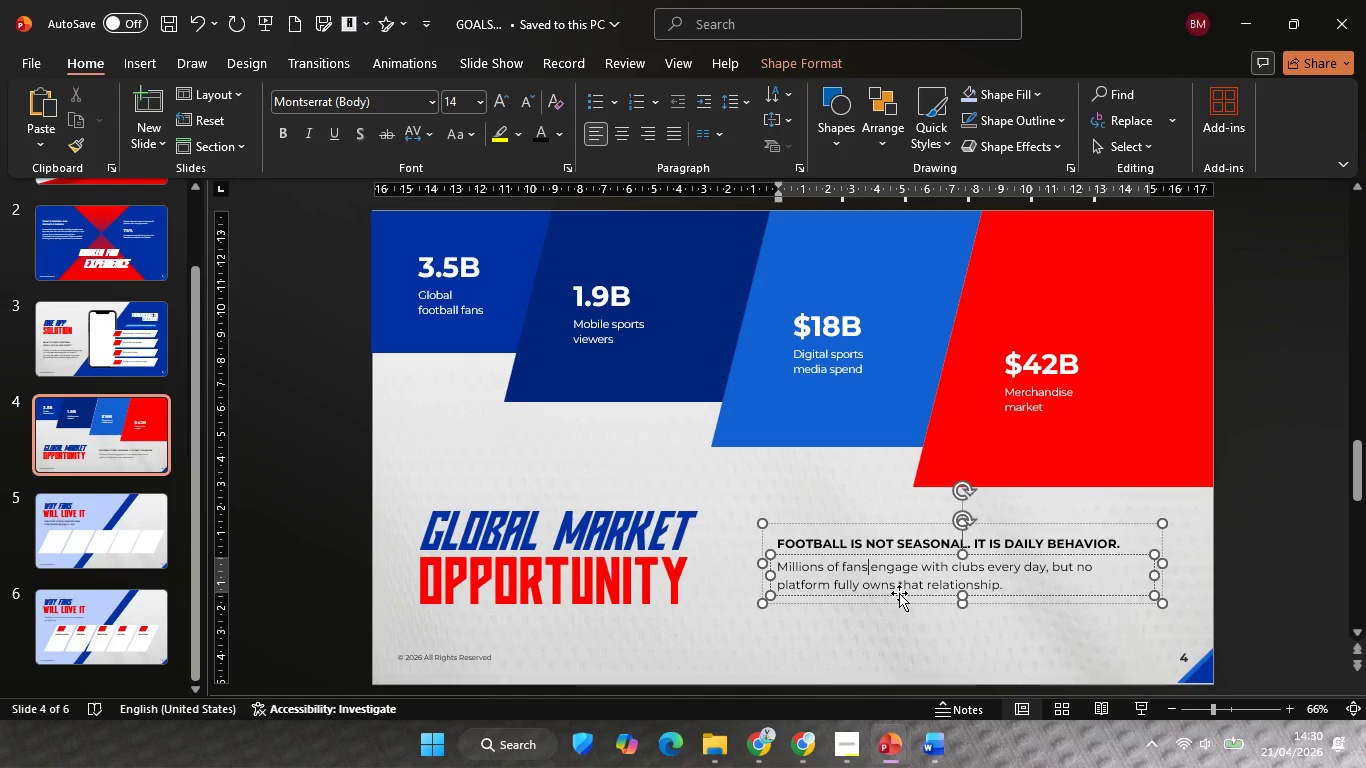 
left_click([899, 593])
 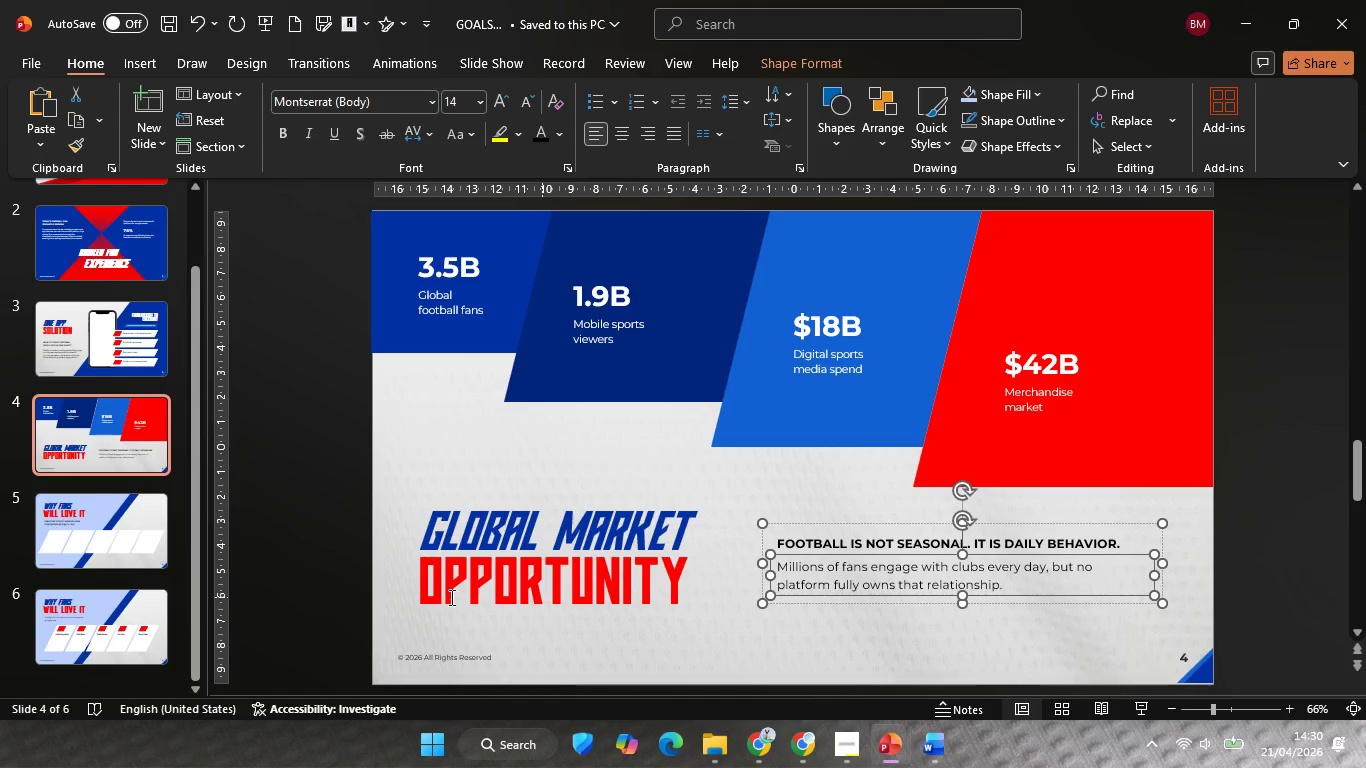 
key(Control+C)
 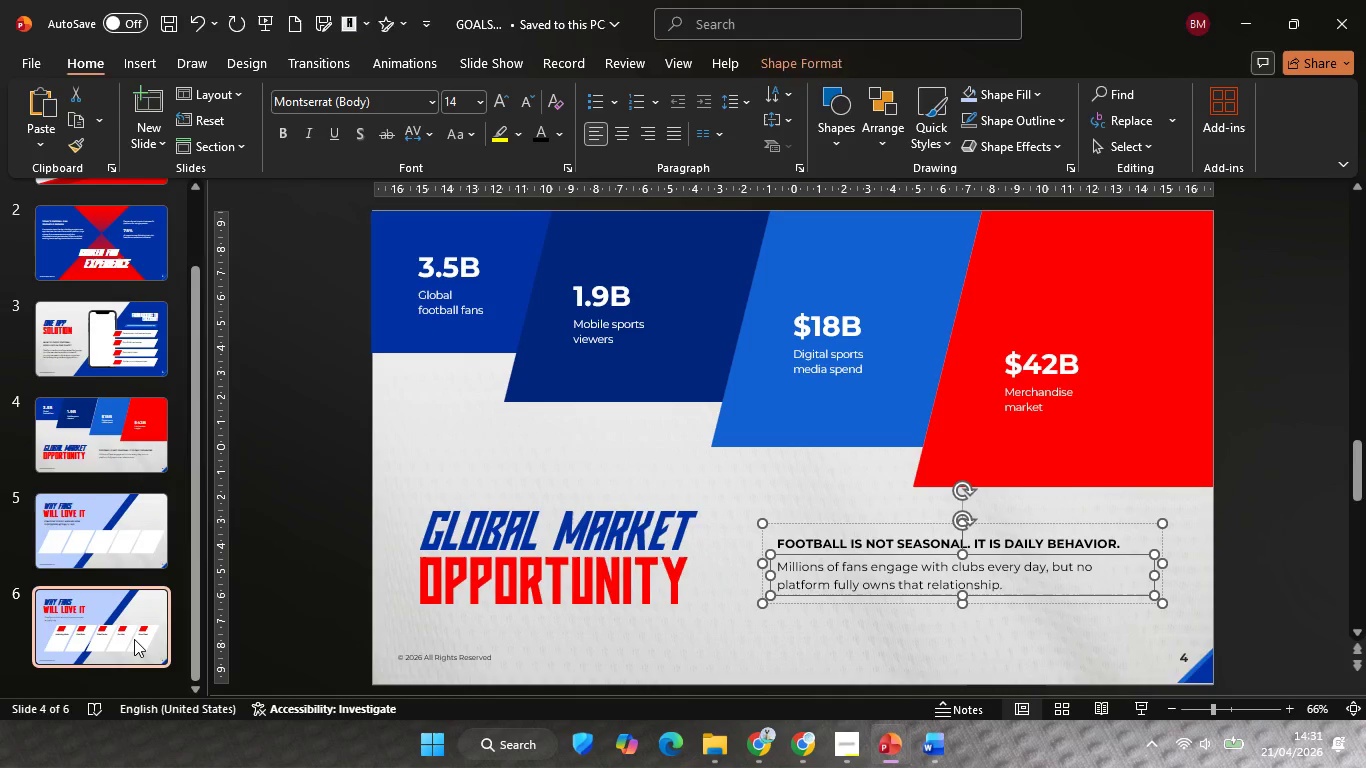 
left_click([134, 639])
 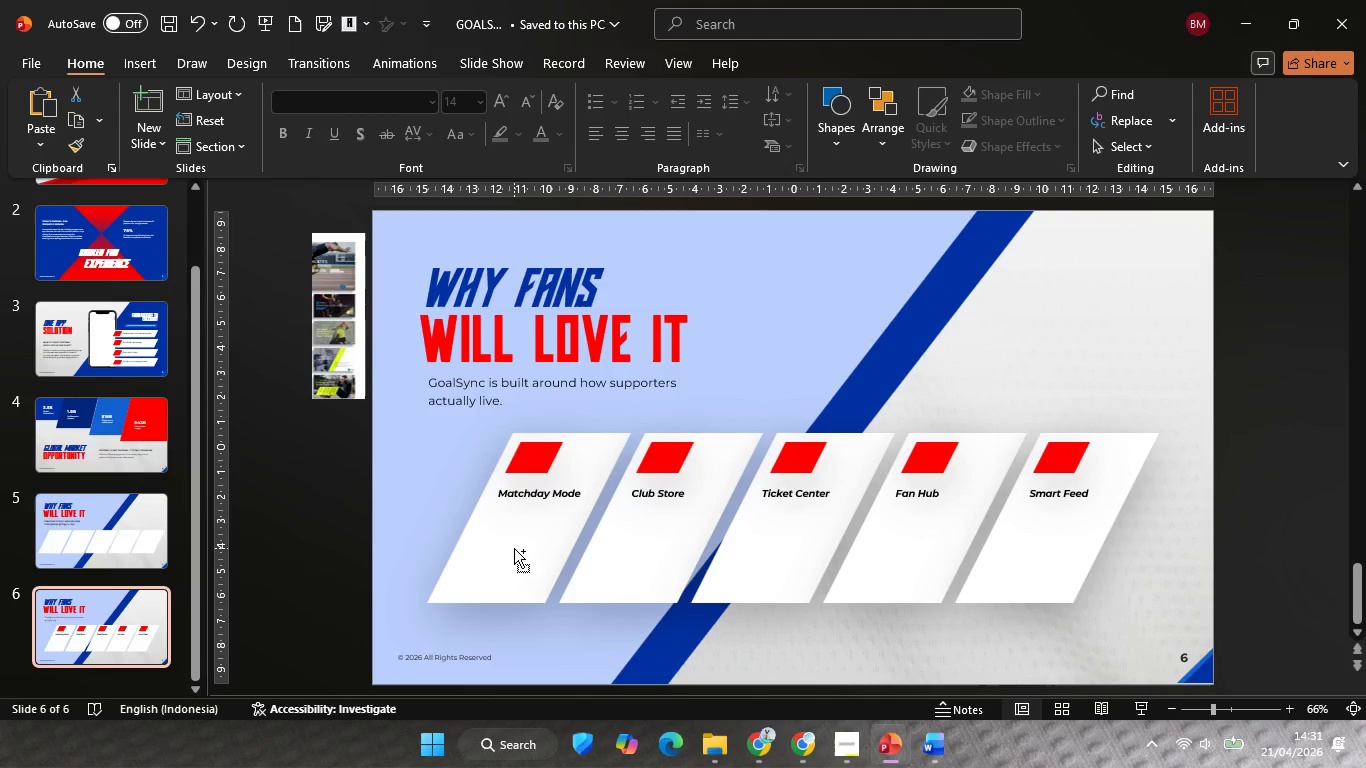 
key(Control+V)
 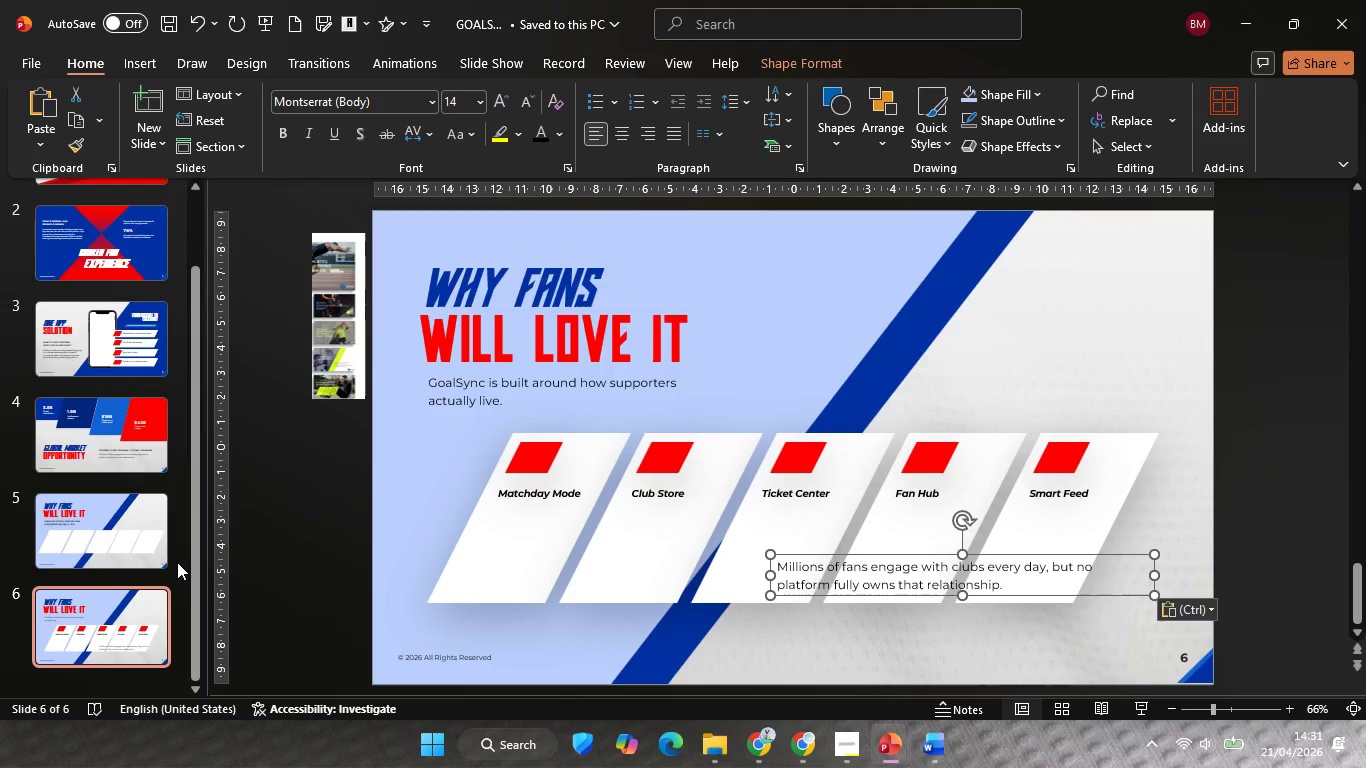 
key(Control+Z)
 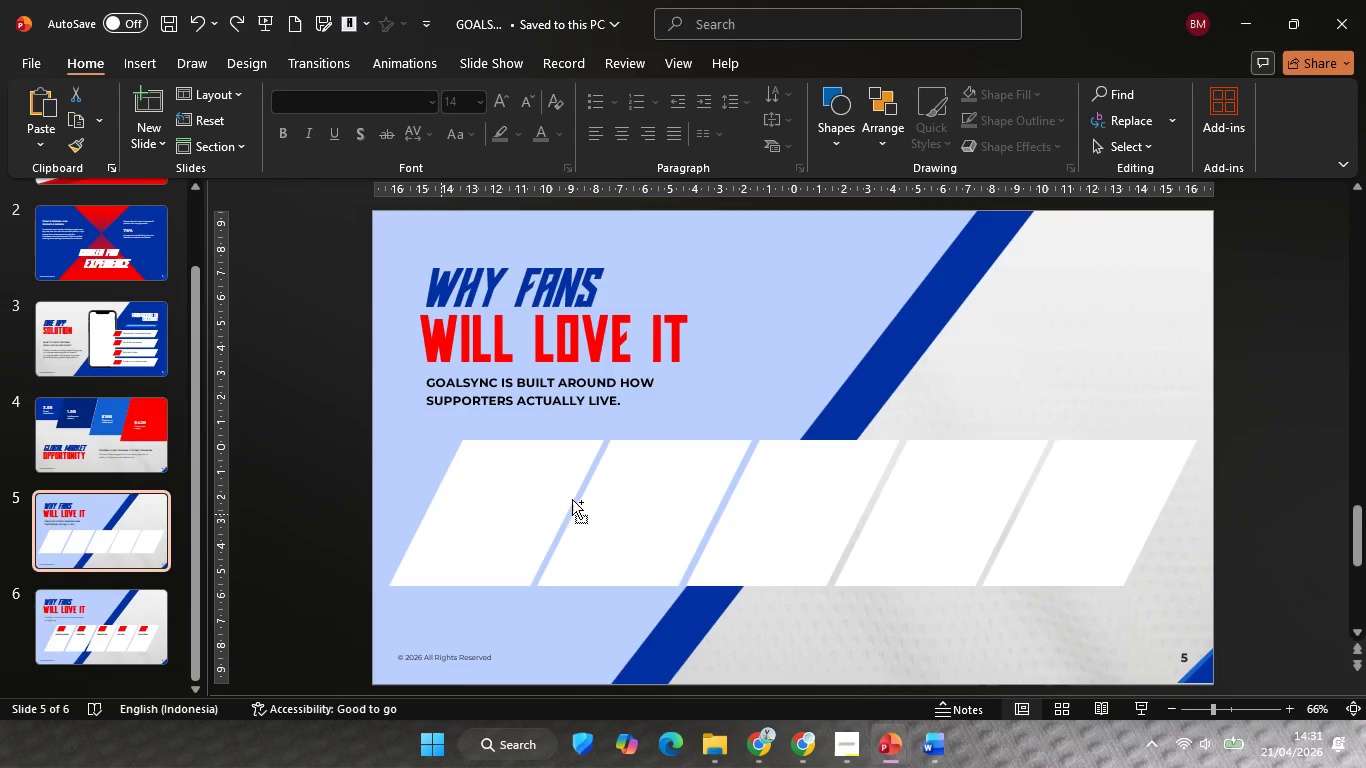 
key(Control+V)
 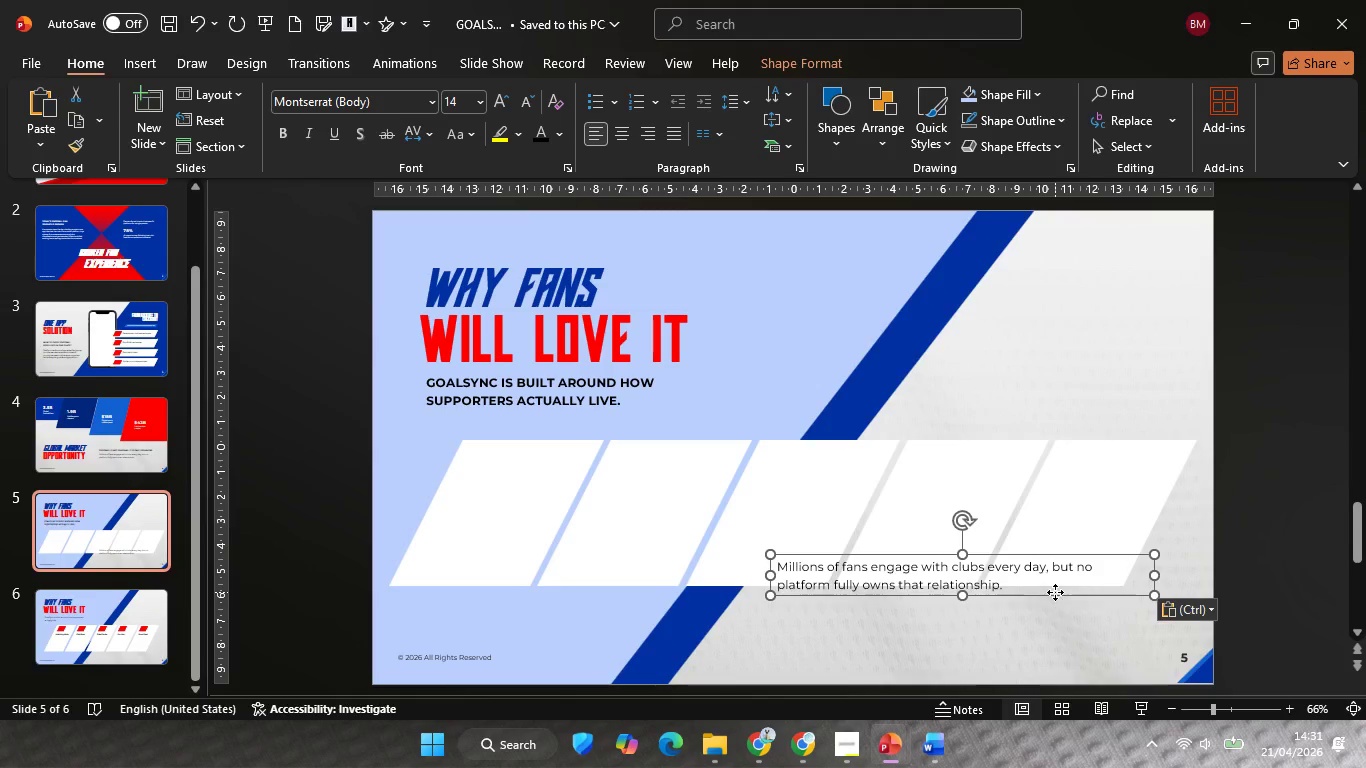 
left_click_drag(start_coordinate=[1055, 592], to_coordinate=[748, 537])
 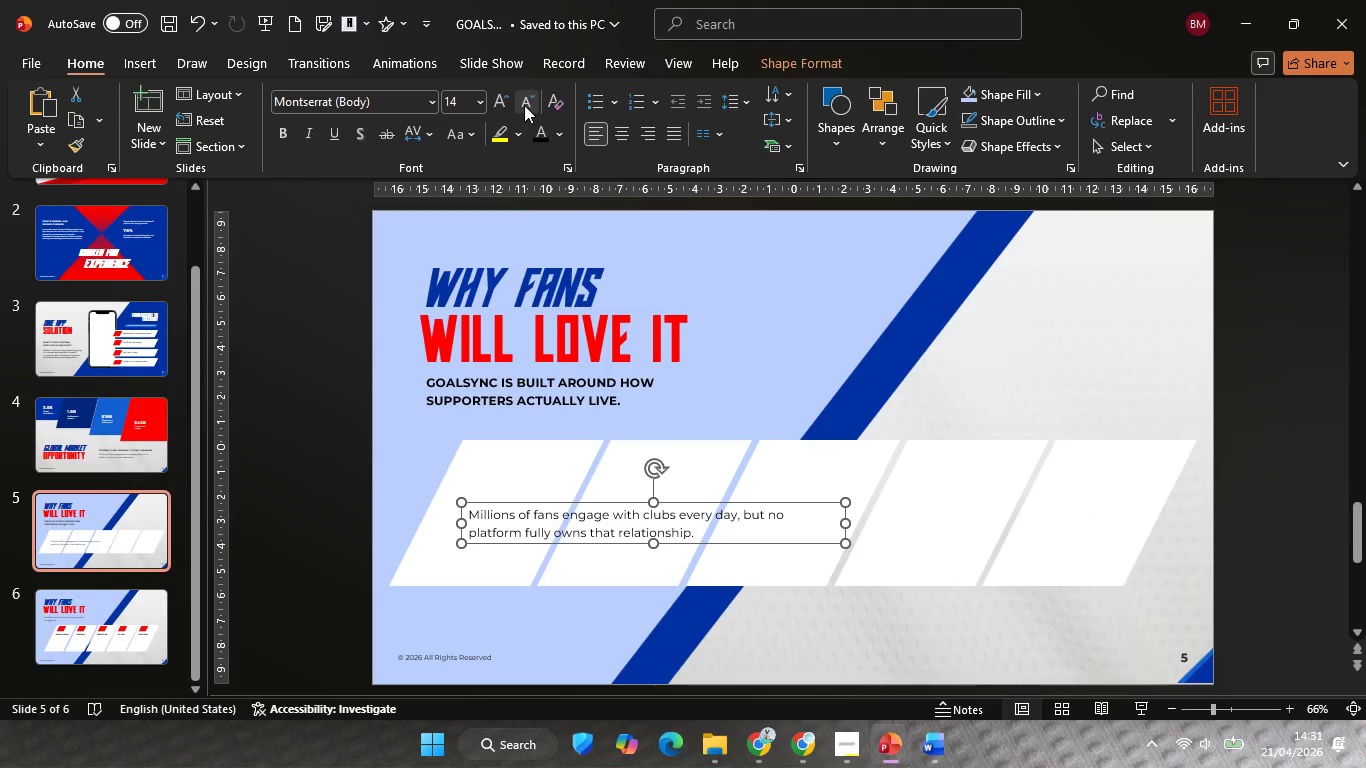 
left_click([524, 105])
 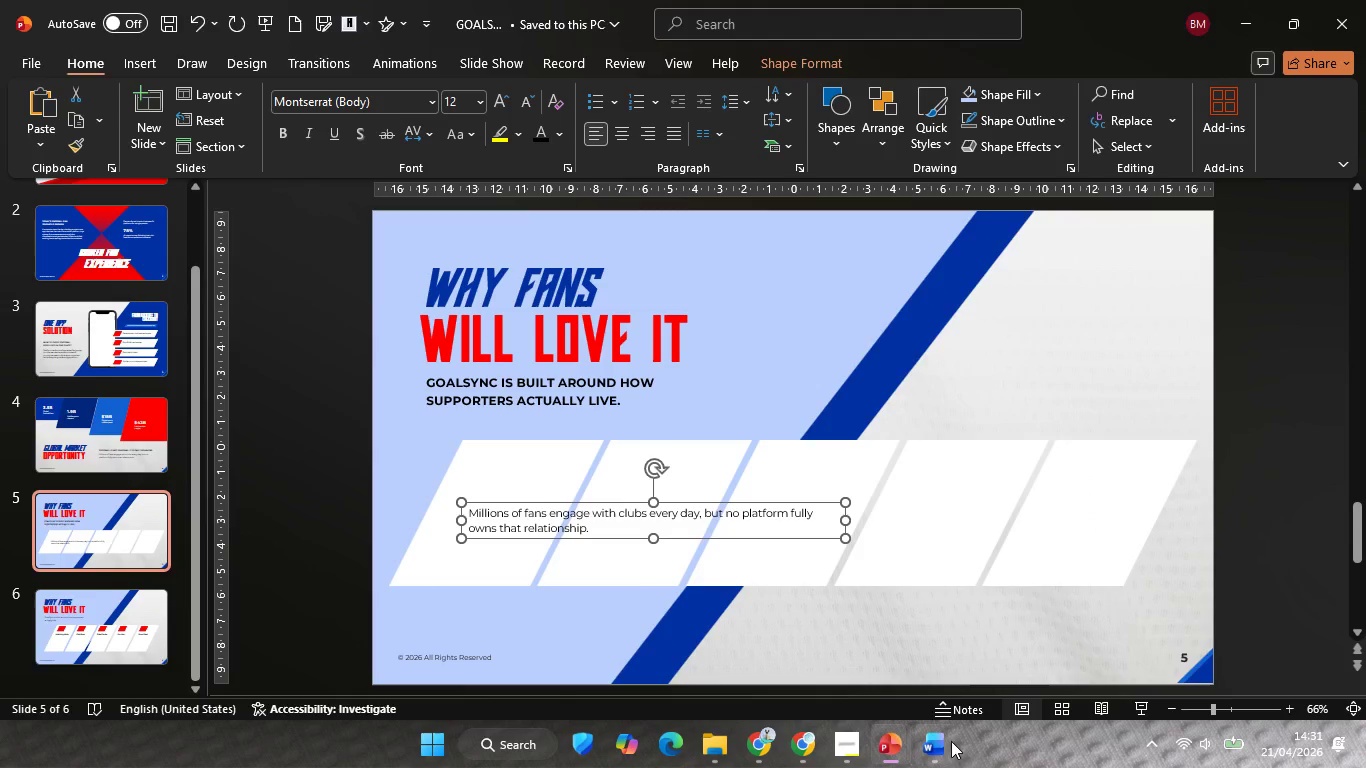 
left_click([939, 741])
 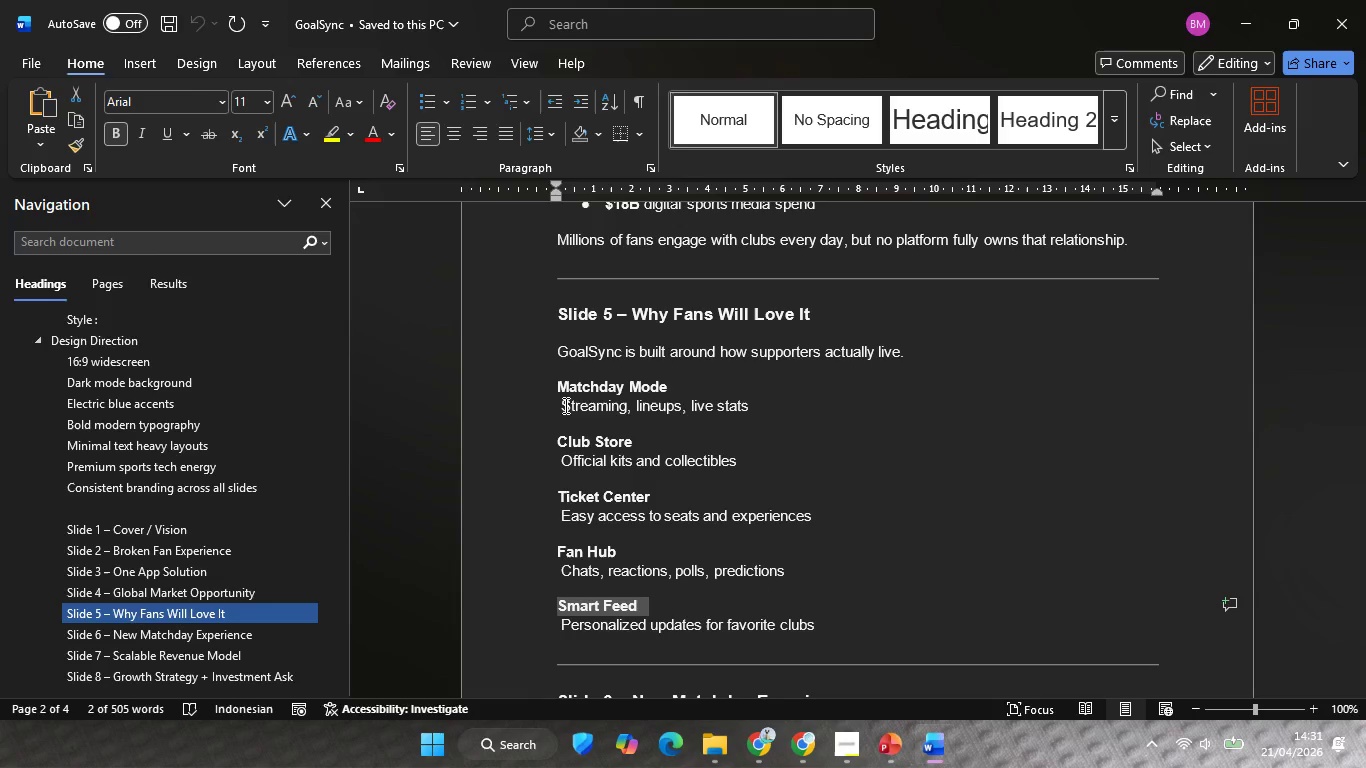 
left_click([564, 405])
 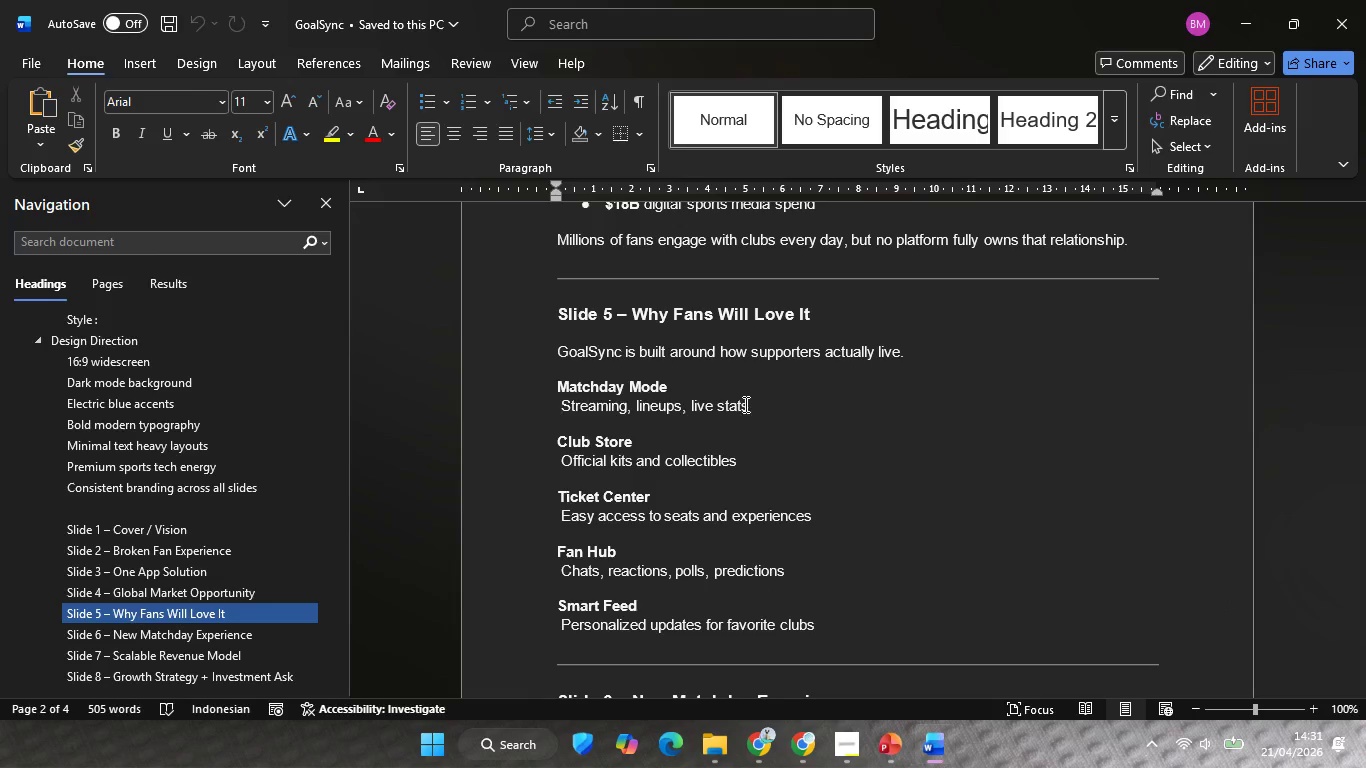 
hold_key(key=ShiftLeft, duration=0.94)
left_click([751, 404])
 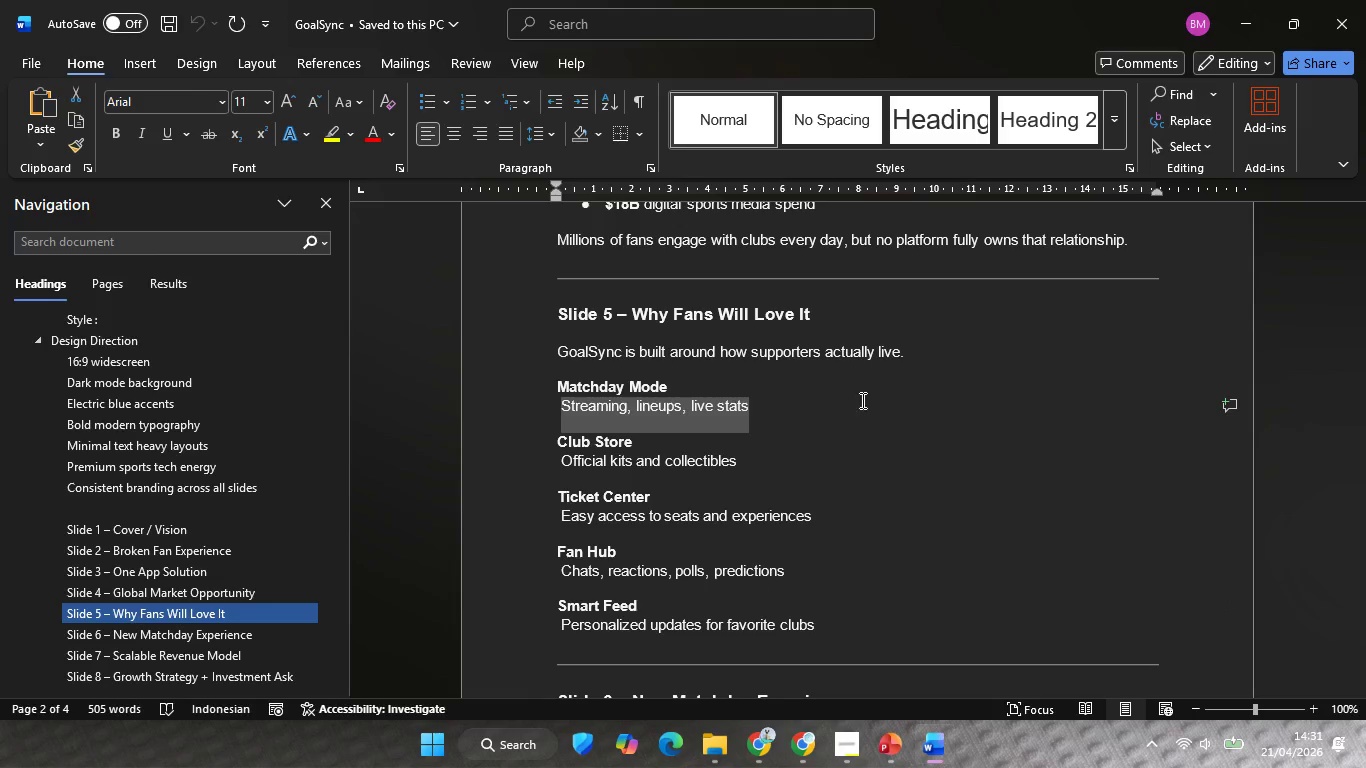 
key(Control+C)
 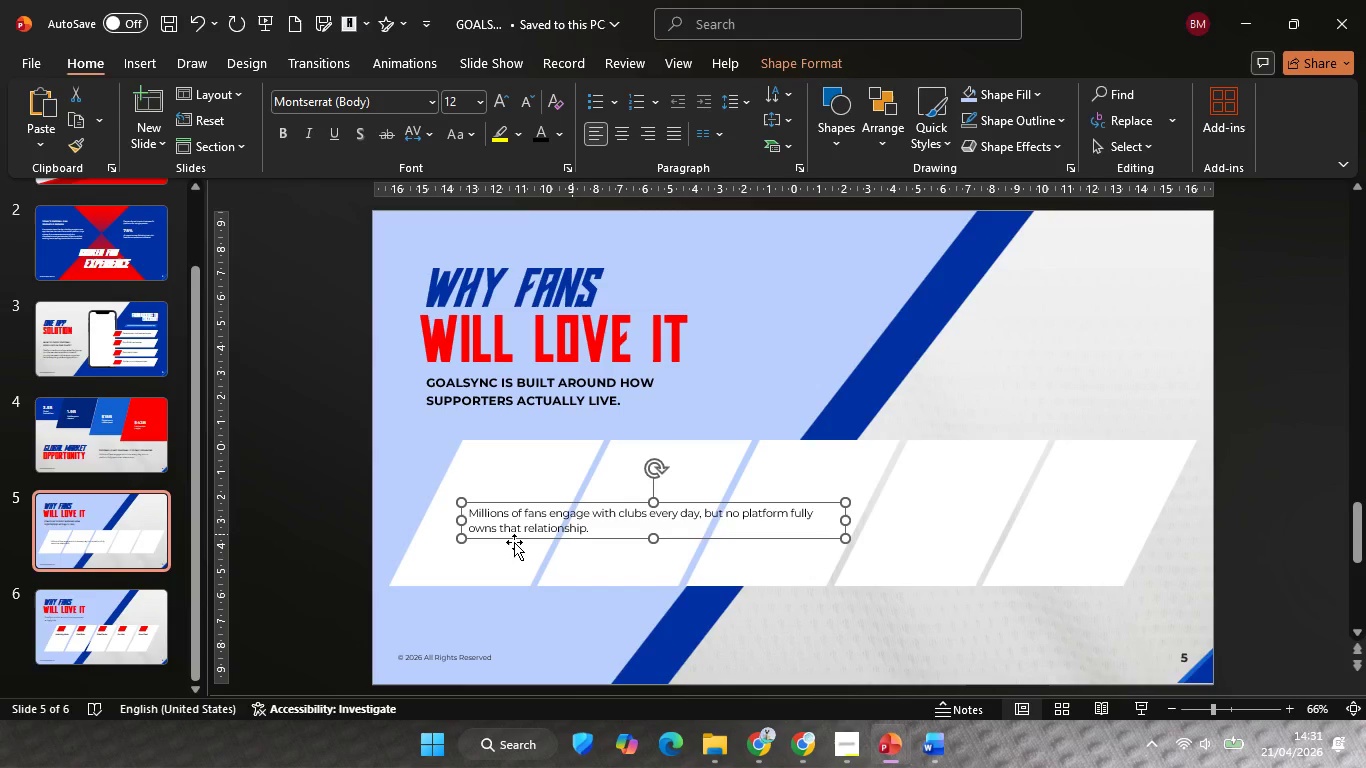 
left_click([516, 512])
 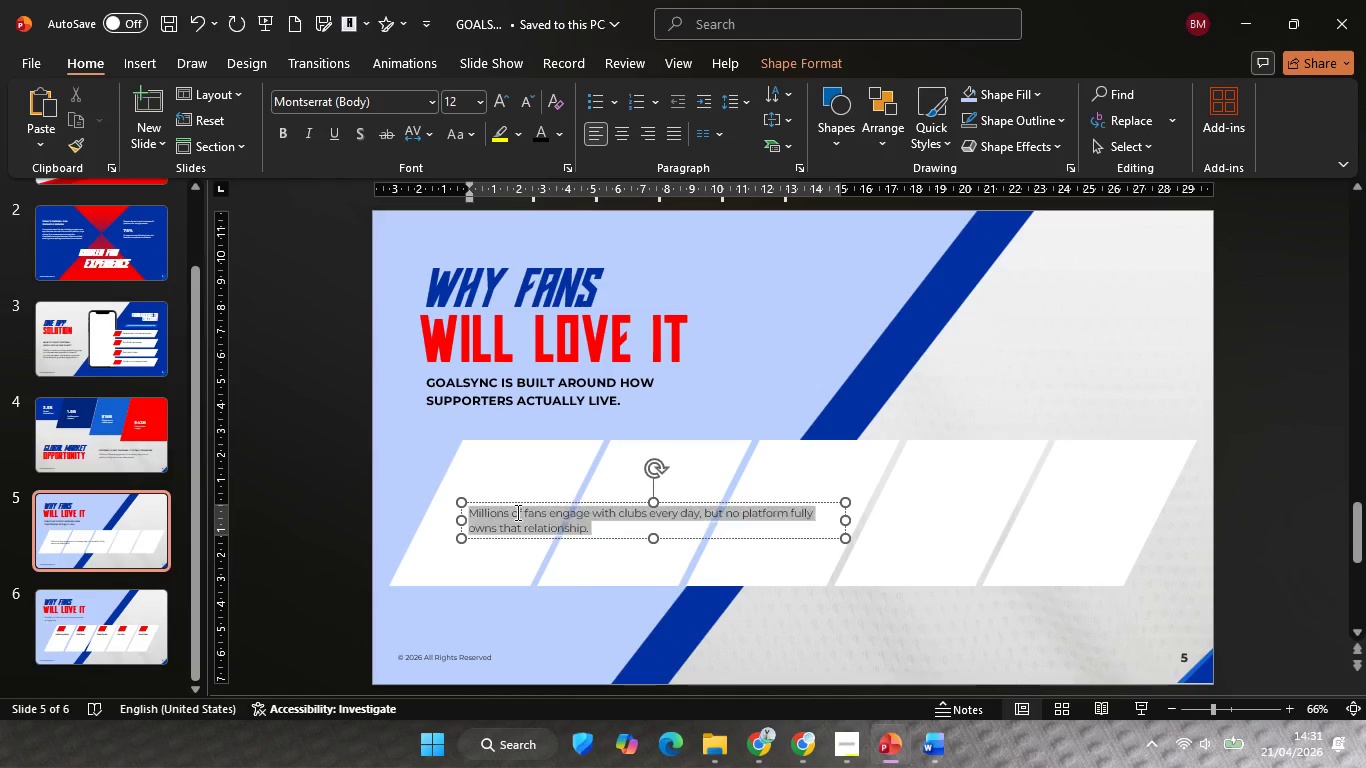 
key(Control+A)
 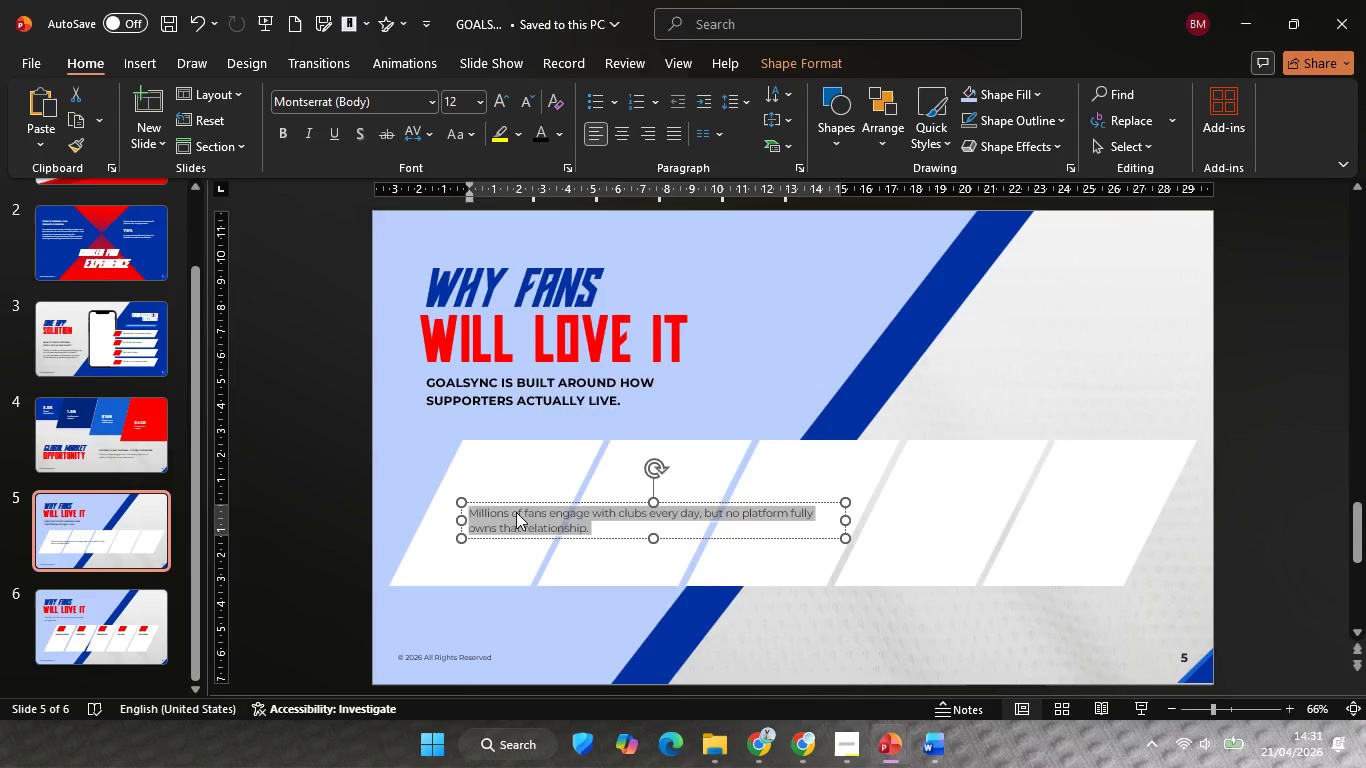 
right_click([516, 512])
 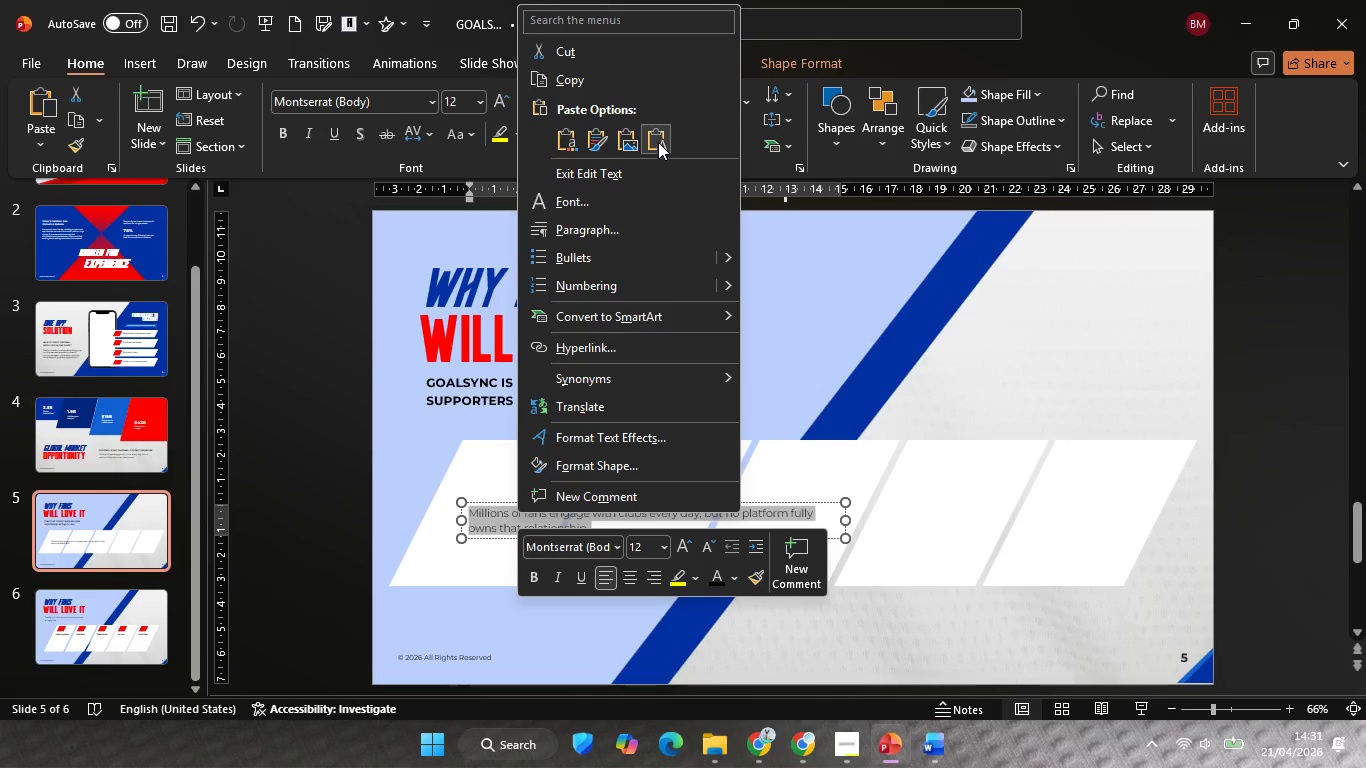 
left_click([658, 142])
 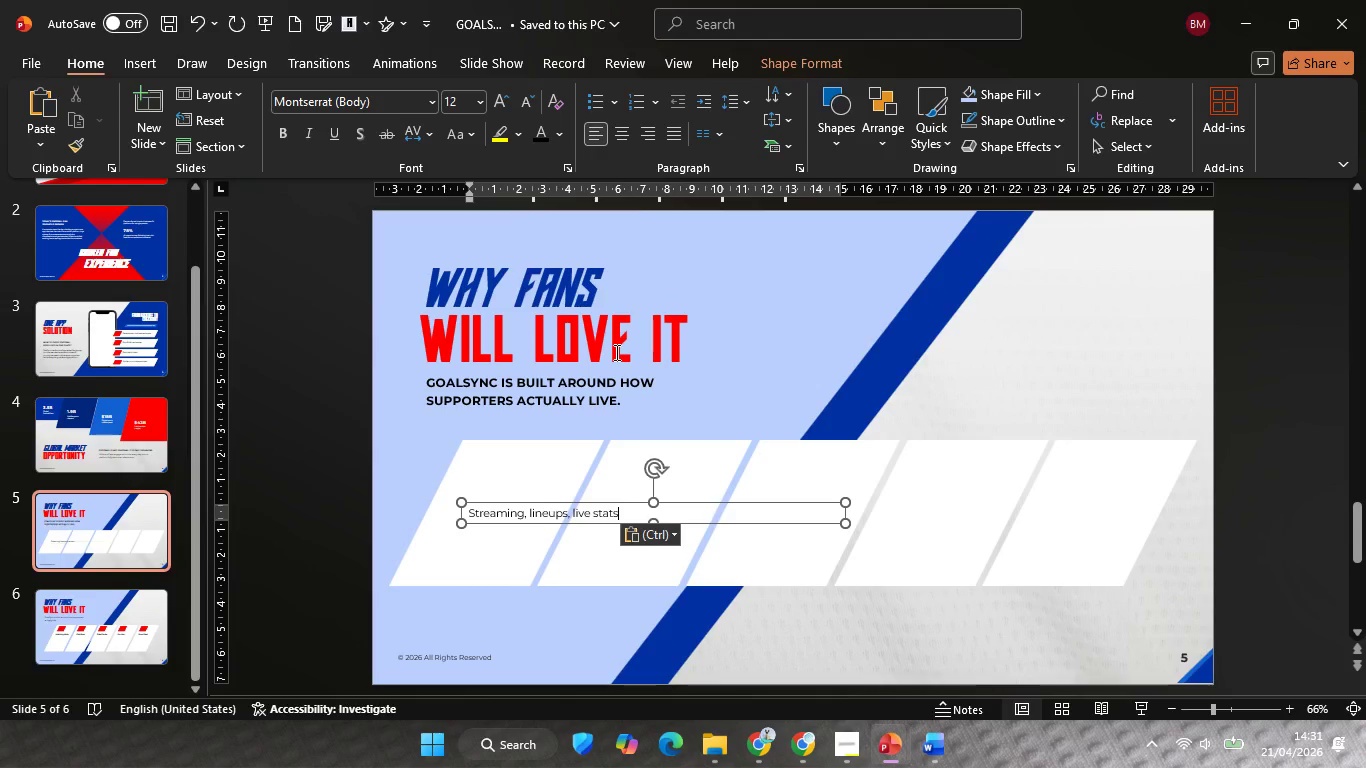 
key(Control+A)
 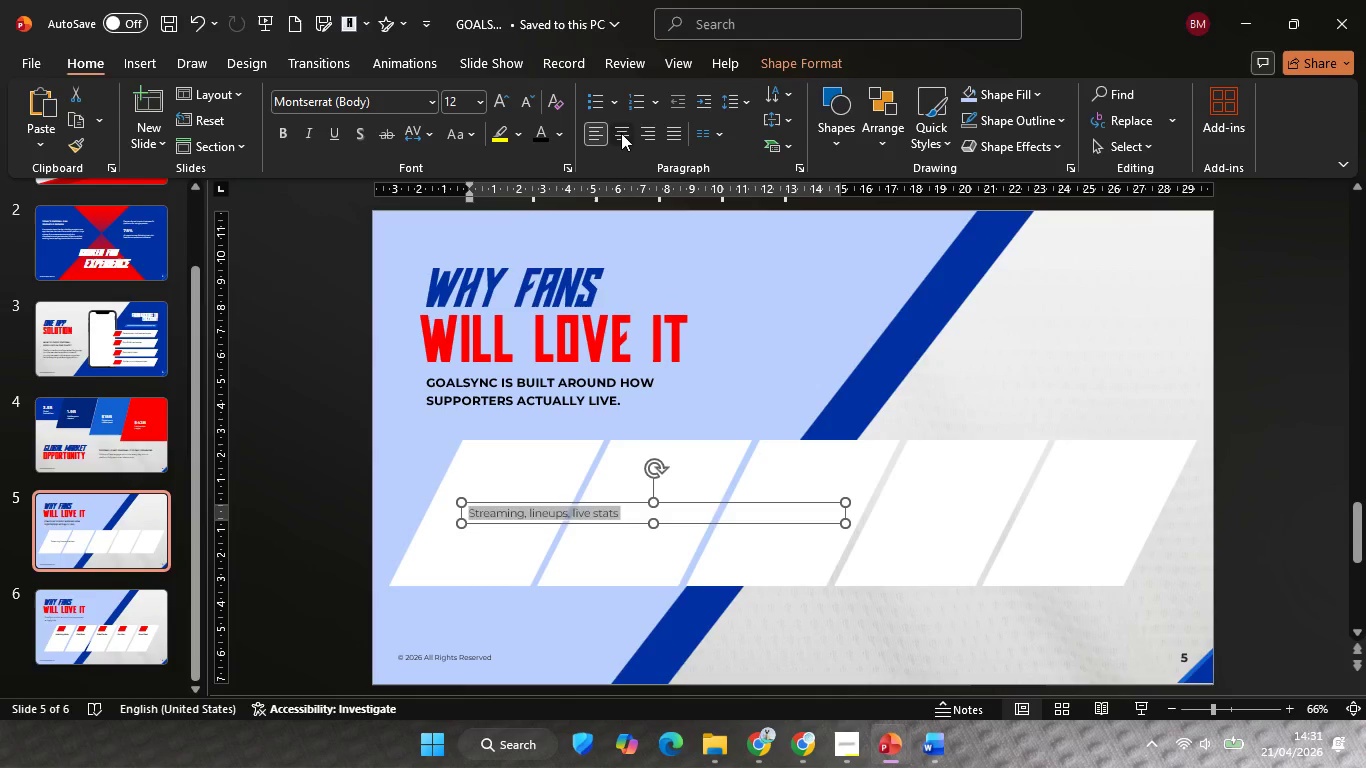 
left_click([621, 133])
 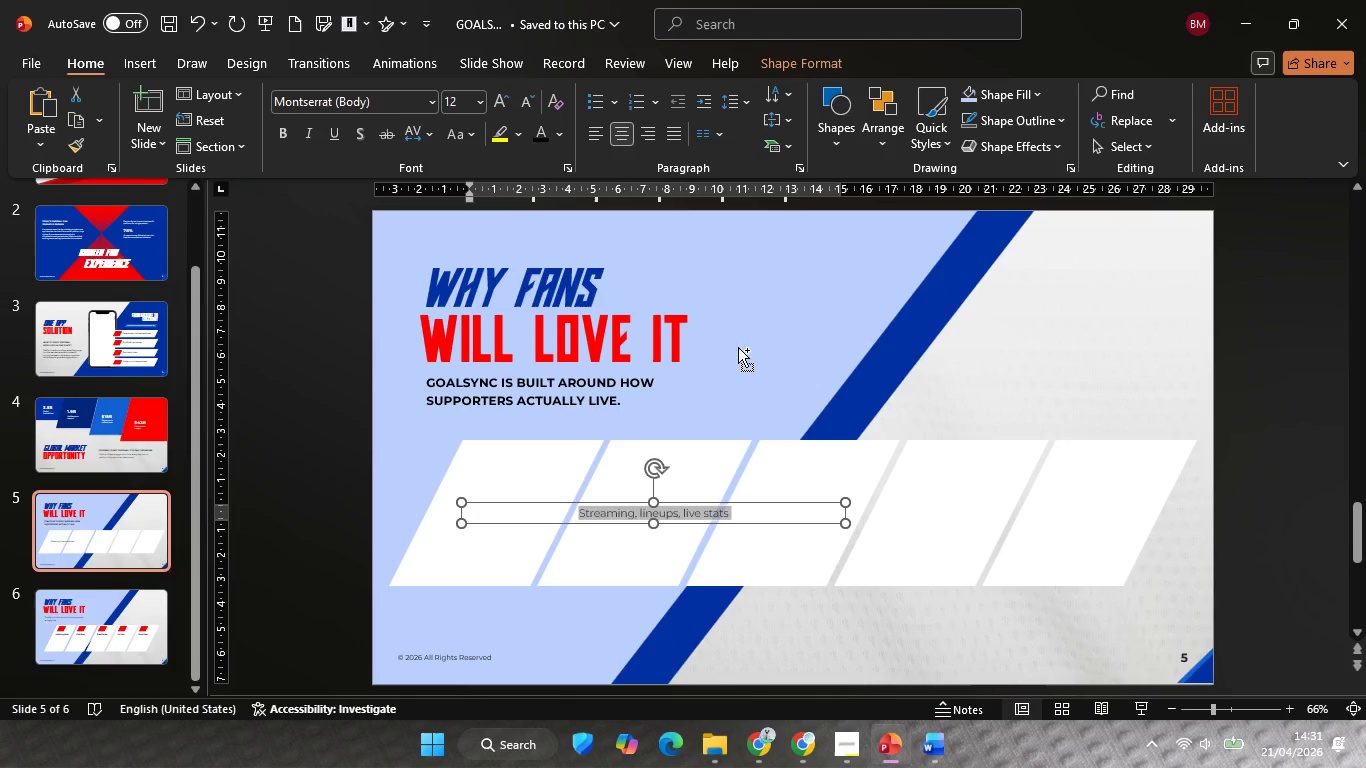 
hold_key(key=ControlLeft, duration=0.52)
scroll: coordinate [742, 365], scroll_direction: up, amount: 3.0
 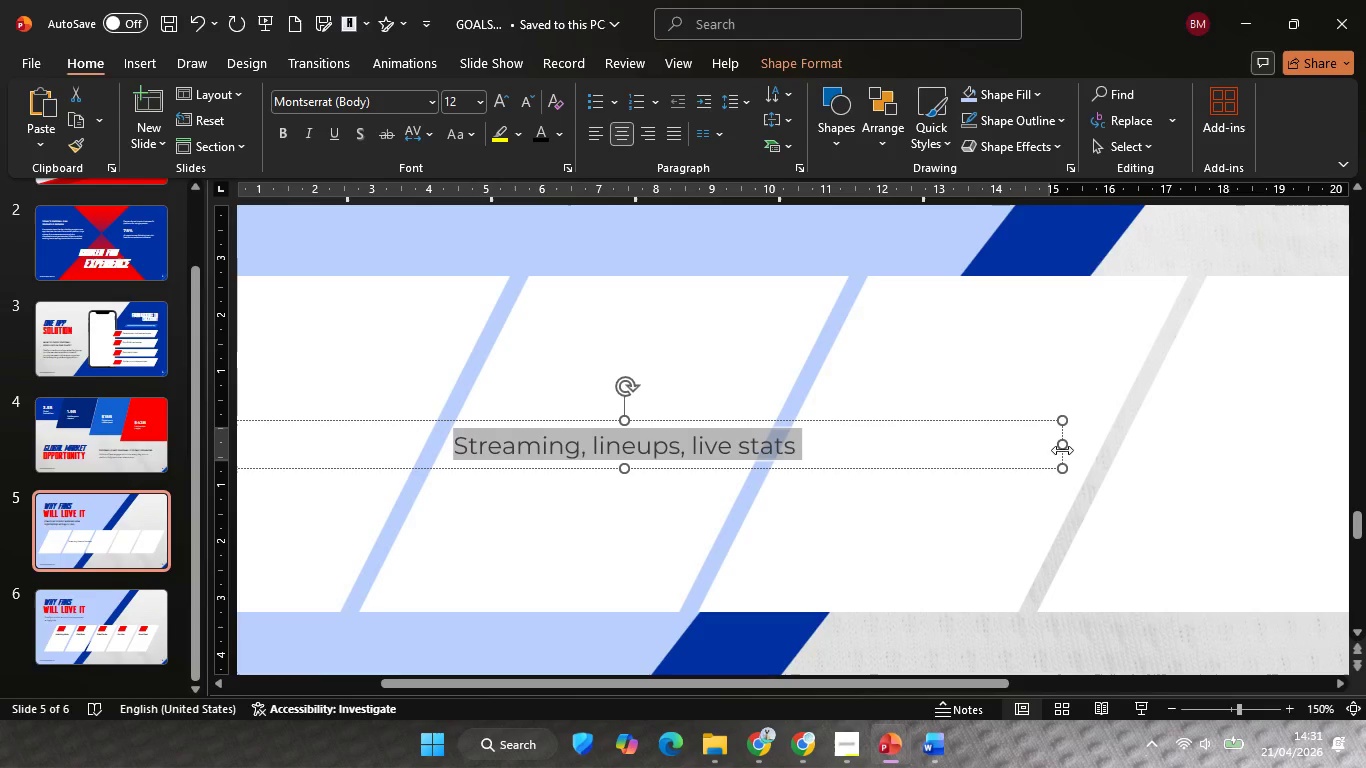 
hold_key(key=ControlLeft, duration=1.47)
hold_key(key=ShiftLeft, duration=1.38)
left_click_drag(start_coordinate=[1061, 444], to_coordinate=[754, 471])
 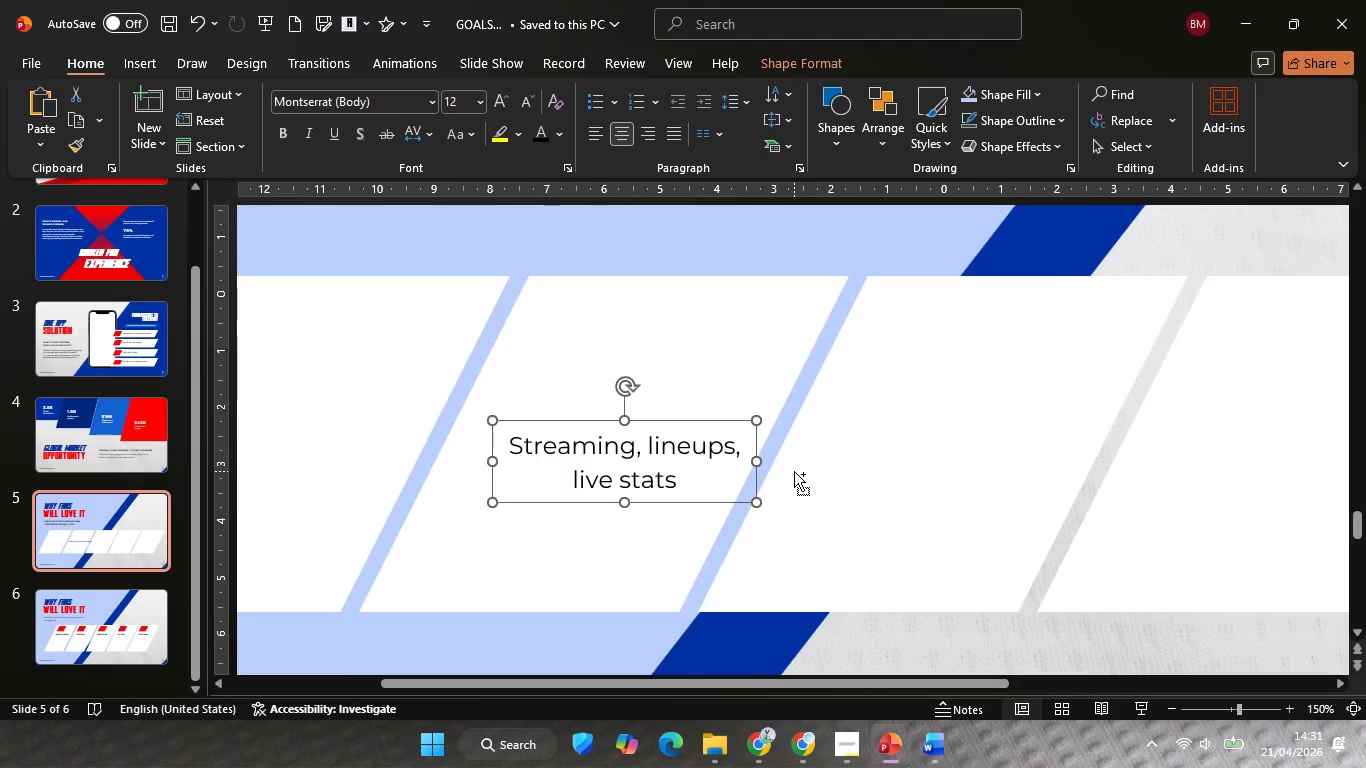 
hold_key(key=ControlLeft, duration=0.52)
scroll: coordinate [795, 471], scroll_direction: down, amount: 1.0
 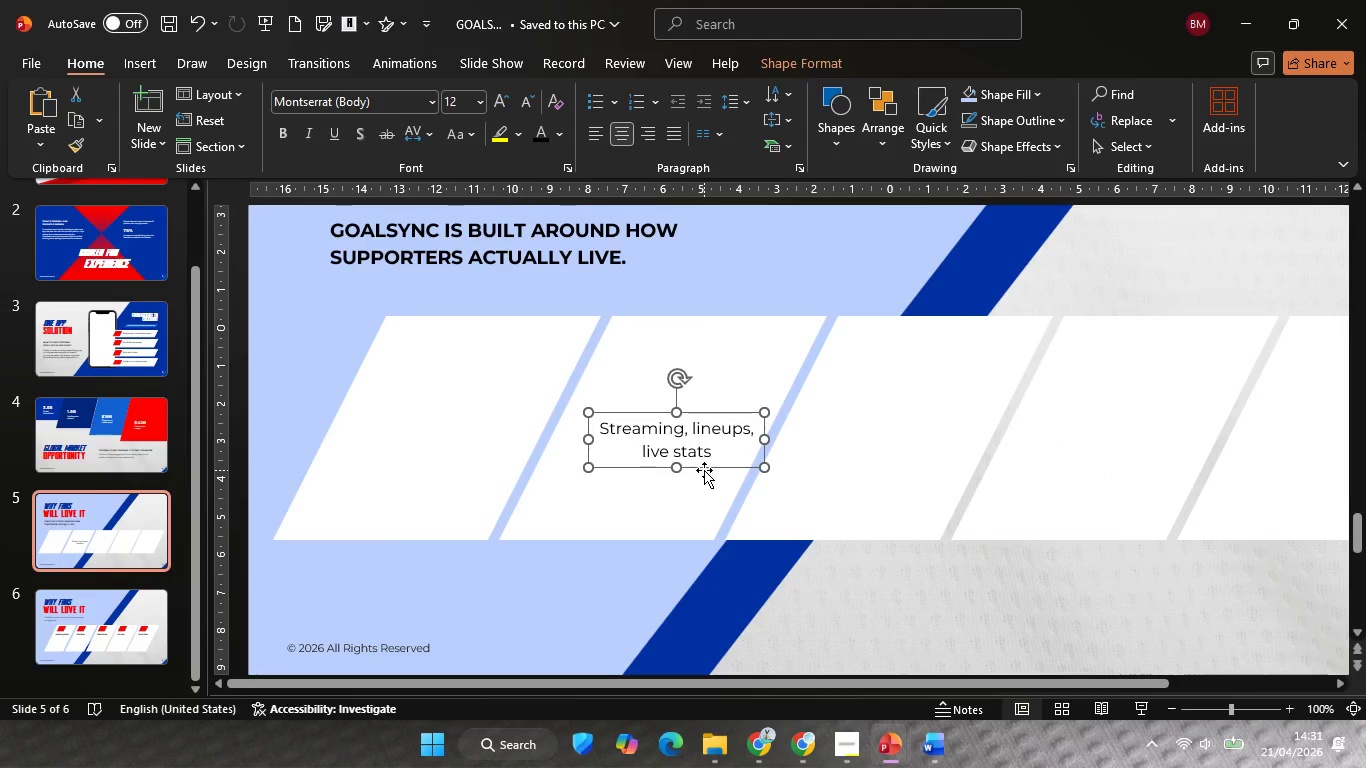 
left_click_drag(start_coordinate=[704, 470], to_coordinate=[464, 484])
 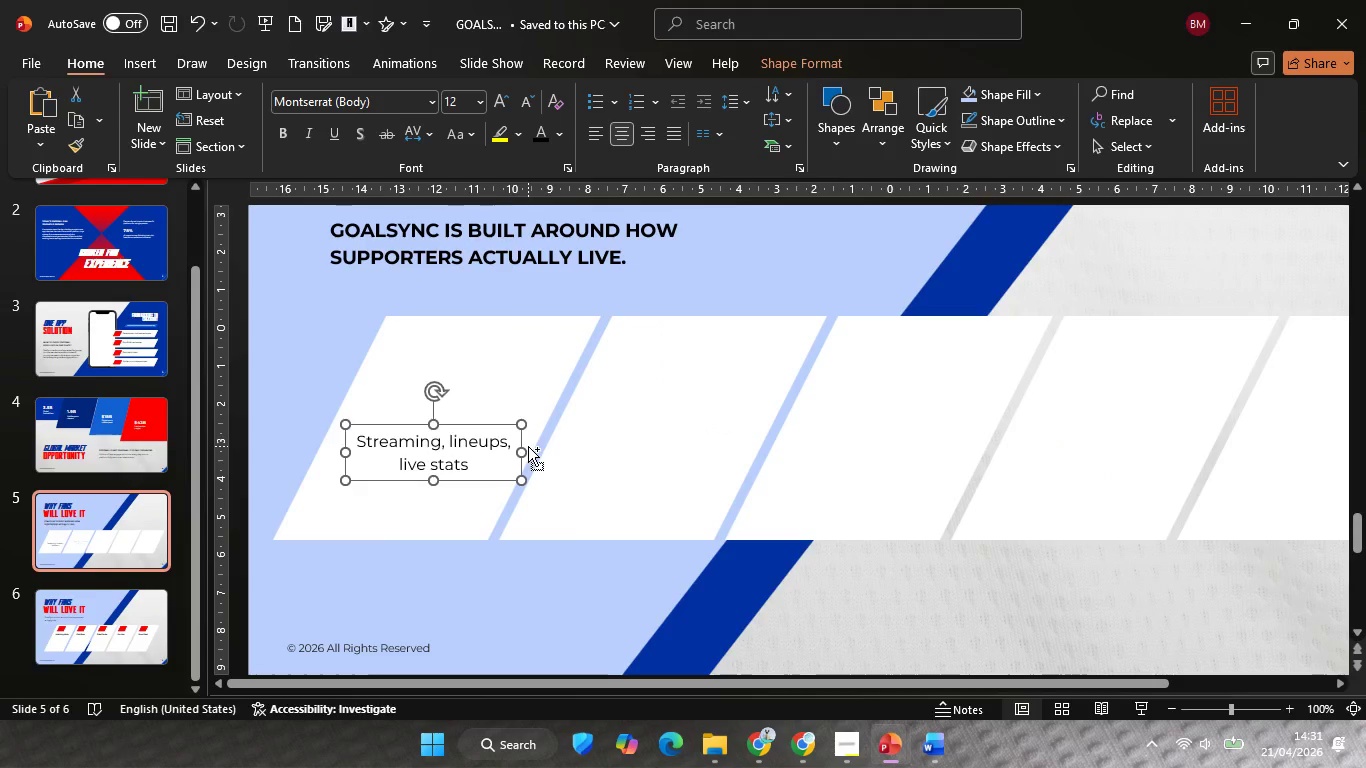 
hold_key(key=ControlLeft, duration=2.86)
hold_key(key=ShiftLeft, duration=2.75)
left_click_drag(start_coordinate=[524, 446], to_coordinate=[516, 452])
 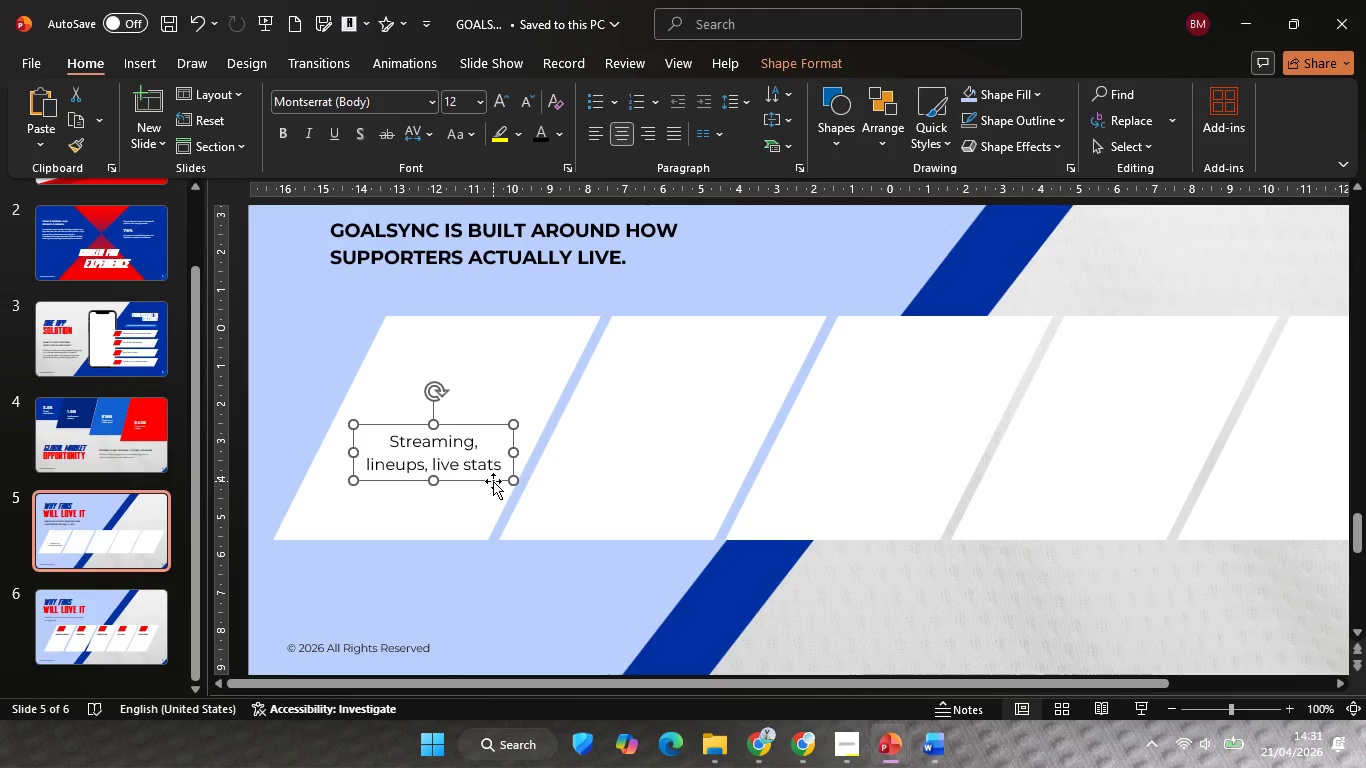 
hold_key(key=ShiftLeft, duration=2.86)
left_click_drag(start_coordinate=[490, 481], to_coordinate=[476, 482])
 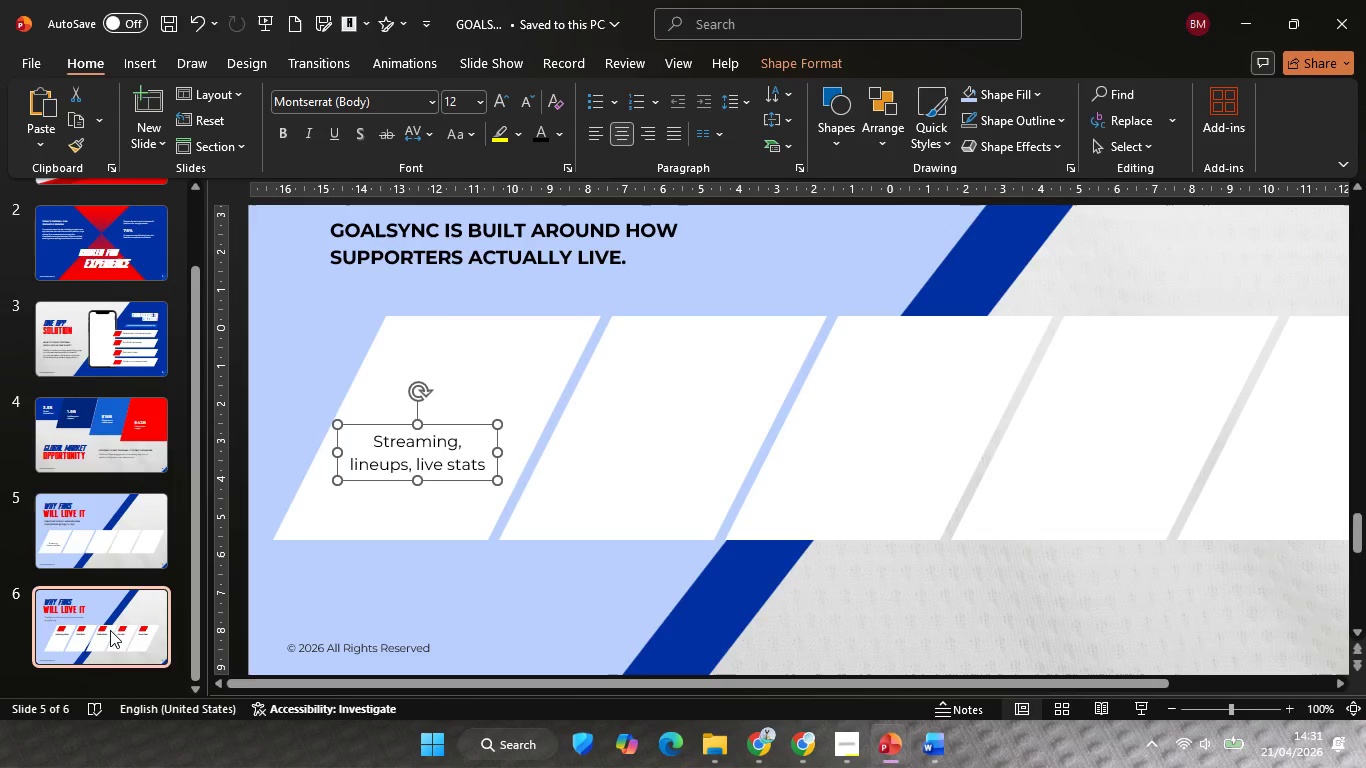 
left_click([110, 630])
 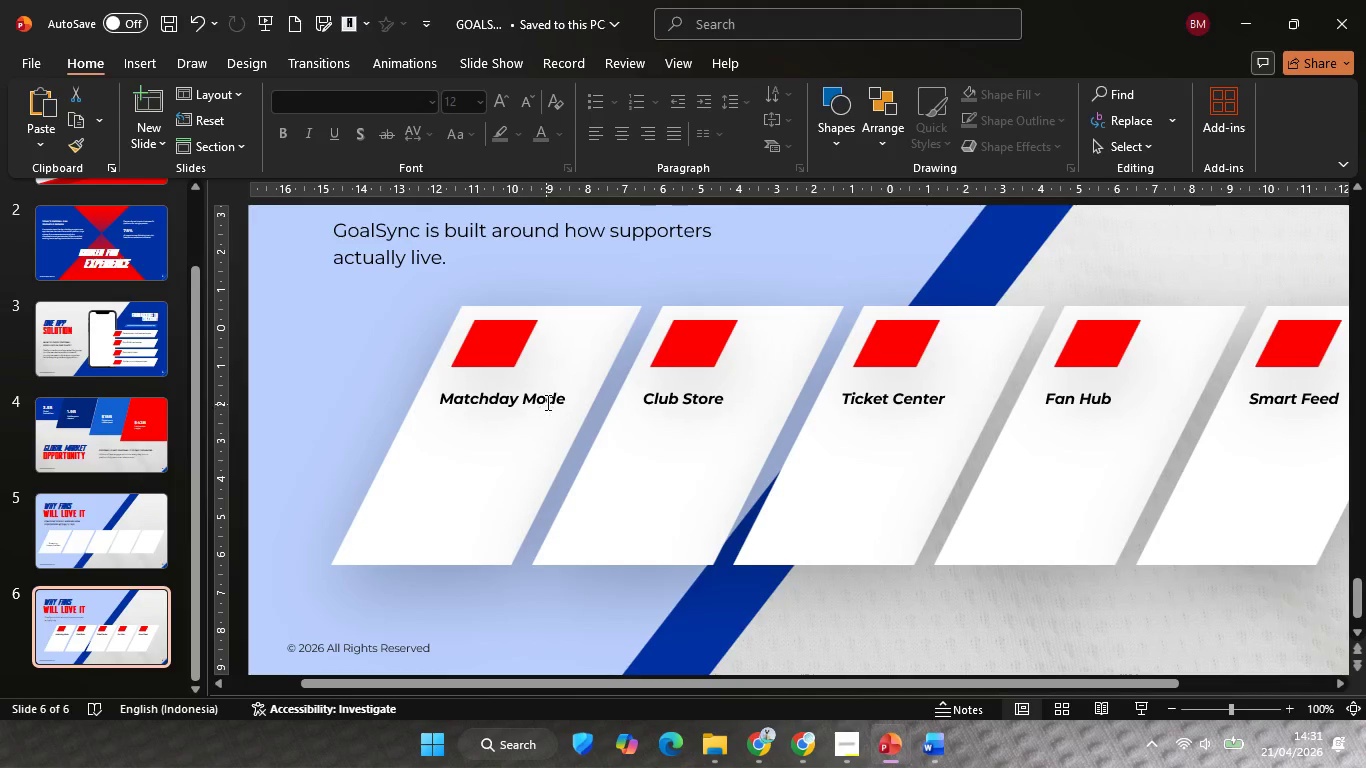 
left_click([546, 402])
 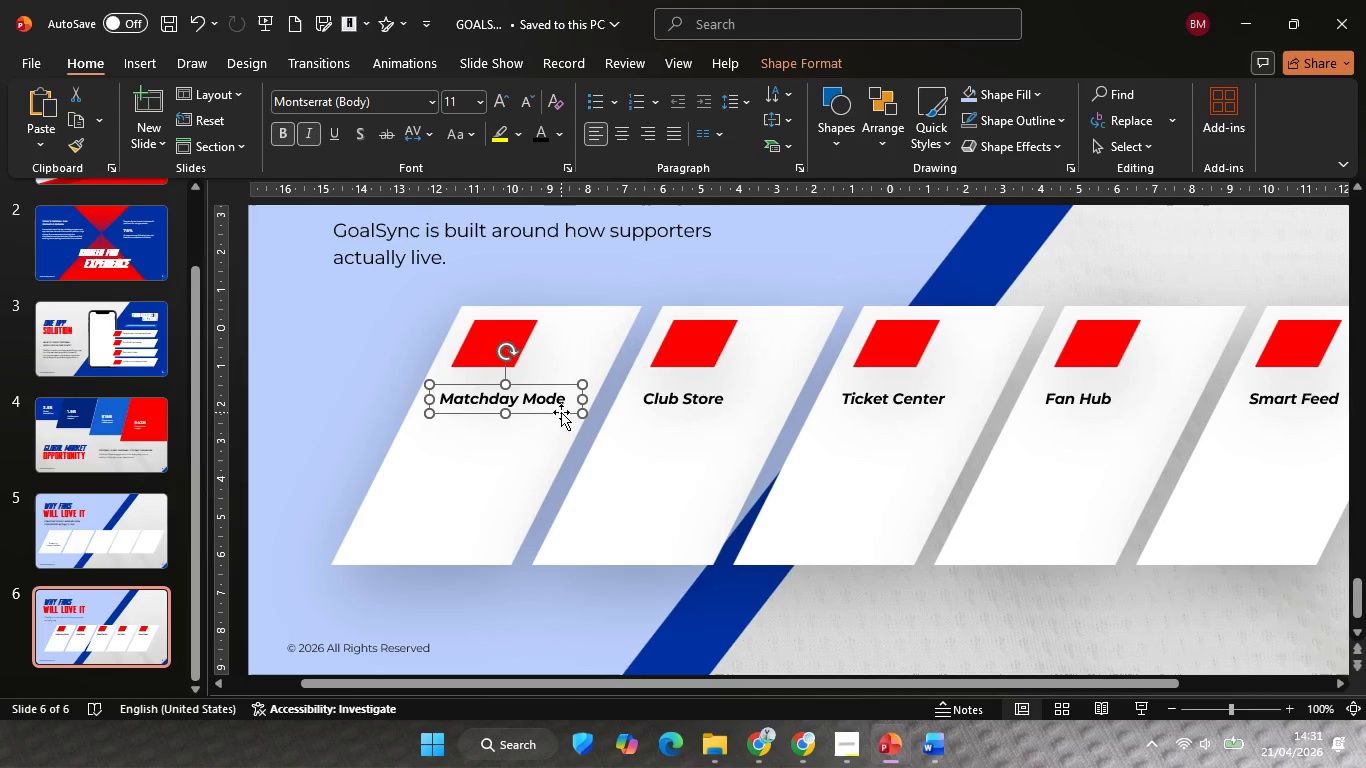 
left_click([561, 412])
 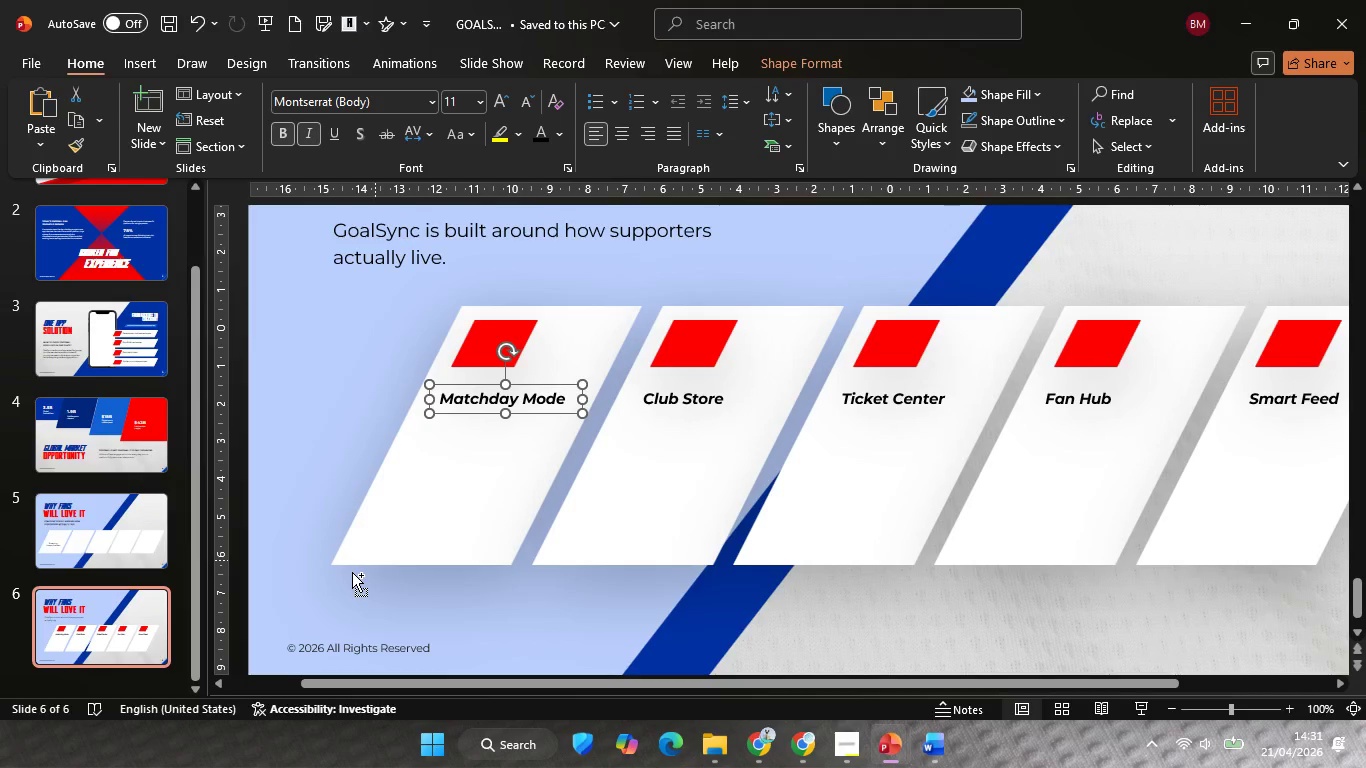 
key(Control+C)
 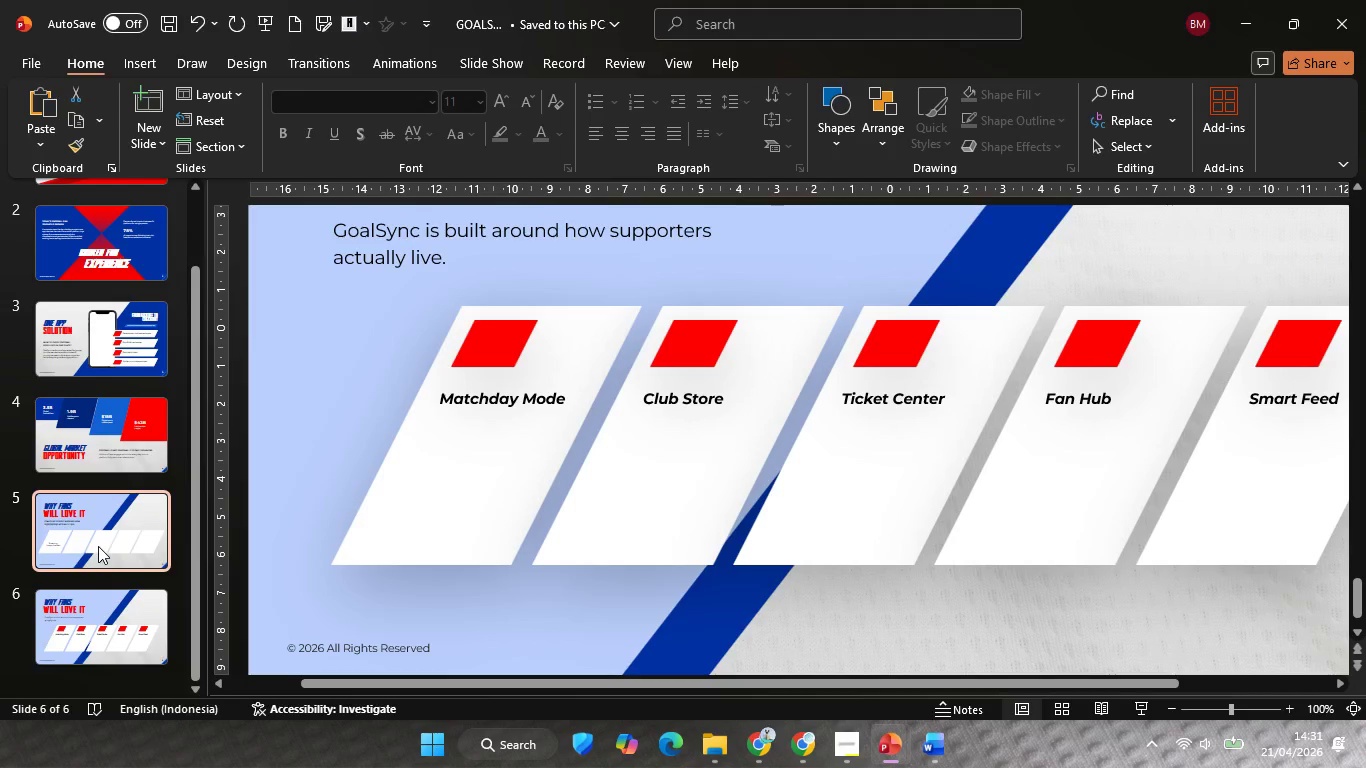 
key(Control+V)
 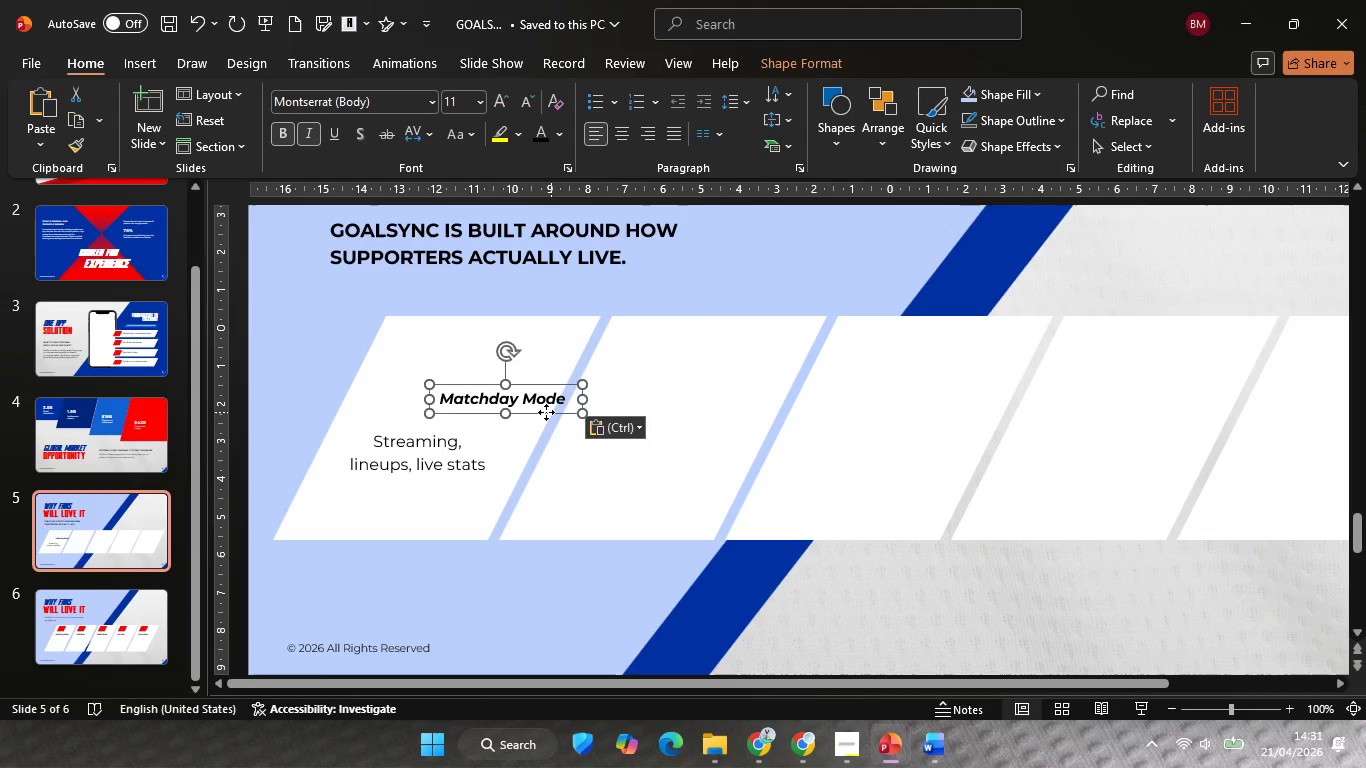 
left_click_drag(start_coordinate=[551, 412], to_coordinate=[483, 417])
 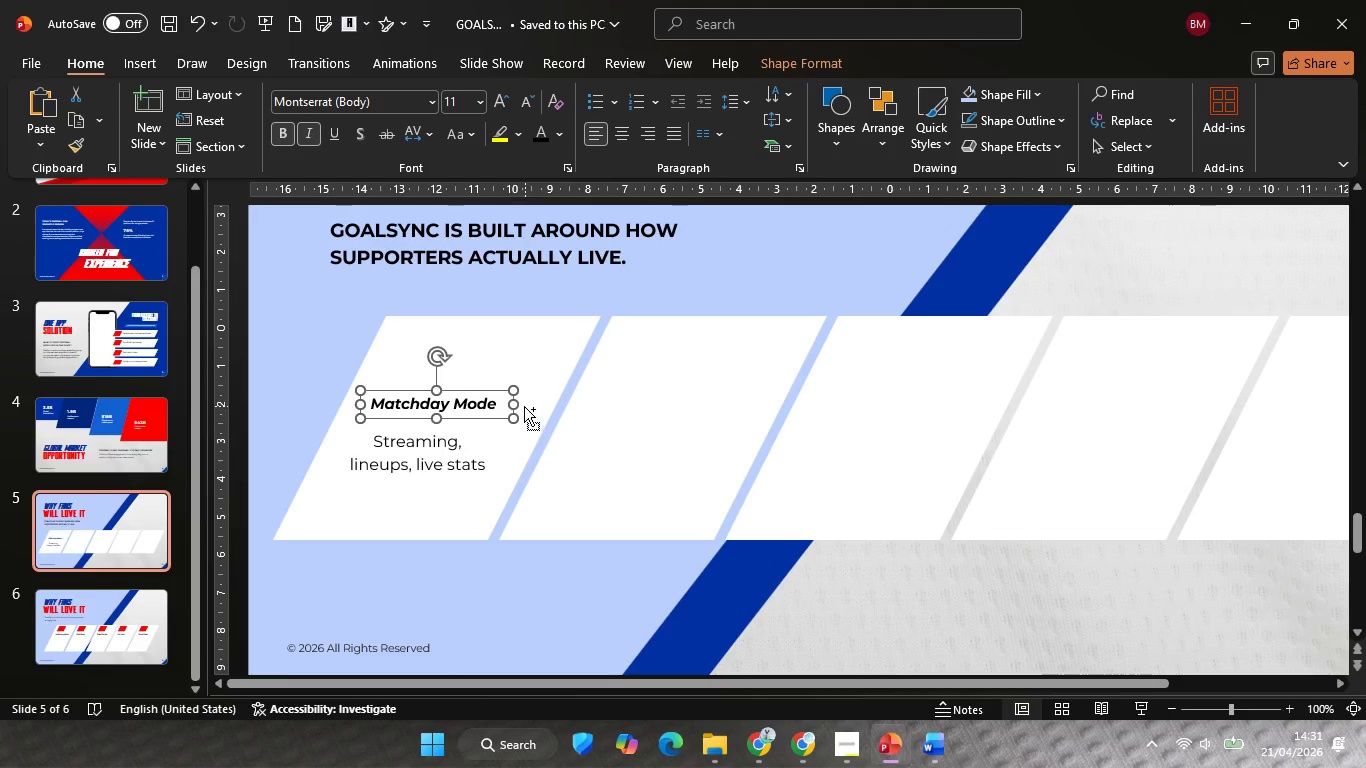 
hold_key(key=ControlLeft, duration=0.86)
 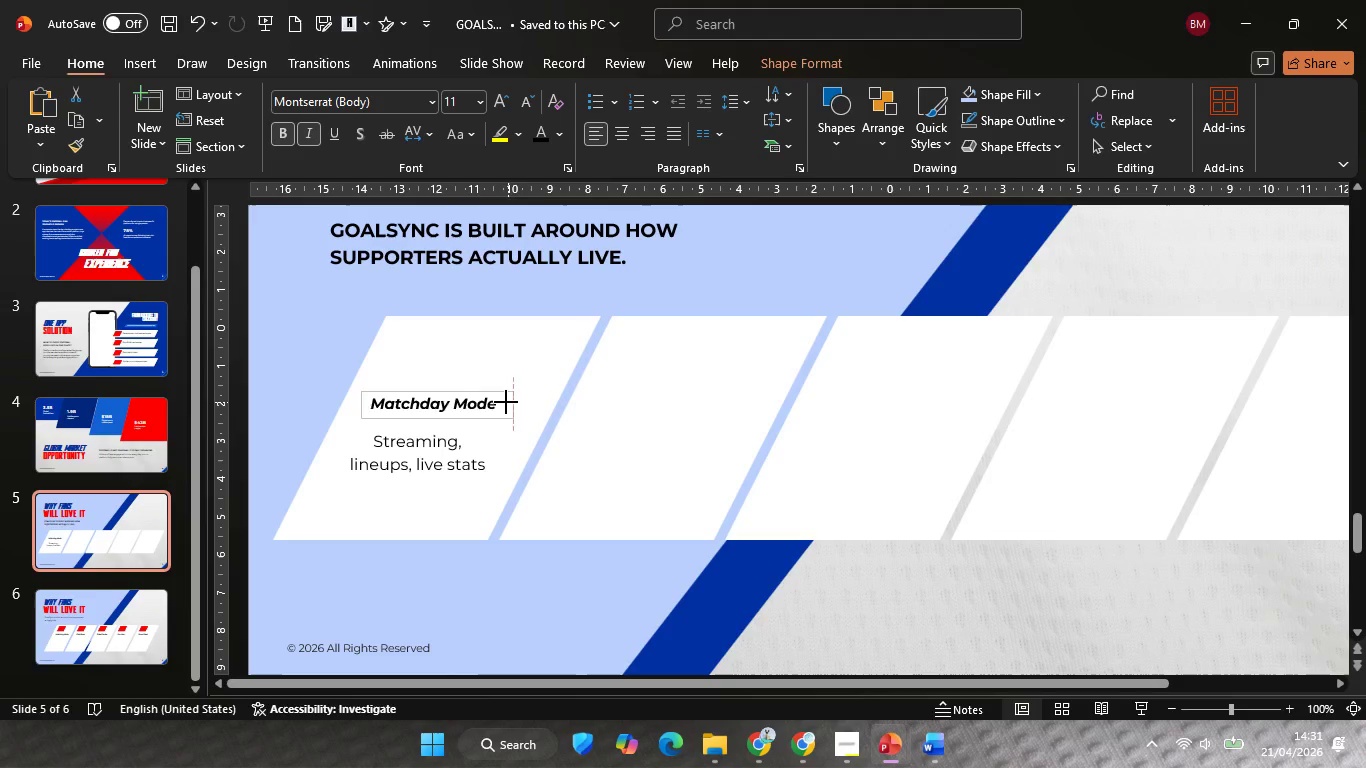 
hold_key(key=ShiftLeft, duration=2.06)
hold_key(key=ControlLeft, duration=0.97)
left_click_drag(start_coordinate=[517, 402], to_coordinate=[503, 402])
 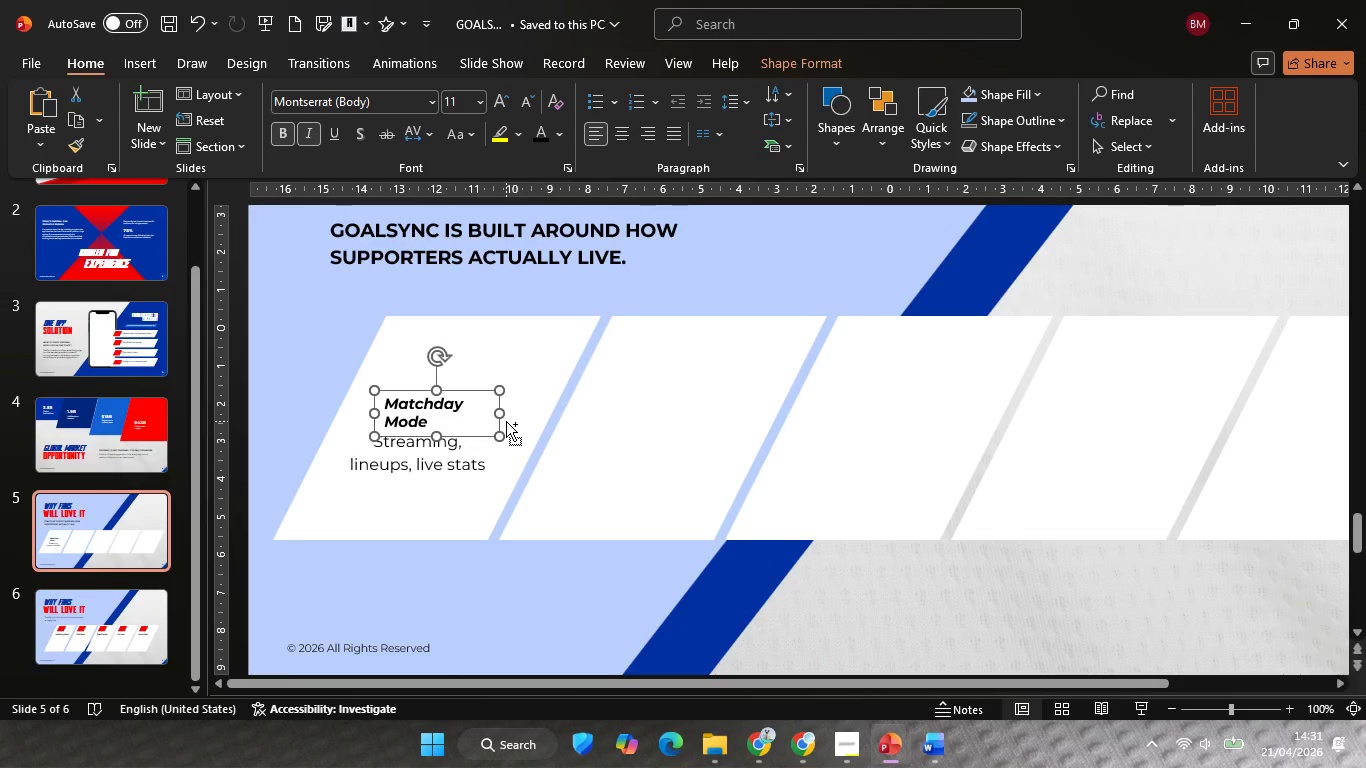 
key(Control+ControlLeft)
 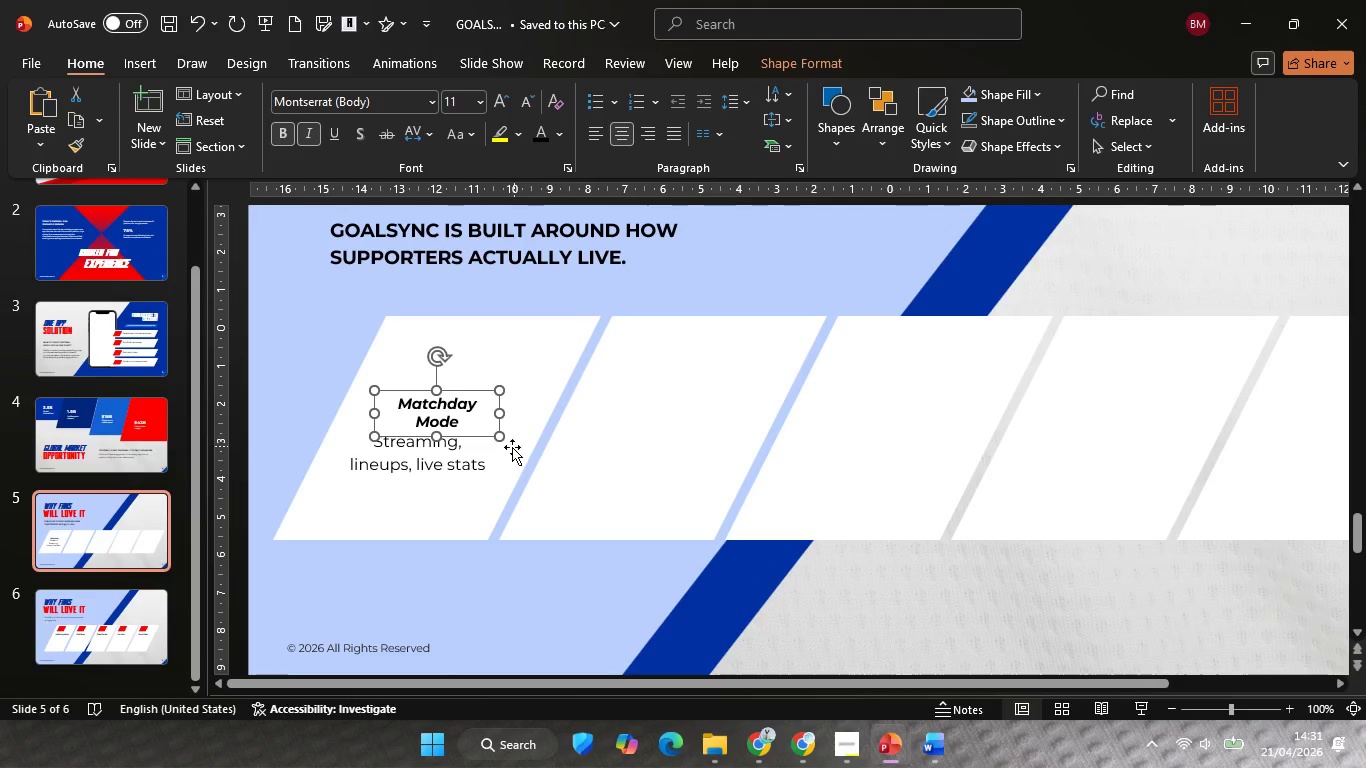 
hold_key(key=ControlLeft, duration=1.08)
hold_key(key=ShiftLeft, duration=1.56)
left_click_drag(start_coordinate=[503, 416], to_coordinate=[512, 414])
 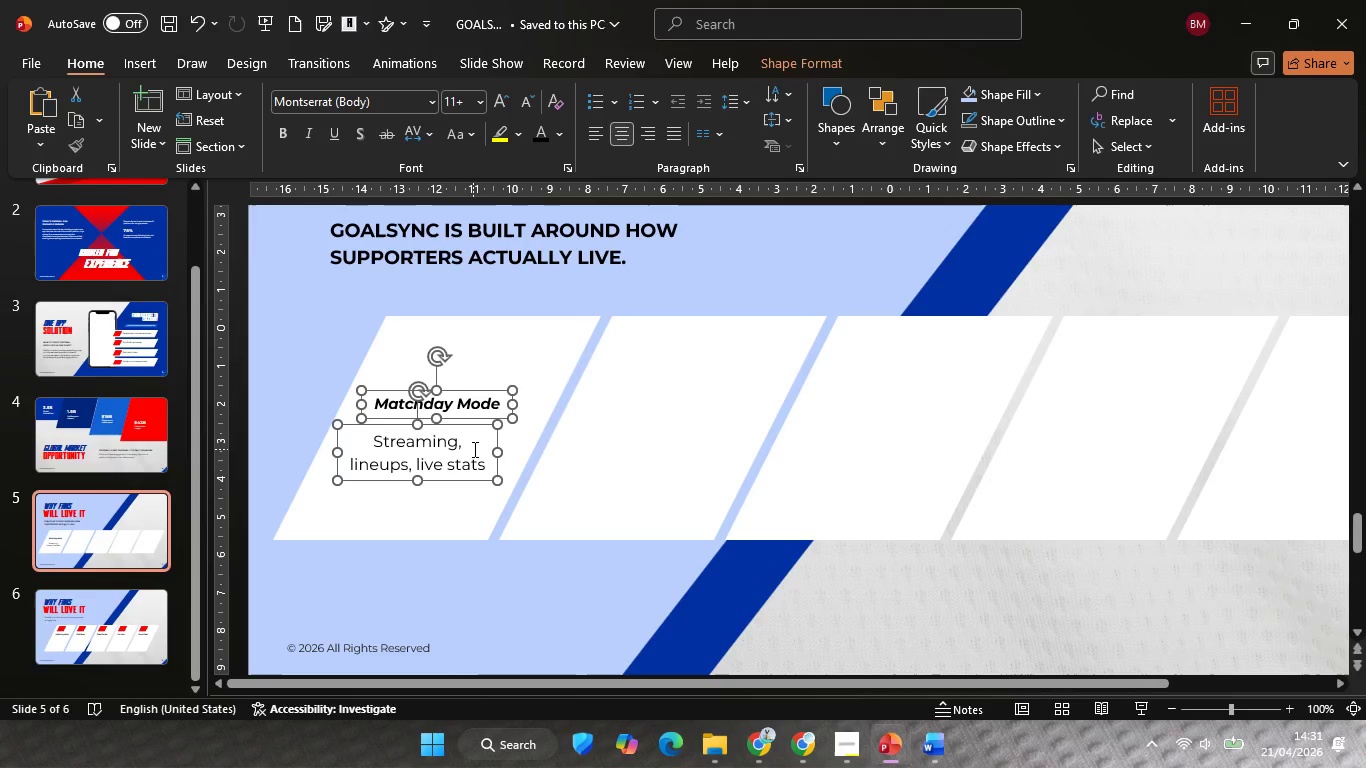 
left_click([473, 449])
 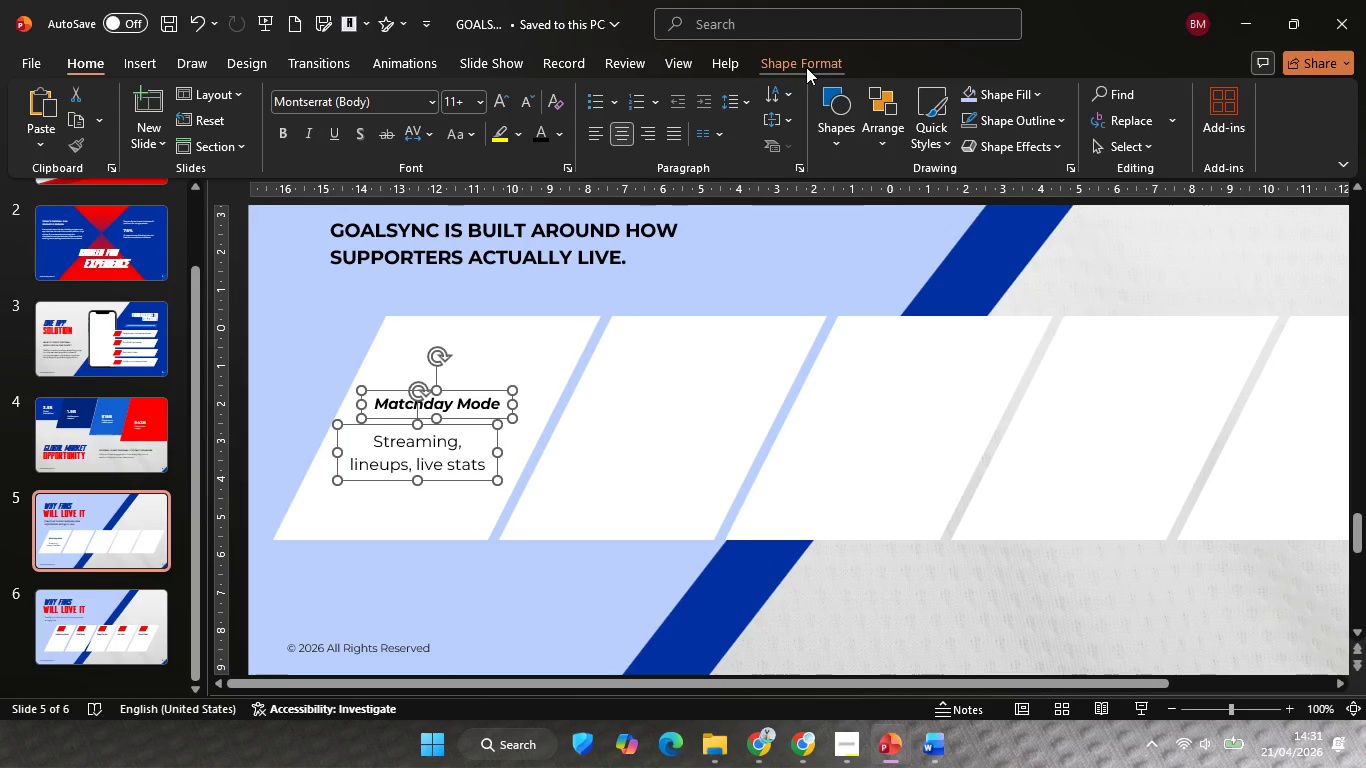 
left_click([806, 67])
 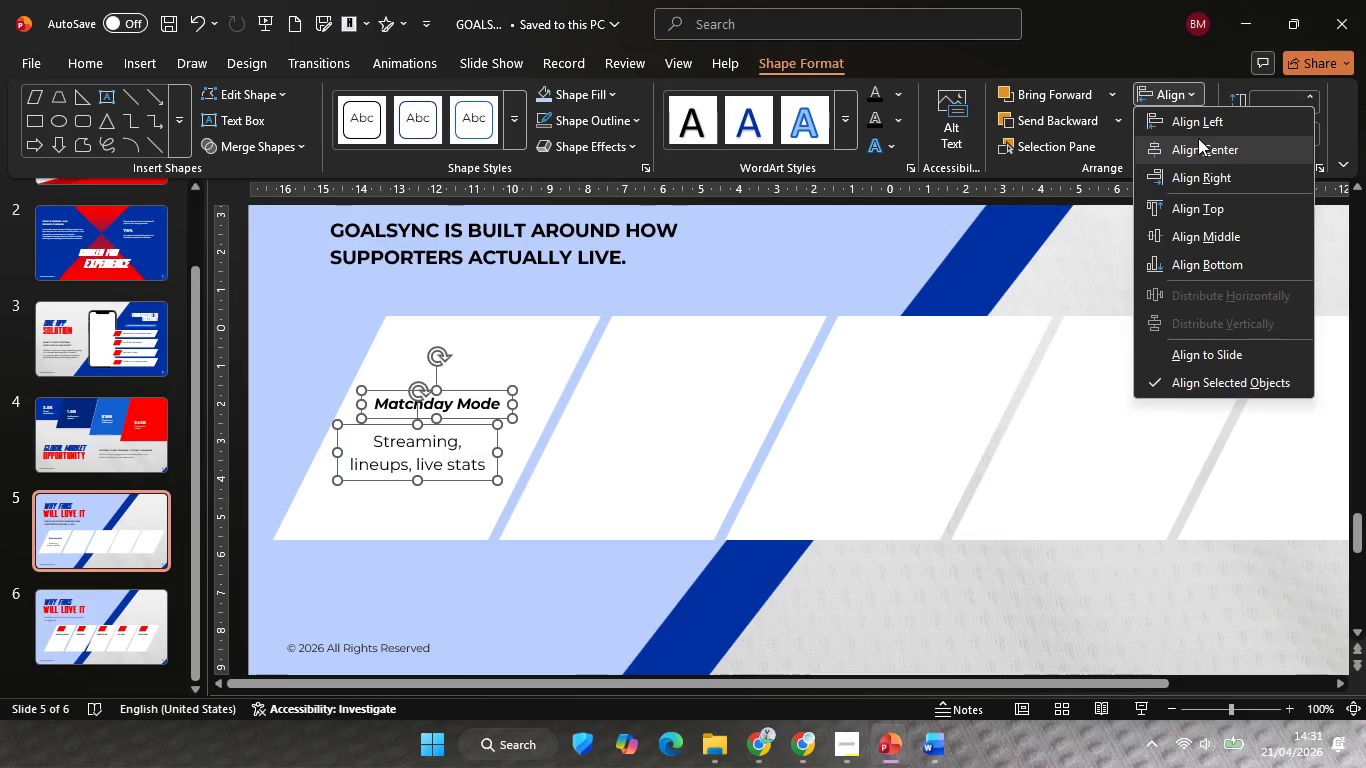 
left_click([1204, 147])
 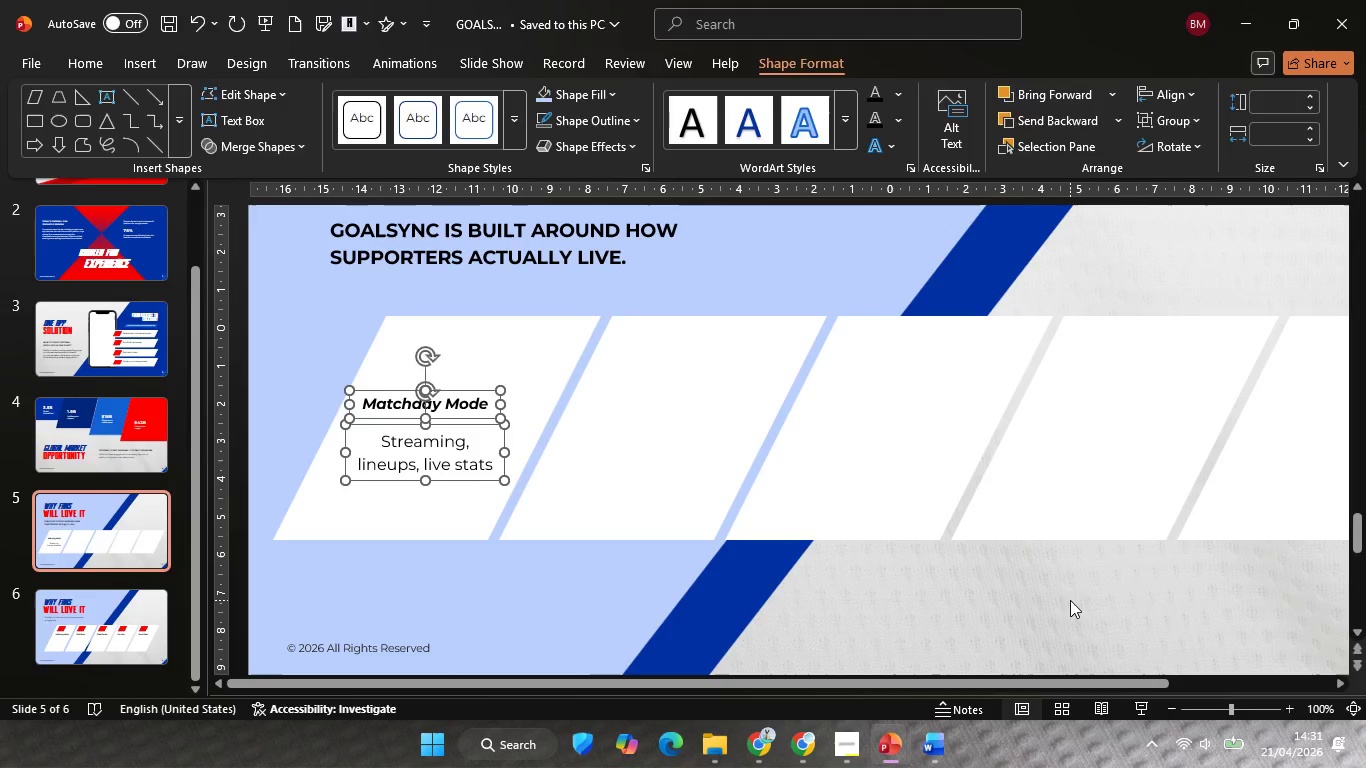 
left_click([1070, 600])
 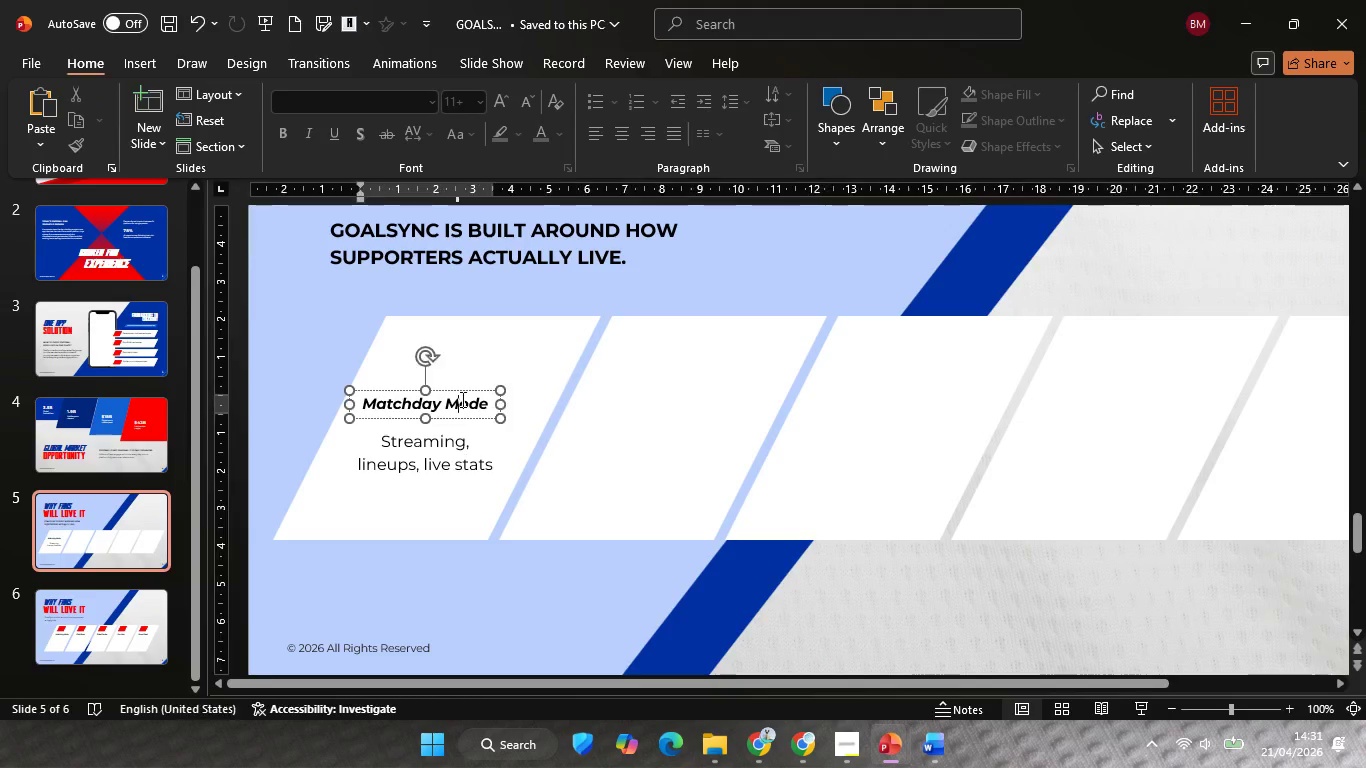 
left_click([461, 399])
 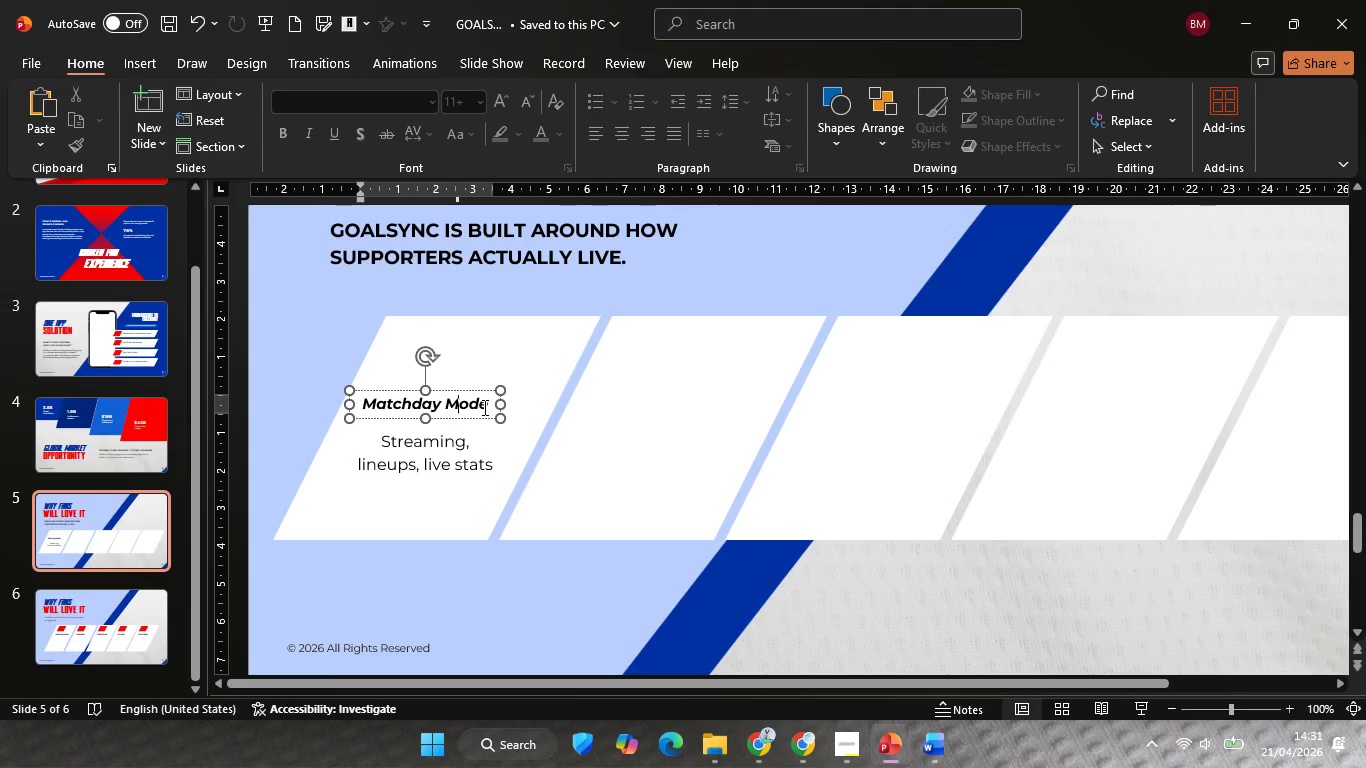 
hold_key(key=ShiftLeft, duration=1.94)
left_click_drag(start_coordinate=[479, 414], to_coordinate=[478, 426])
 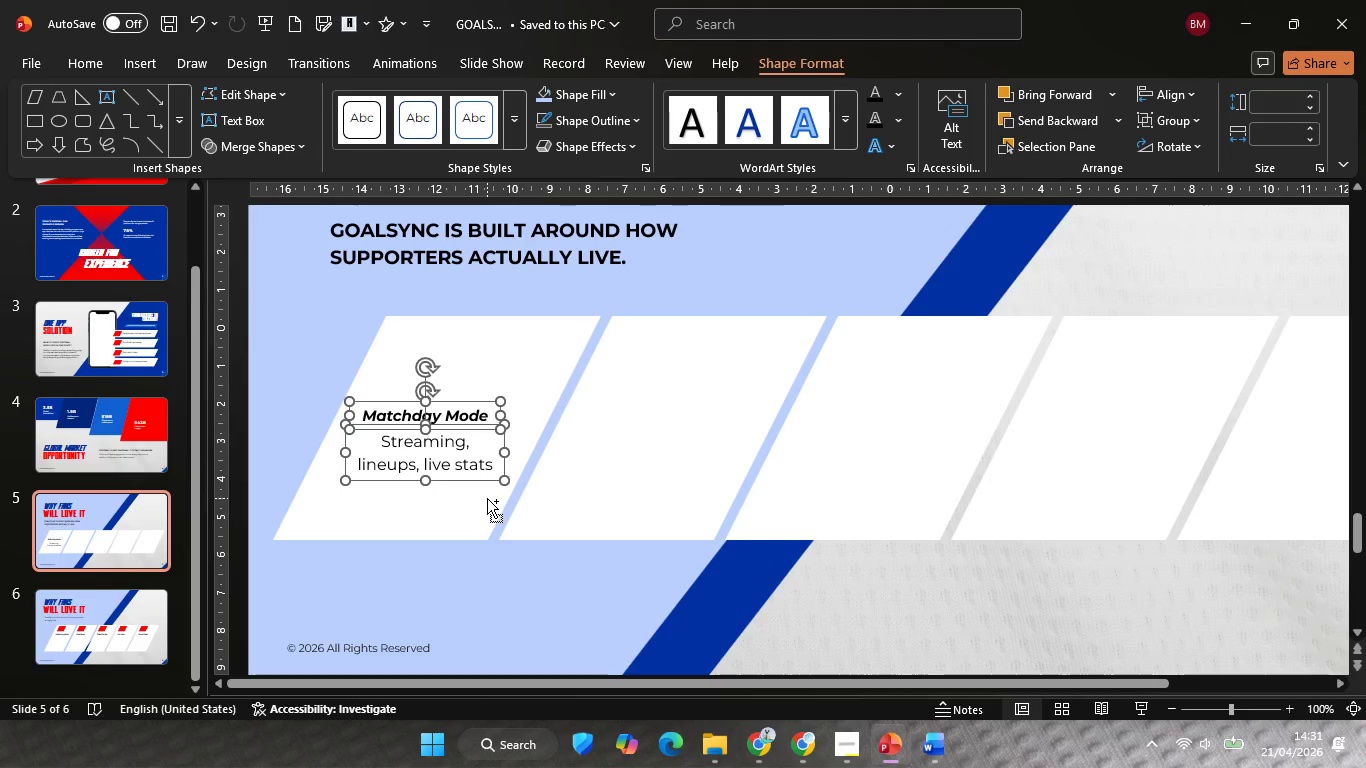 
key(Control+G)
 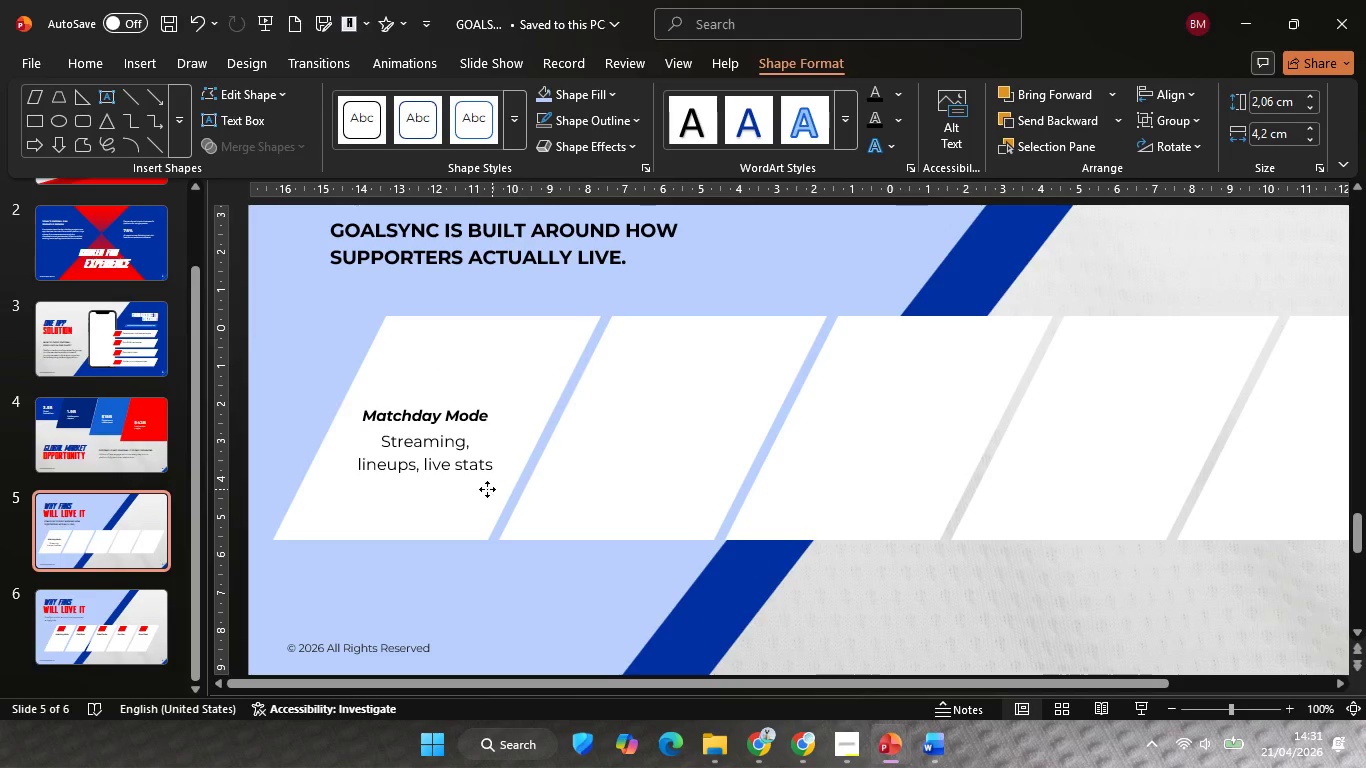 
left_click_drag(start_coordinate=[492, 489], to_coordinate=[492, 506])
 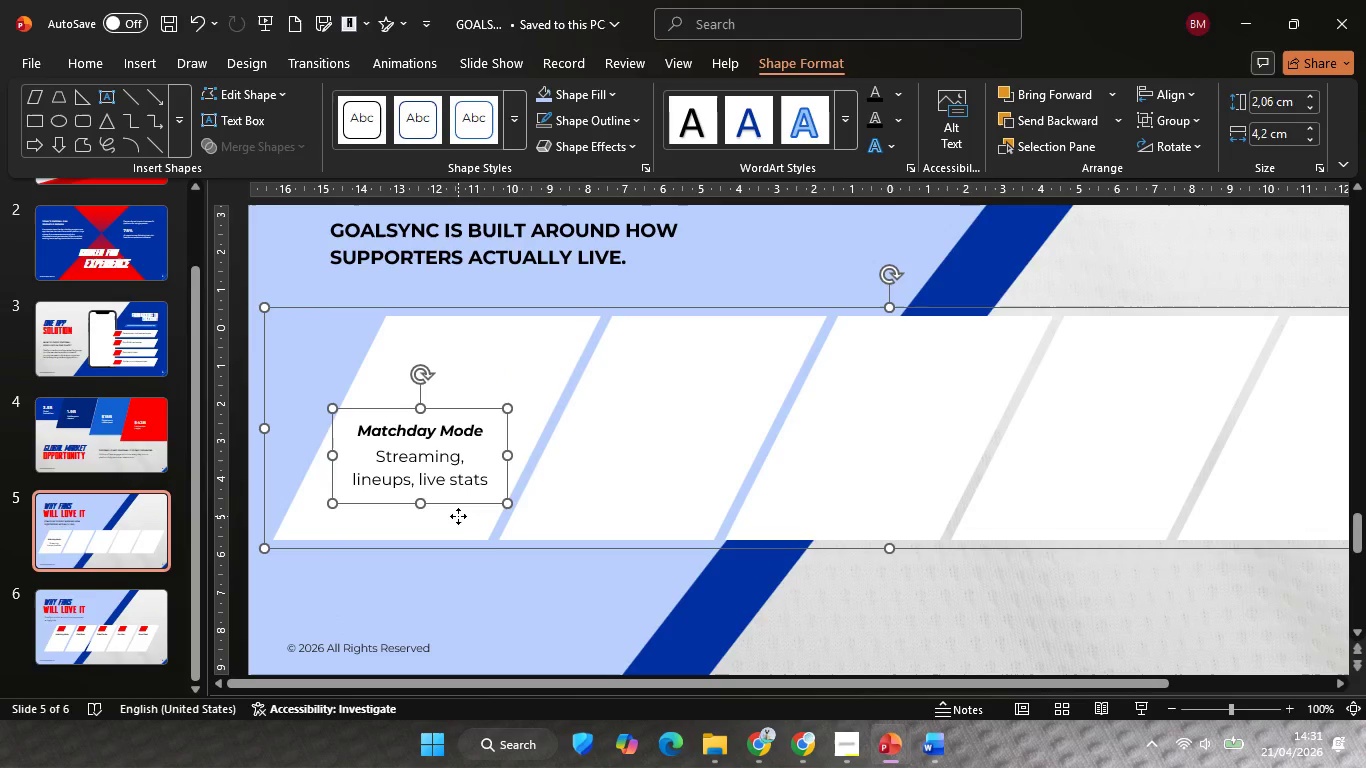 
hold_key(key=ShiftLeft, duration=0.56)
left_click([458, 516])
 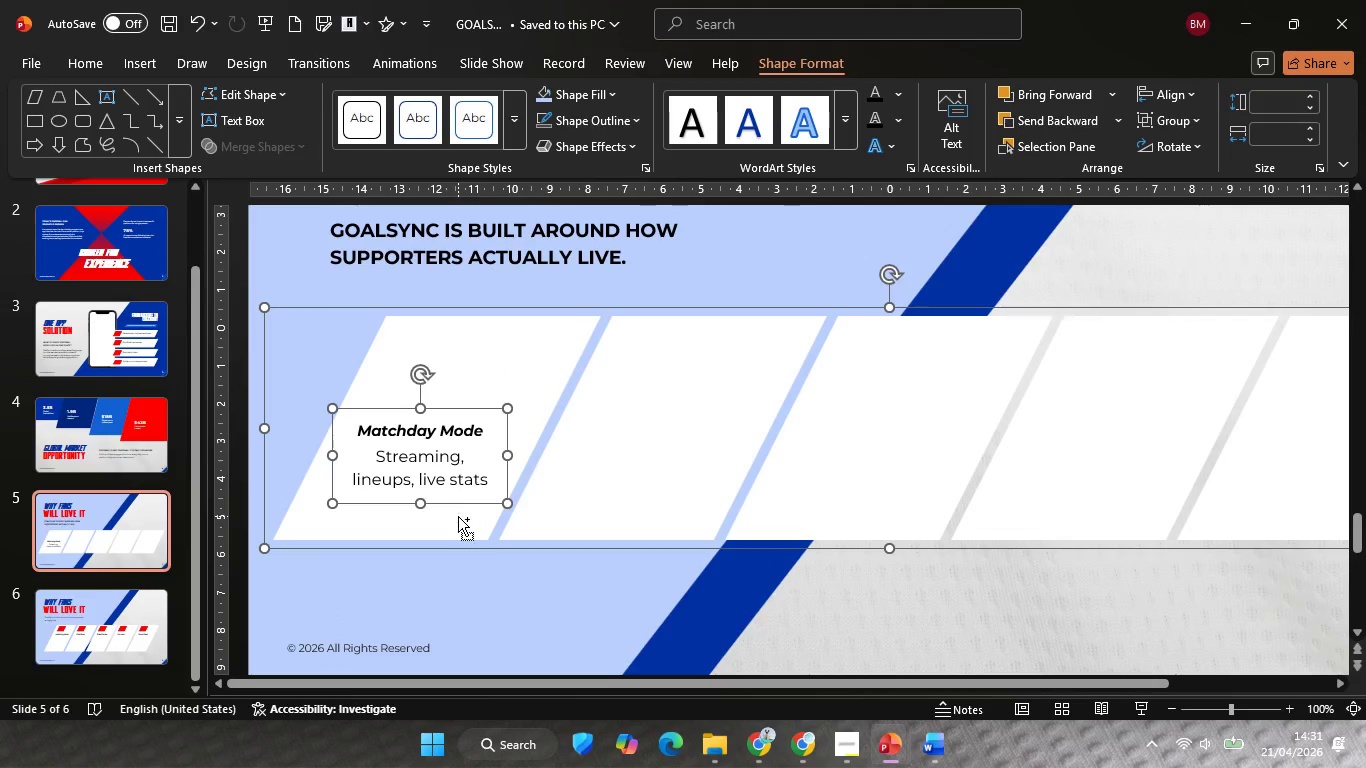 
key(Control+Shift+G)
 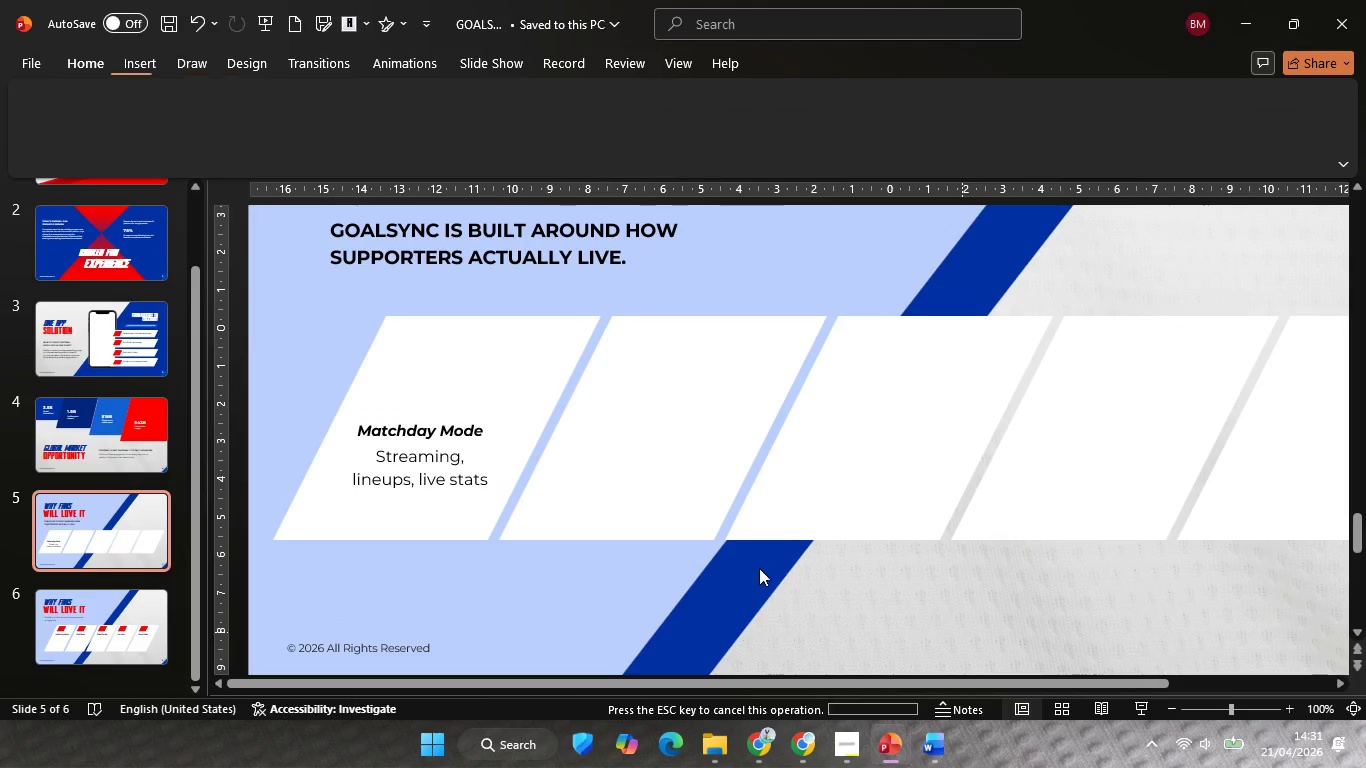 
left_click([962, 632])
 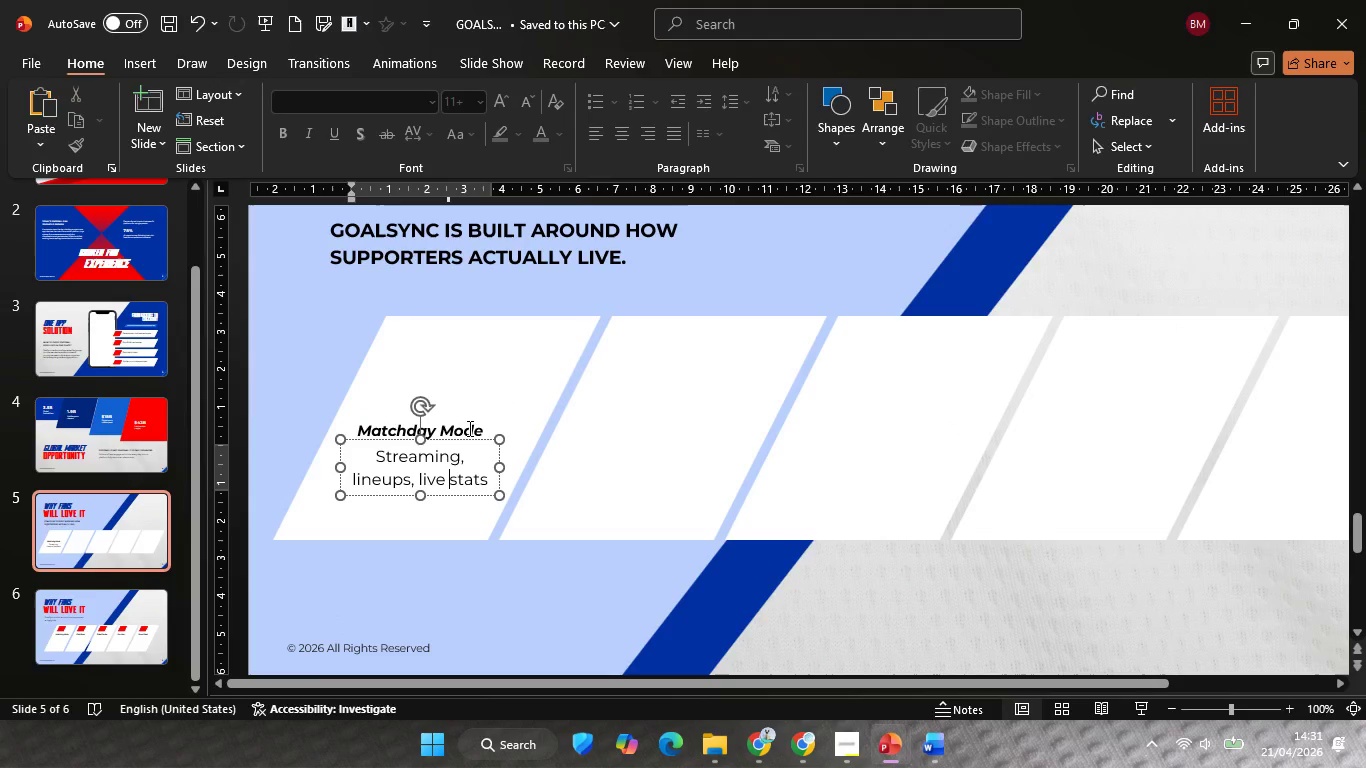 
double_click([471, 427])
 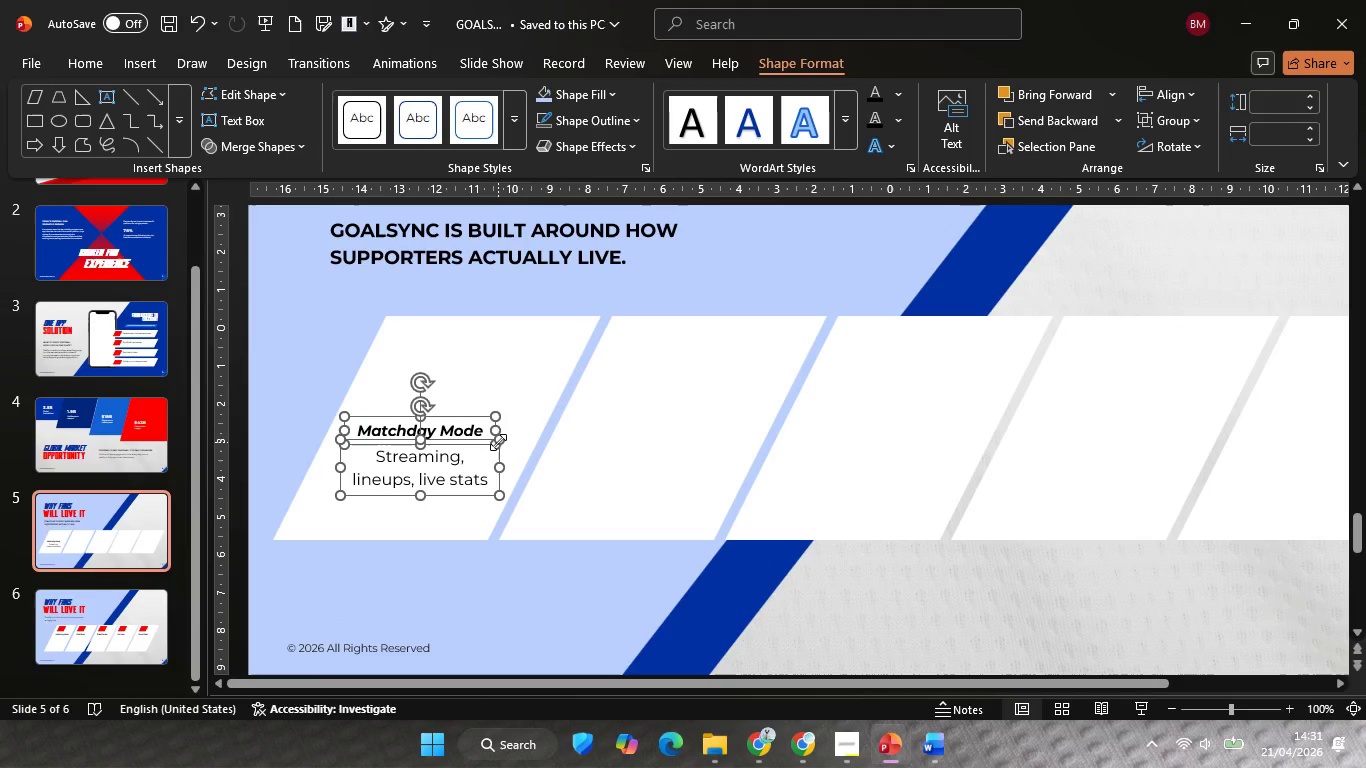 
key(Control+G)
 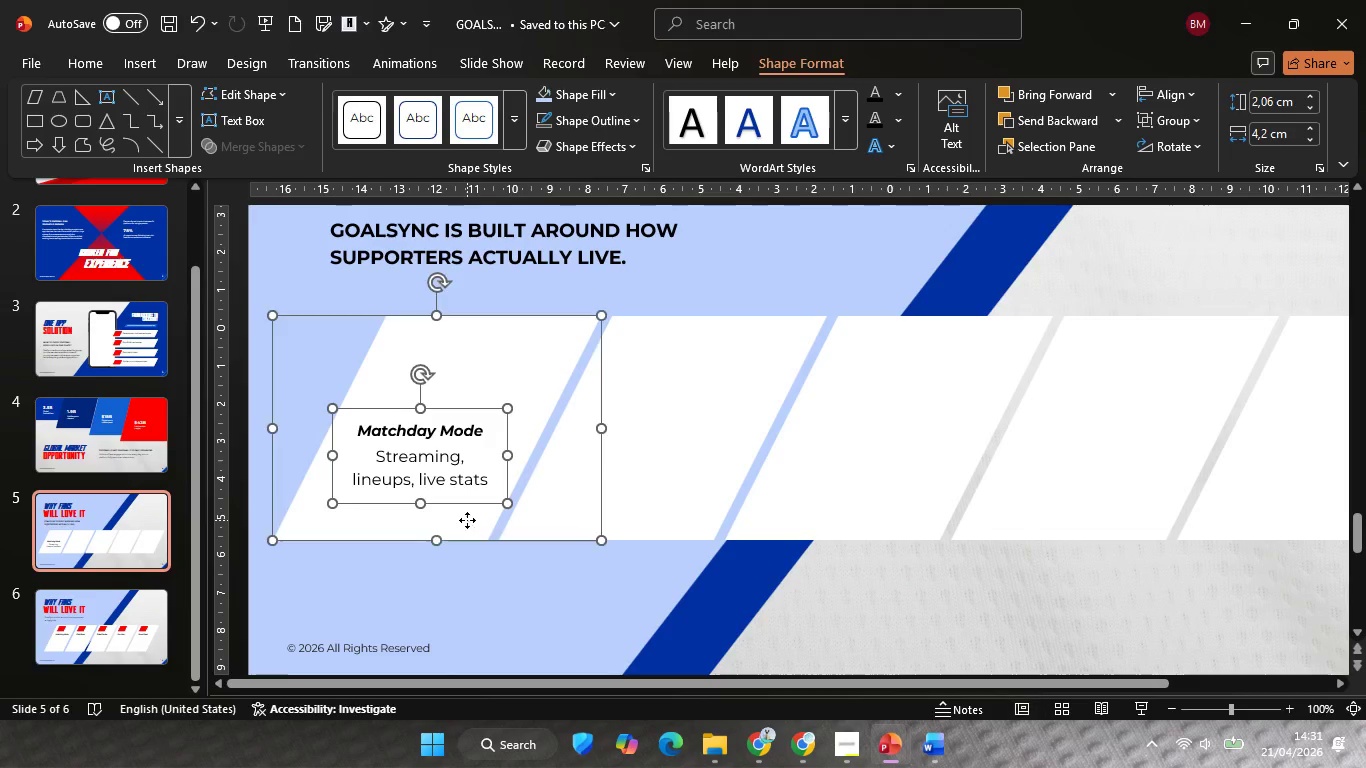 
key(Shift+ShiftLeft)
 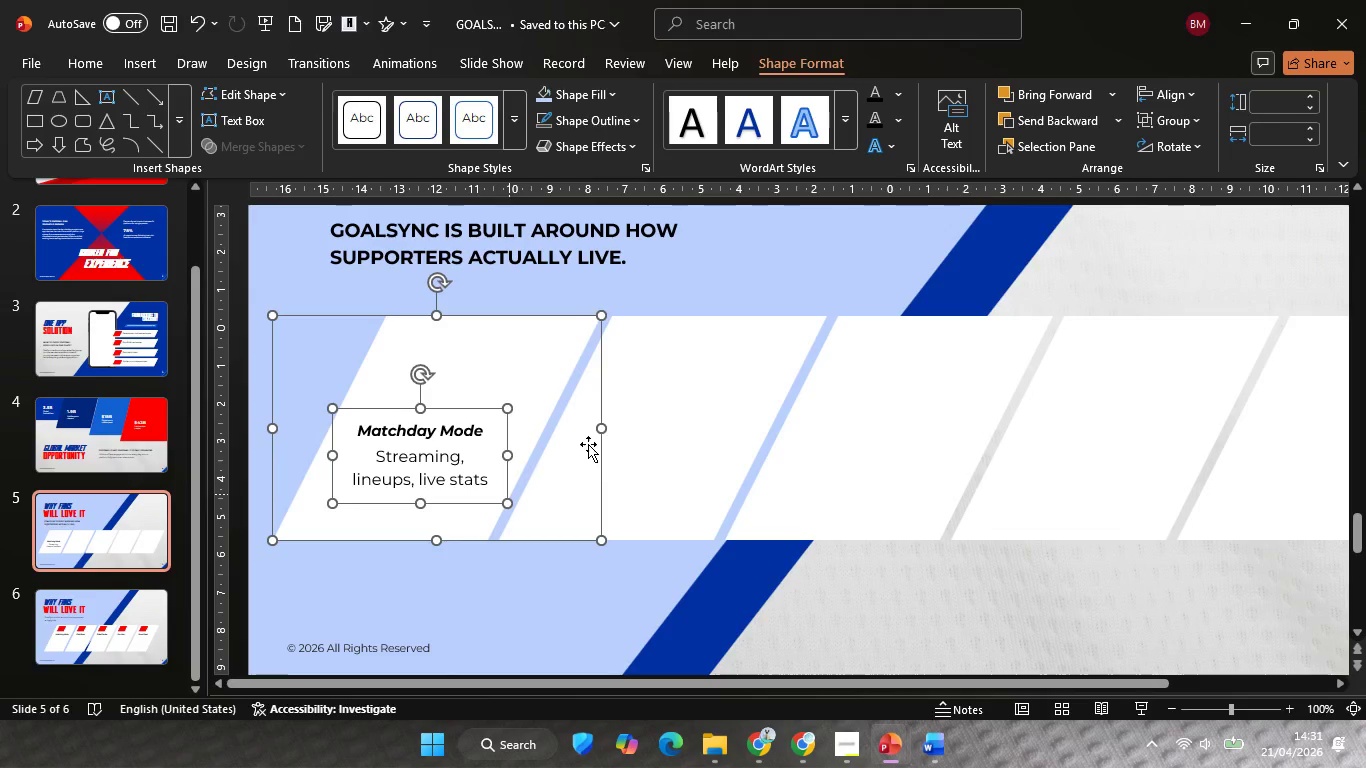 
left_click([467, 520])
 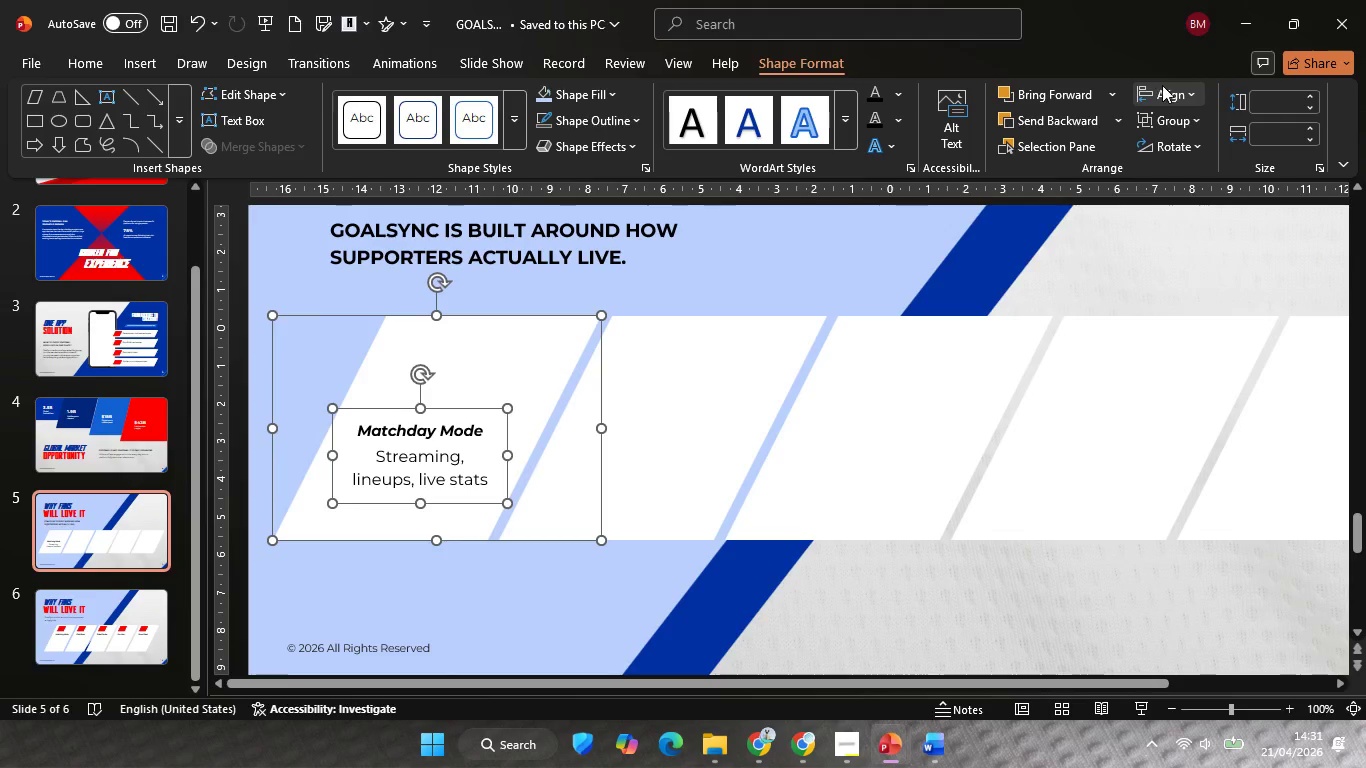 
left_click([1163, 85])
 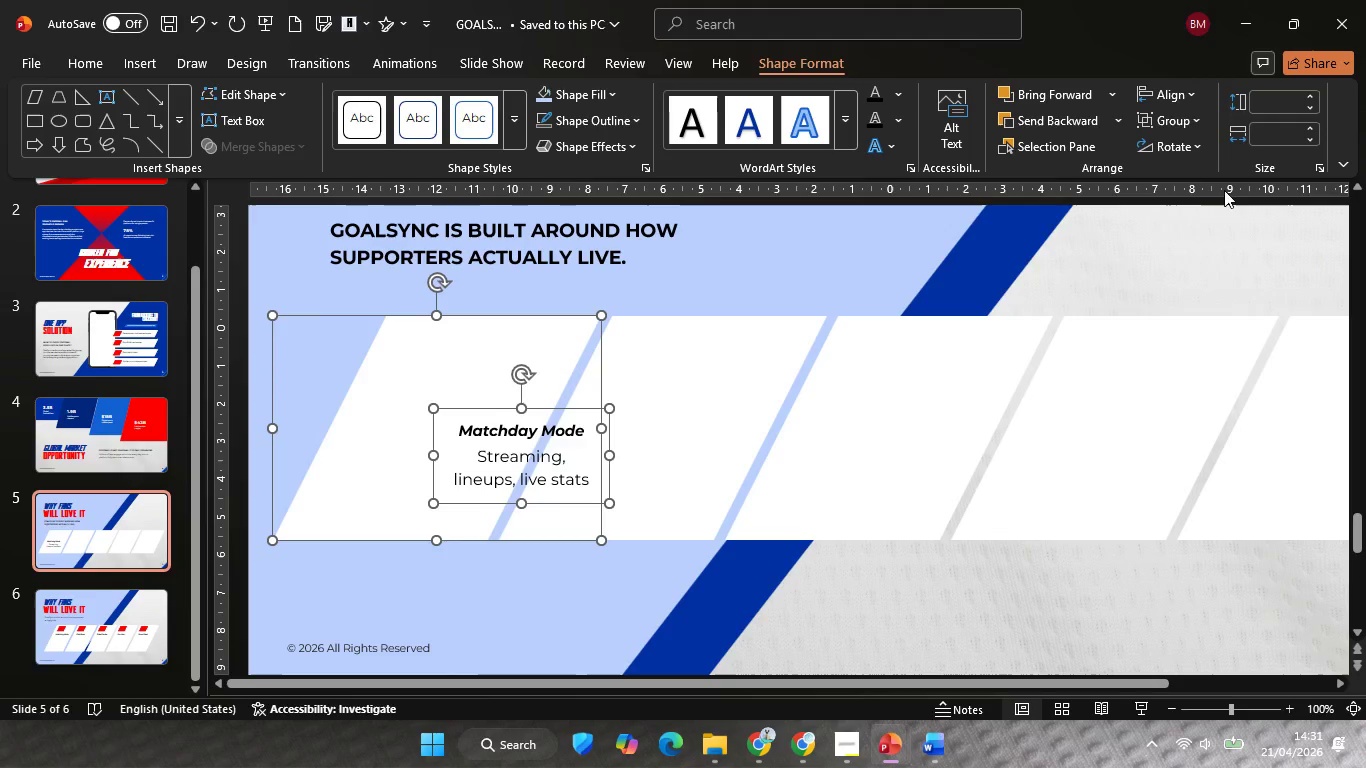 
left_click([1224, 184])
 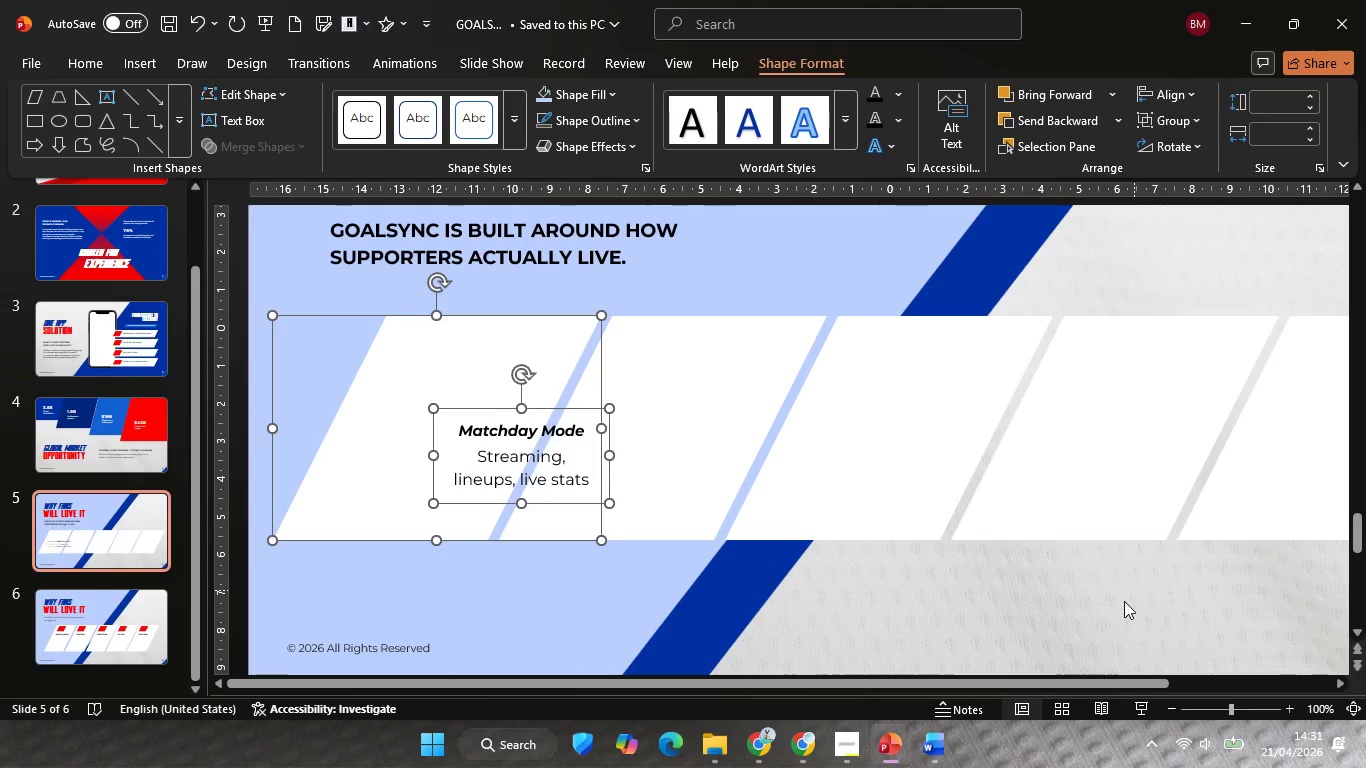 
key(Control+Z)
 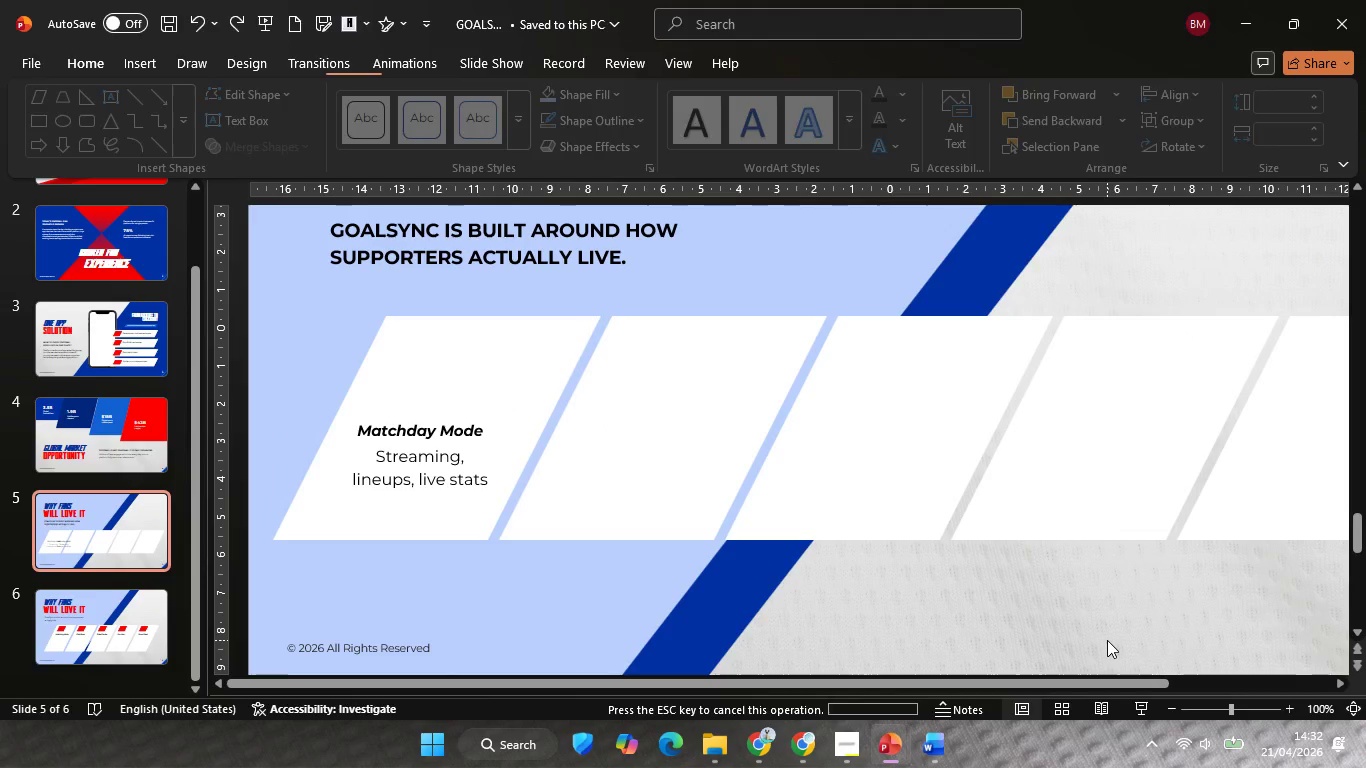 
left_click([1107, 640])
 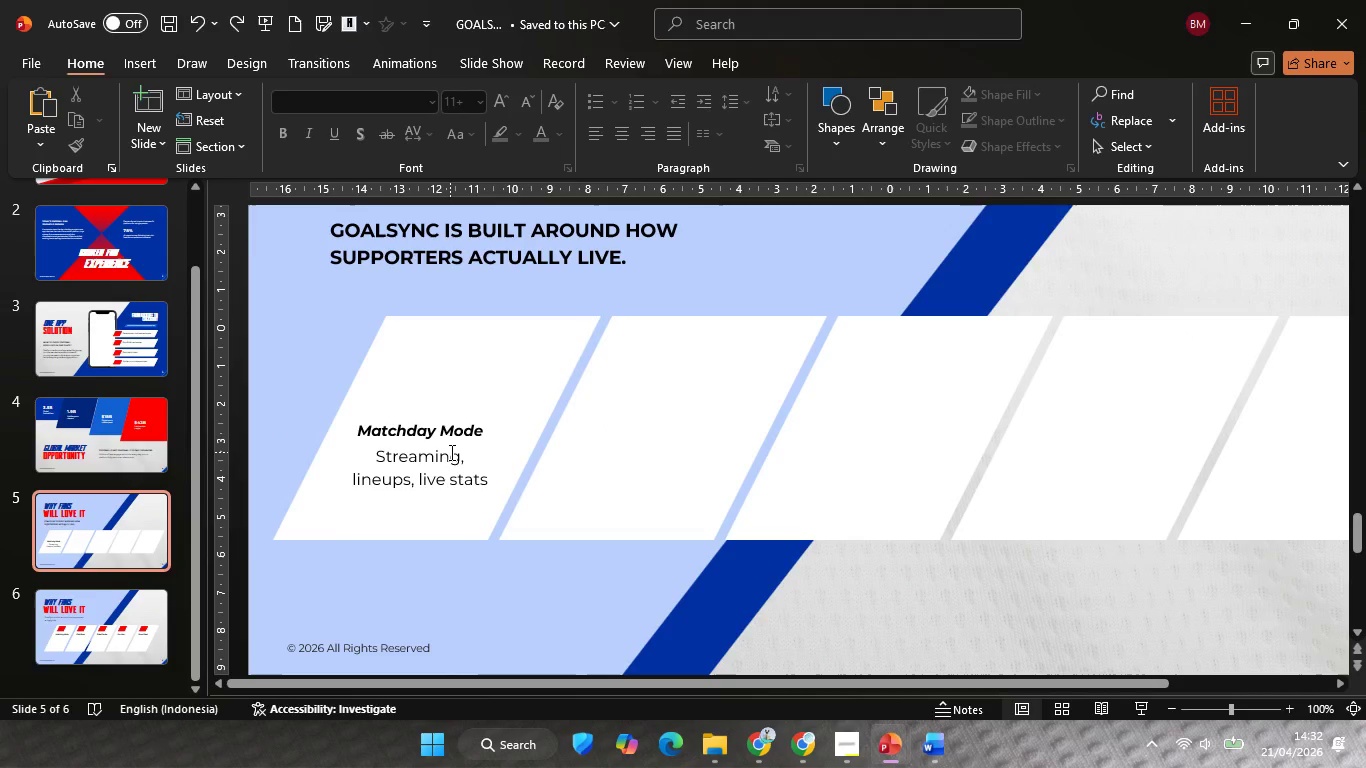 
left_click([450, 452])
 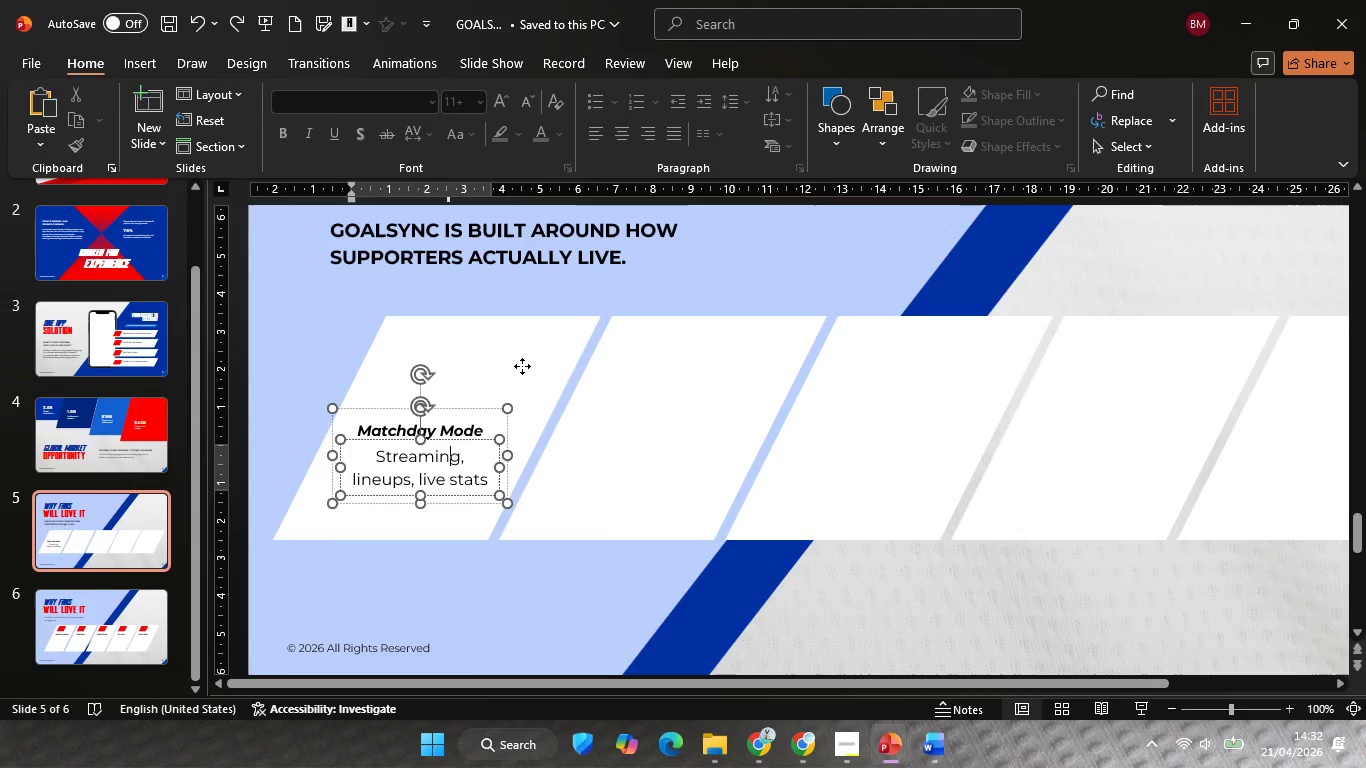 
hold_key(key=ShiftLeft, duration=0.44)
double_click([522, 366])
 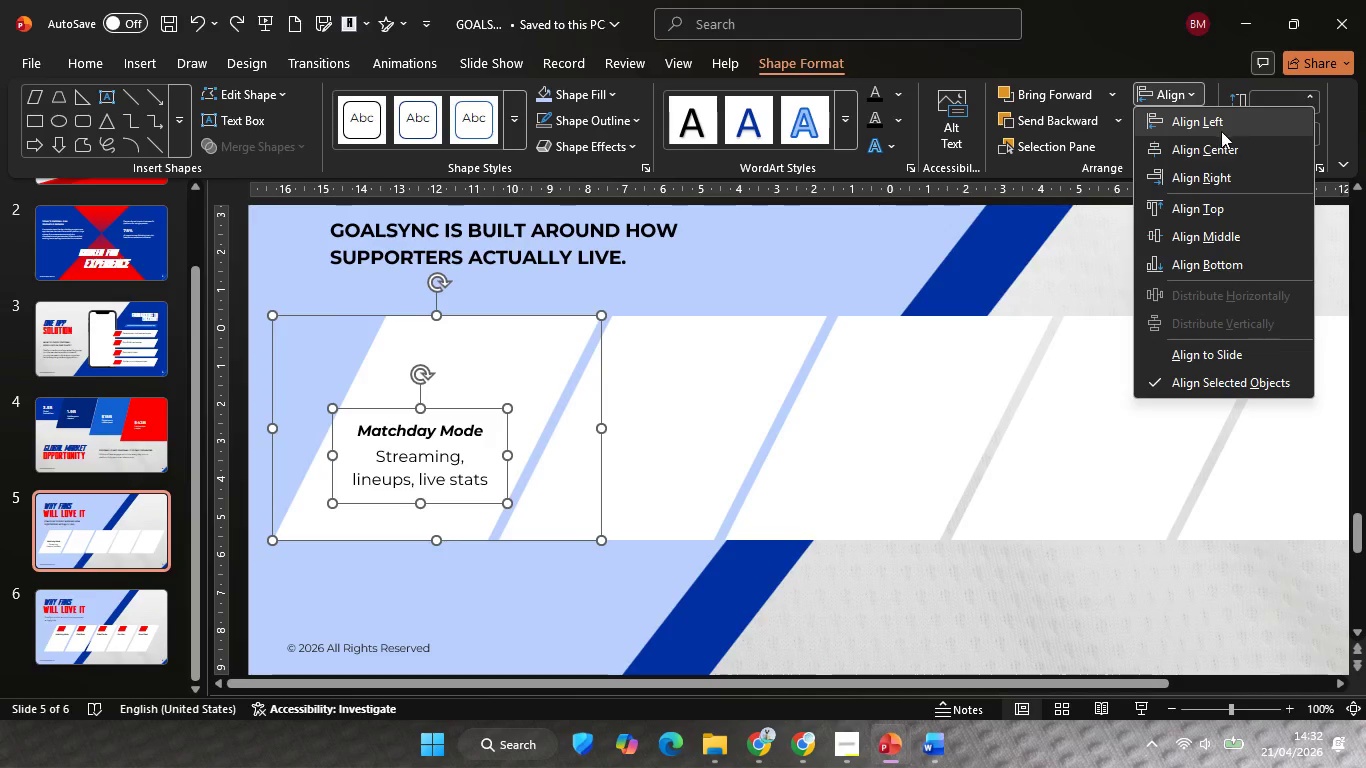 
left_click([1230, 137])
 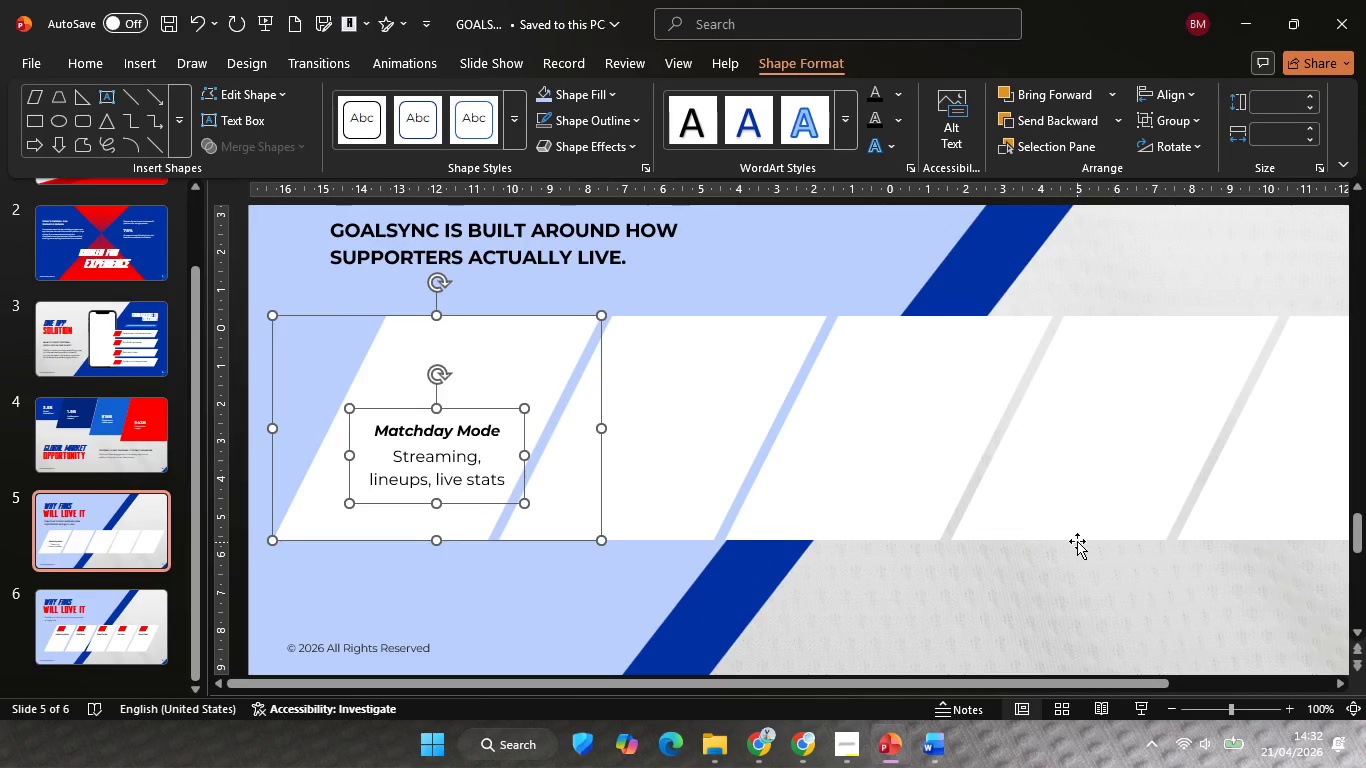 
key(Control+ControlLeft)
 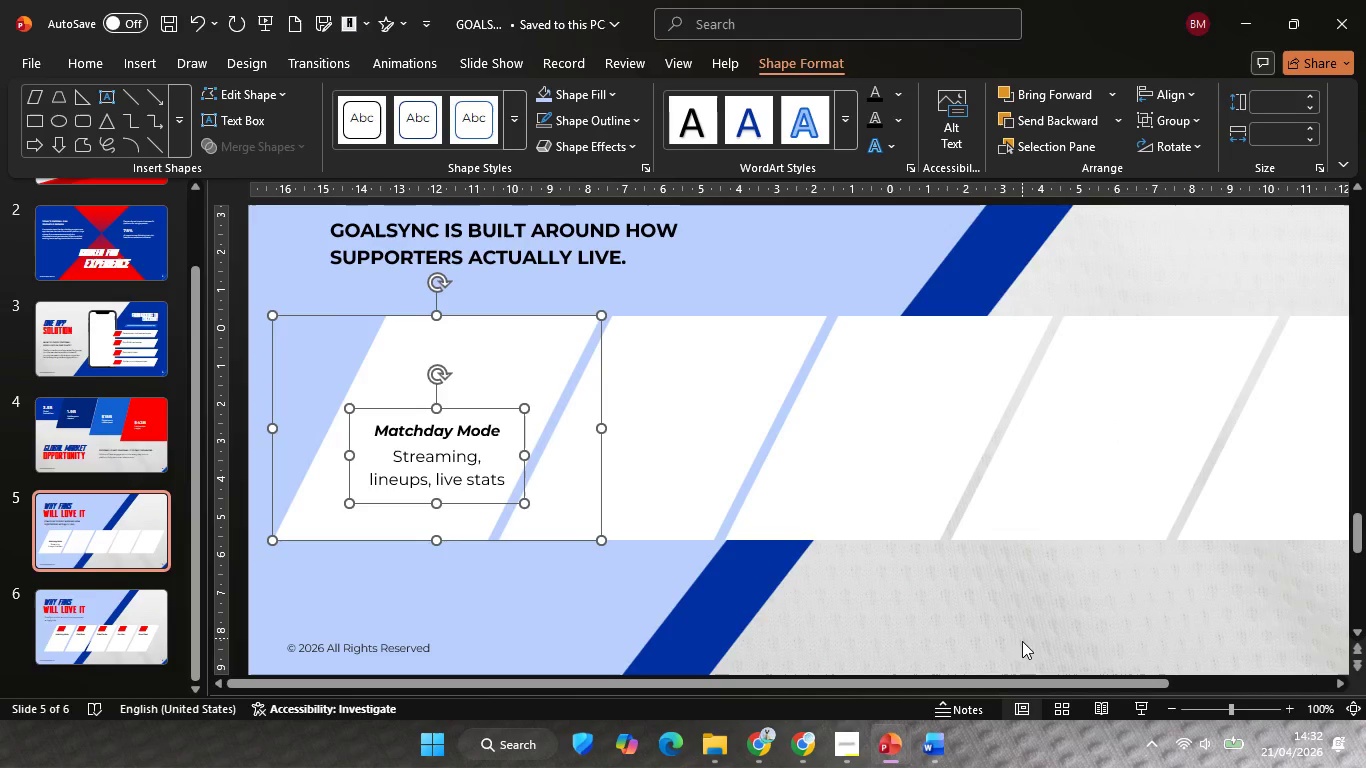 
hold_key(key=ControlLeft, duration=0.31)
 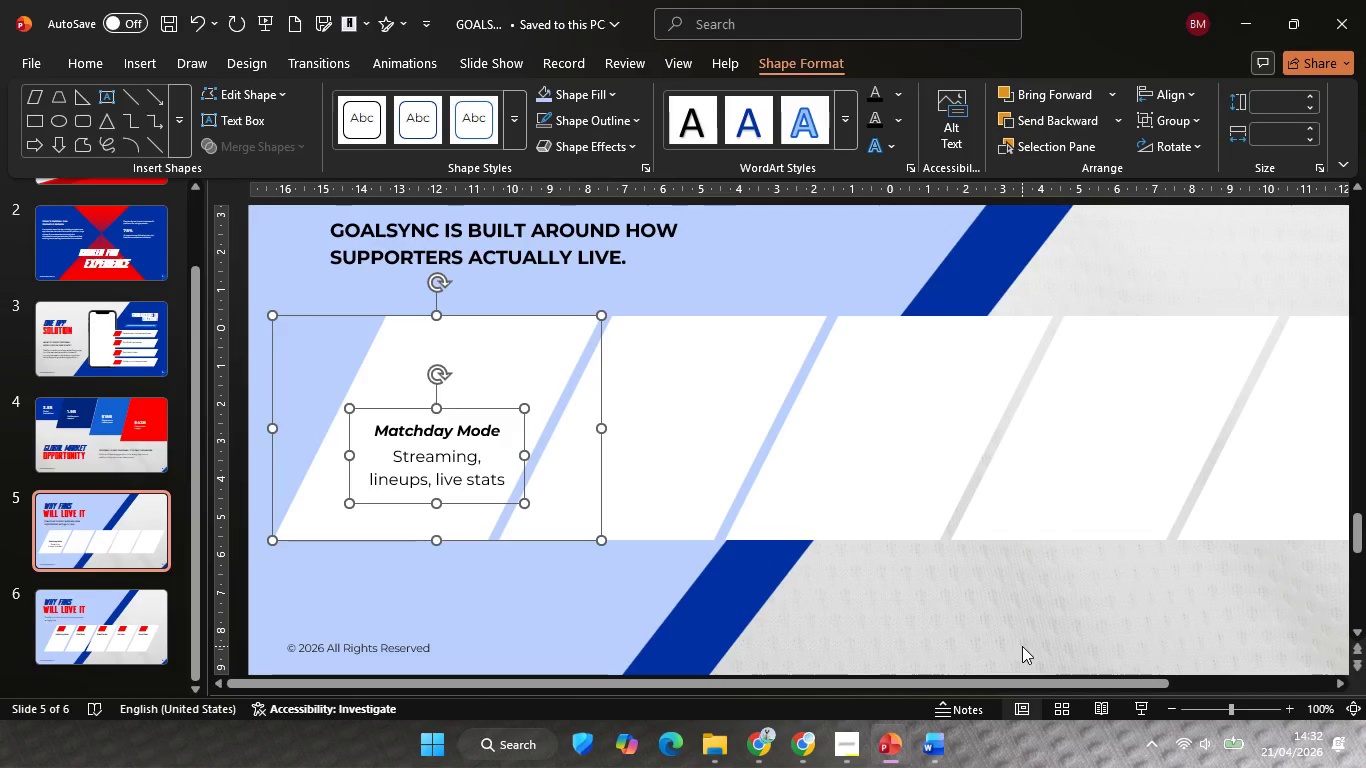 
left_click([1022, 646])
 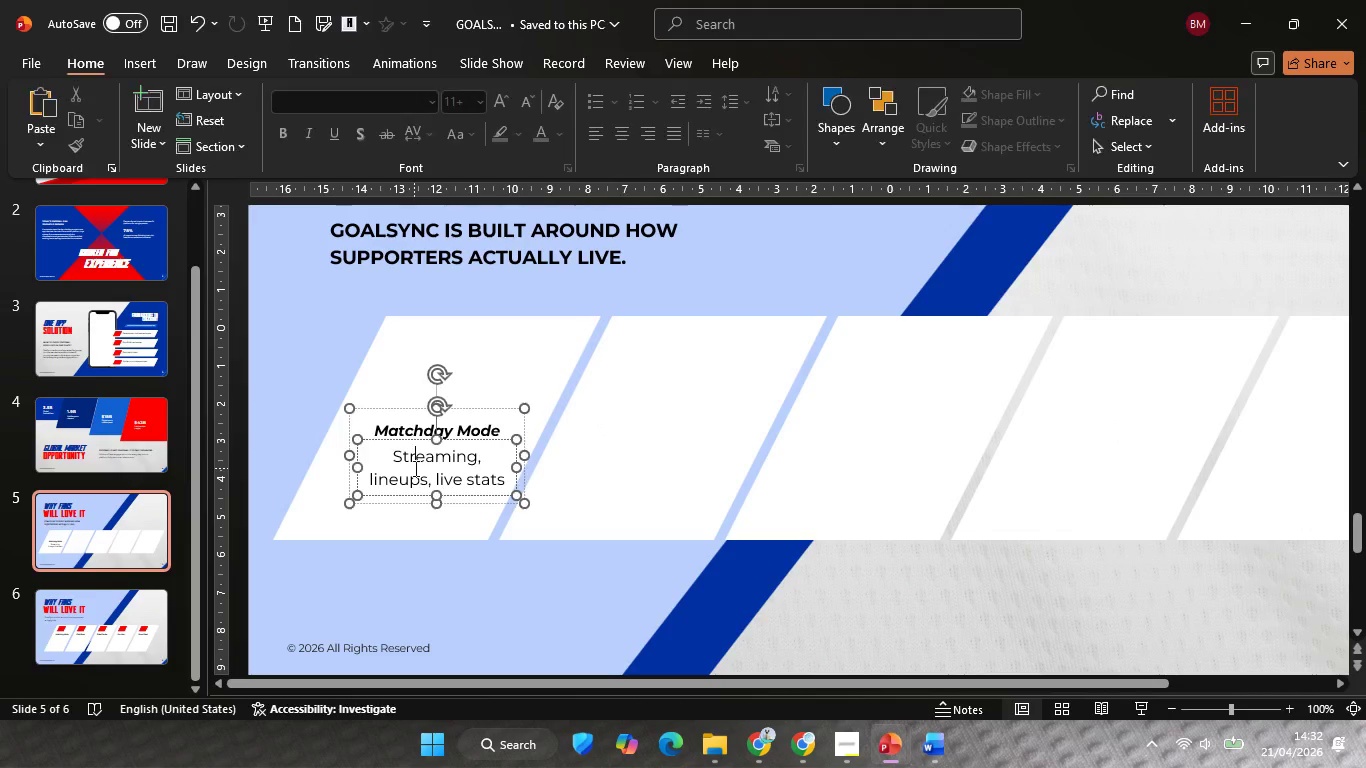 
left_click([414, 468])
 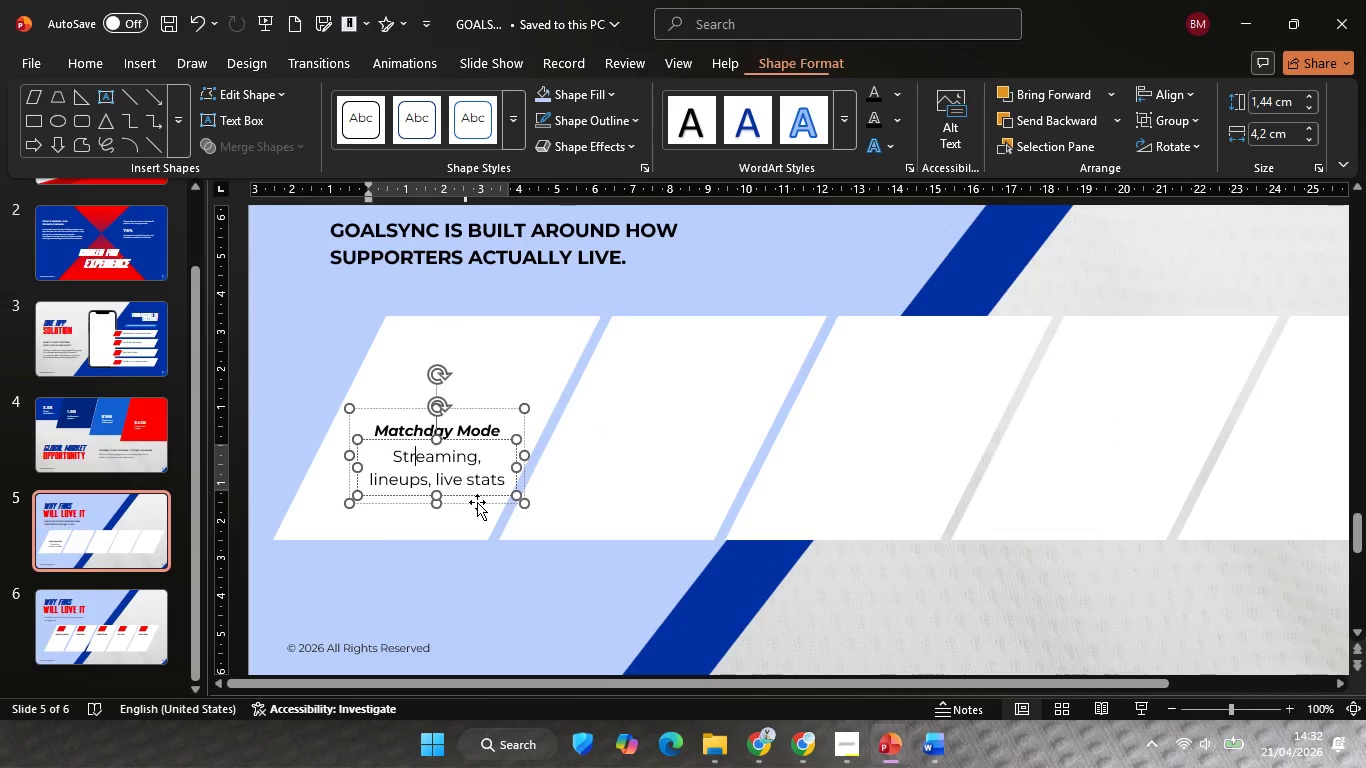 
left_click([477, 502])
 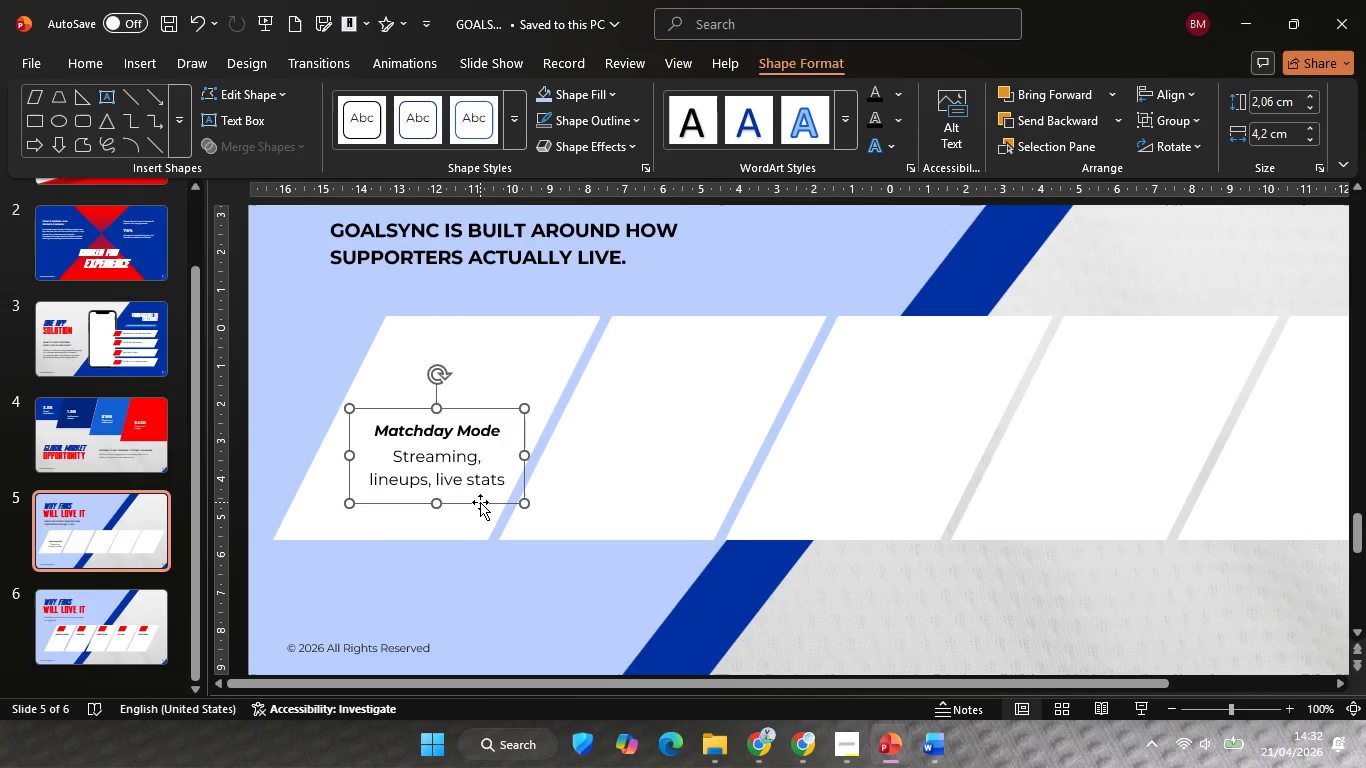 
hold_key(key=ShiftLeft, duration=1.62)
left_click_drag(start_coordinate=[480, 502], to_coordinate=[467, 503])
 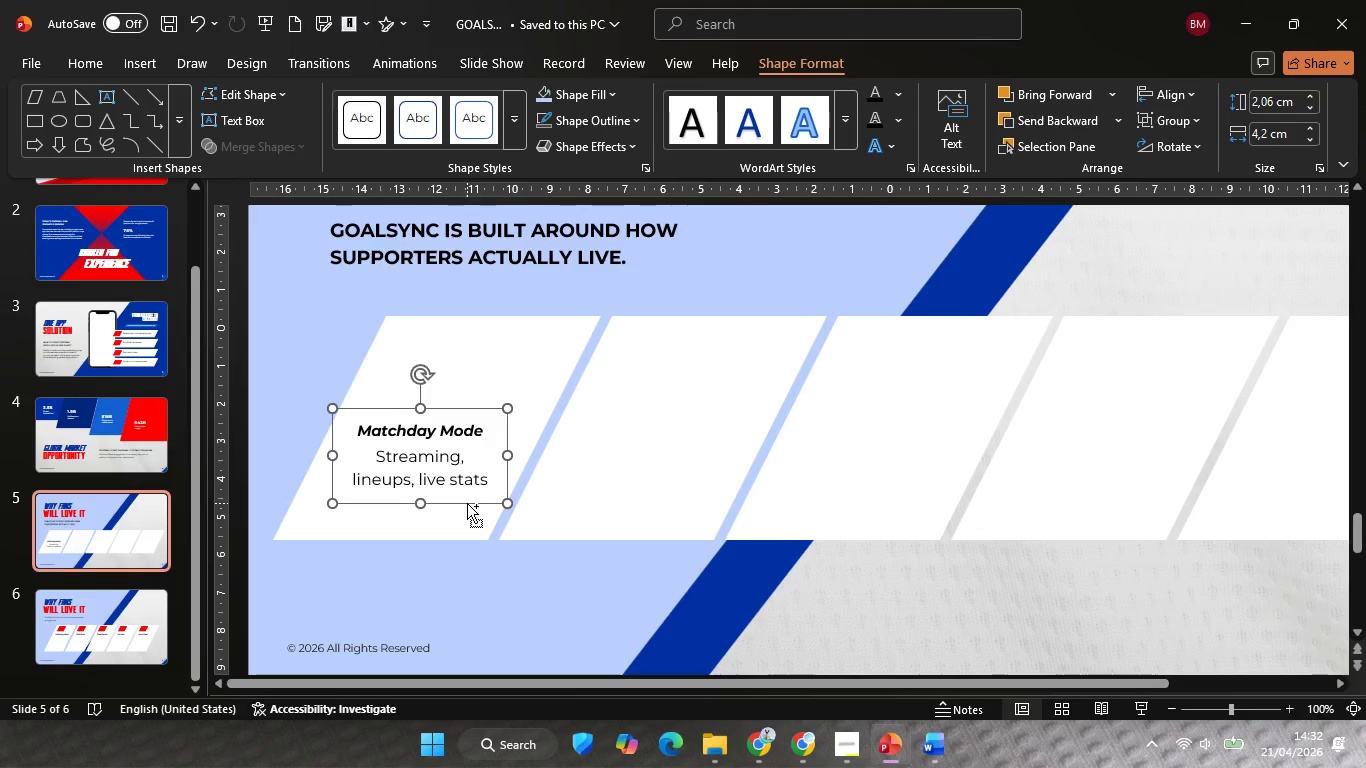 
hold_key(key=ShiftLeft, duration=3.69)
left_click_drag(start_coordinate=[467, 503], to_coordinate=[694, 509])
 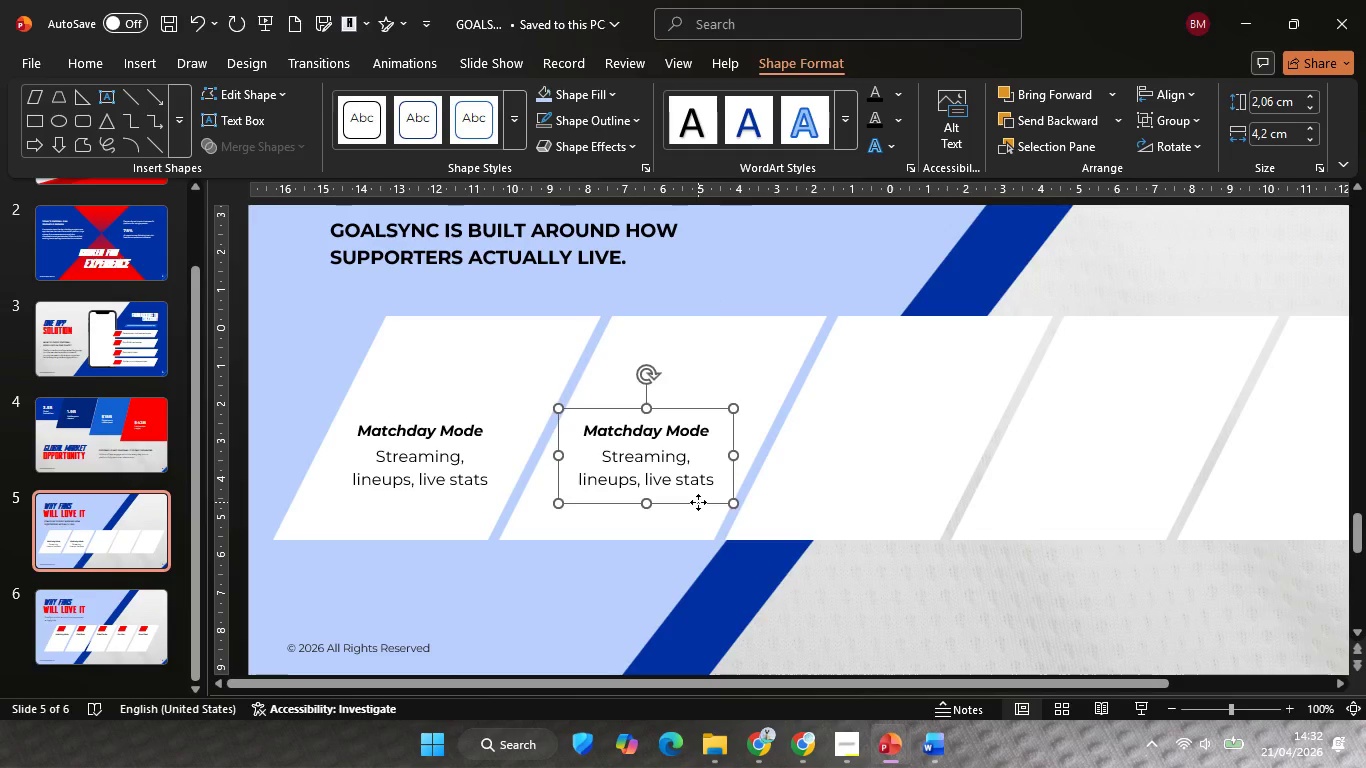 
left_click_drag(start_coordinate=[698, 502], to_coordinate=[888, 501])
 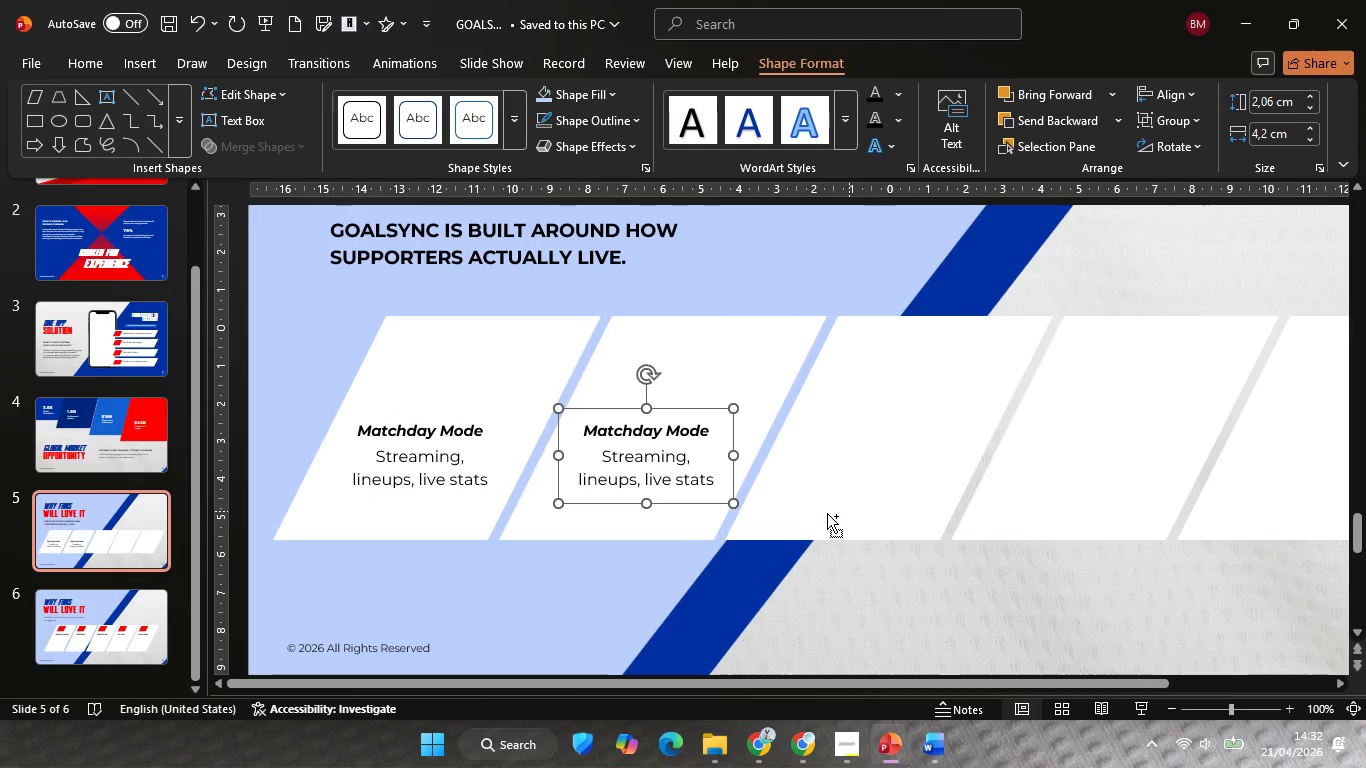 
key(Control+Z)
 